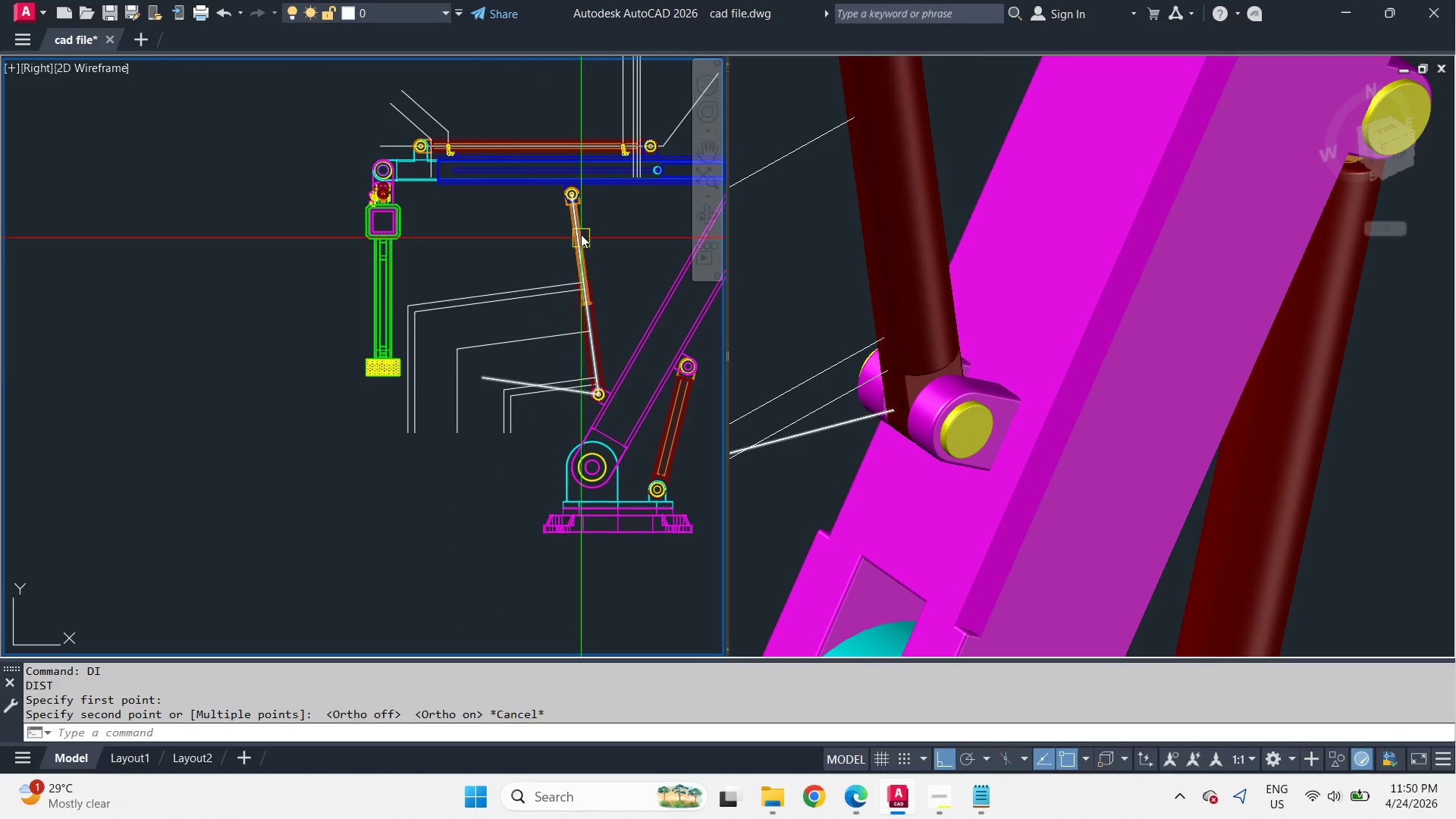 
scroll: coordinate [601, 160], scroll_direction: up, amount: 3.0
 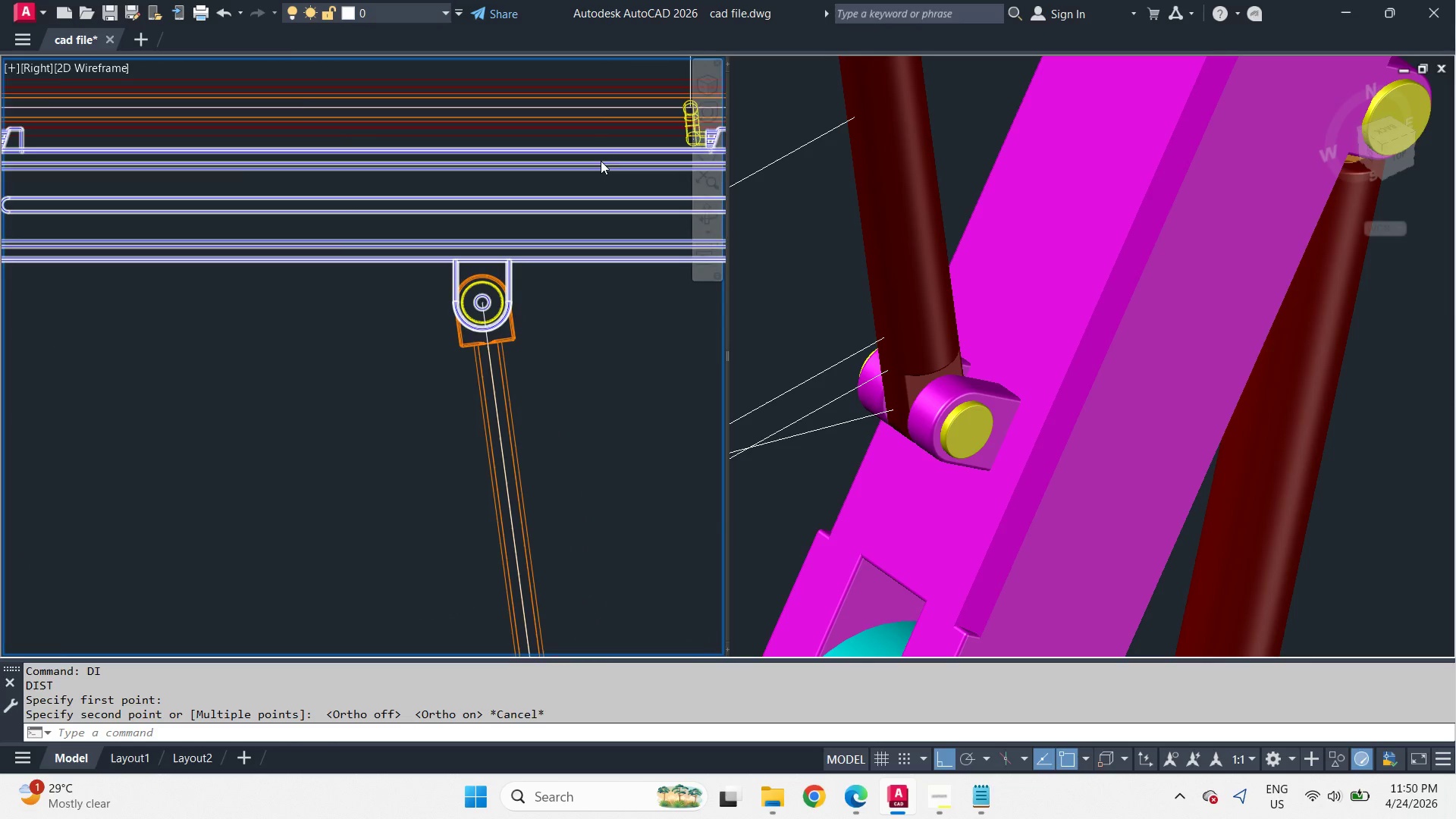 
scroll: coordinate [601, 163], scroll_direction: down, amount: 3.0
 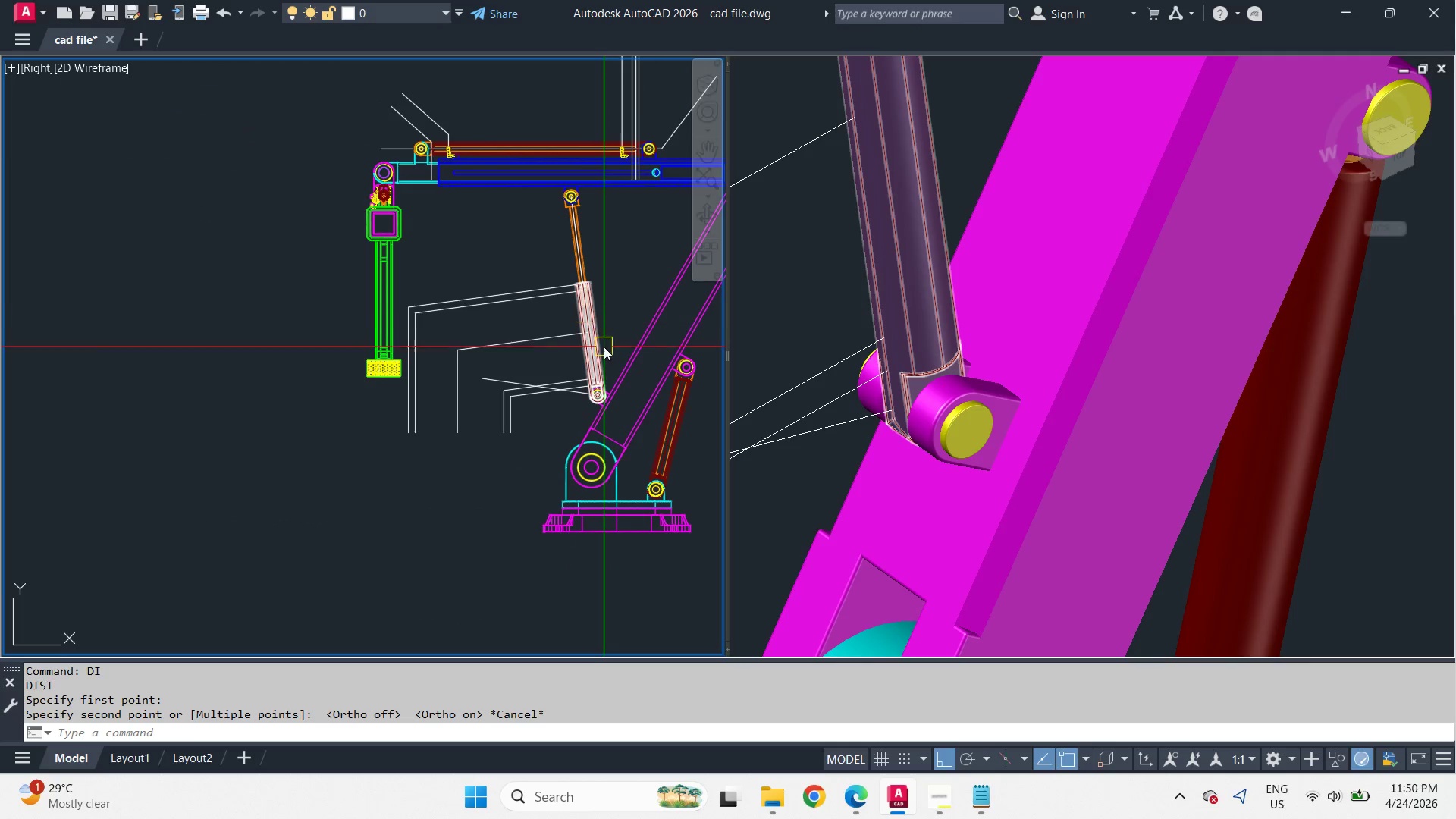 
scroll: coordinate [604, 355], scroll_direction: up, amount: 2.0
 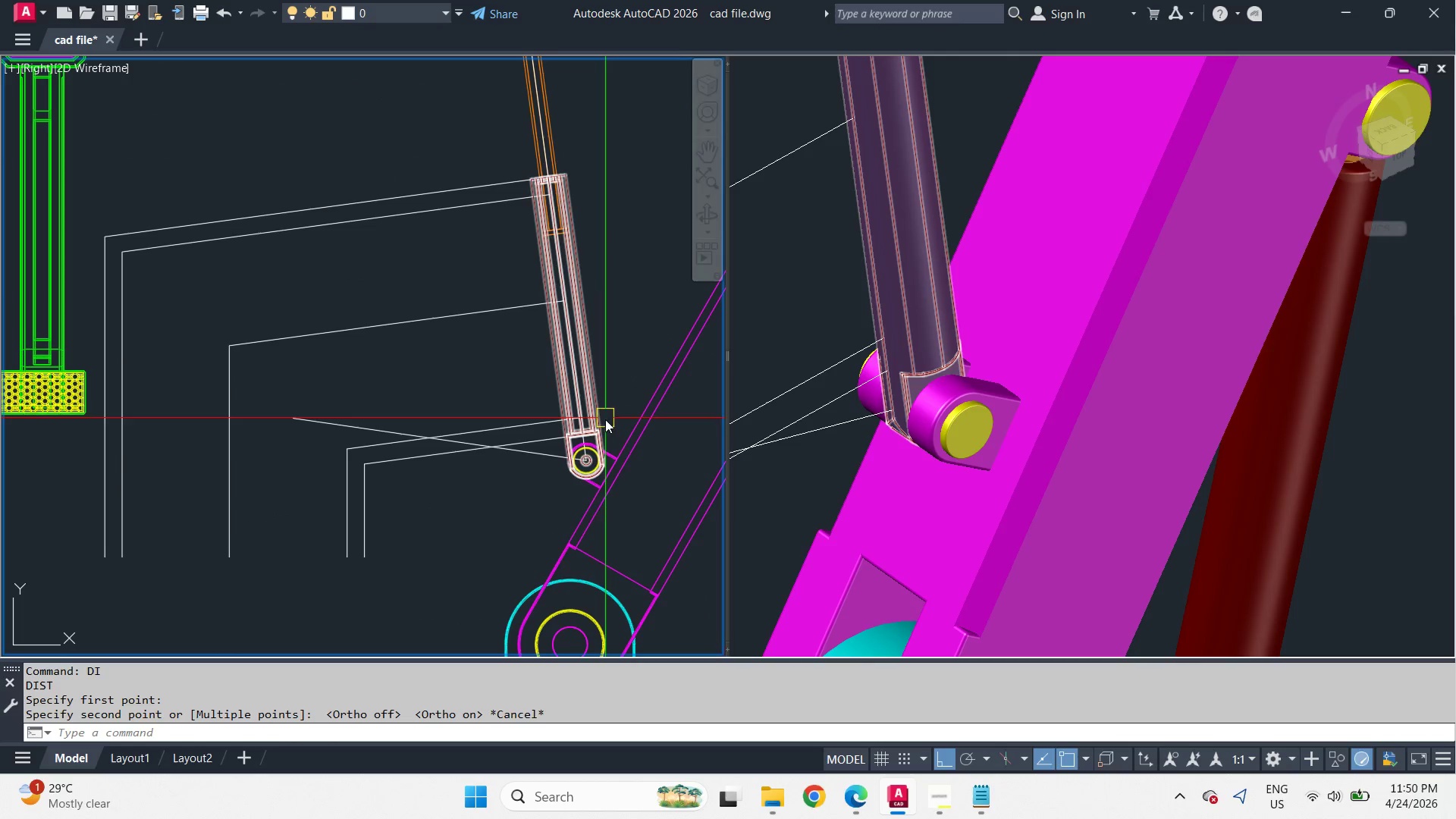 
key(C)
 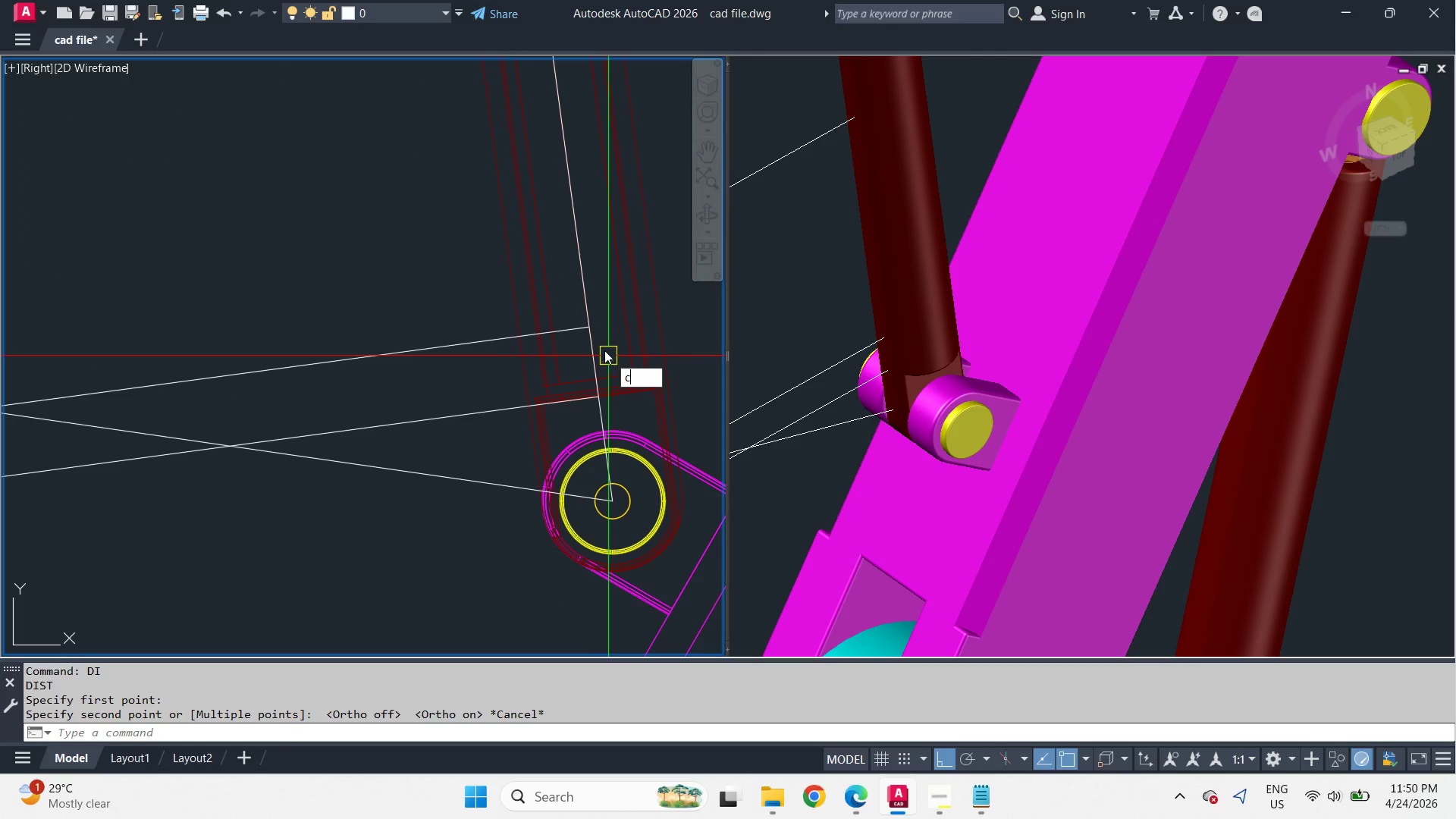 
scroll: coordinate [577, 443], scroll_direction: up, amount: 3.0
 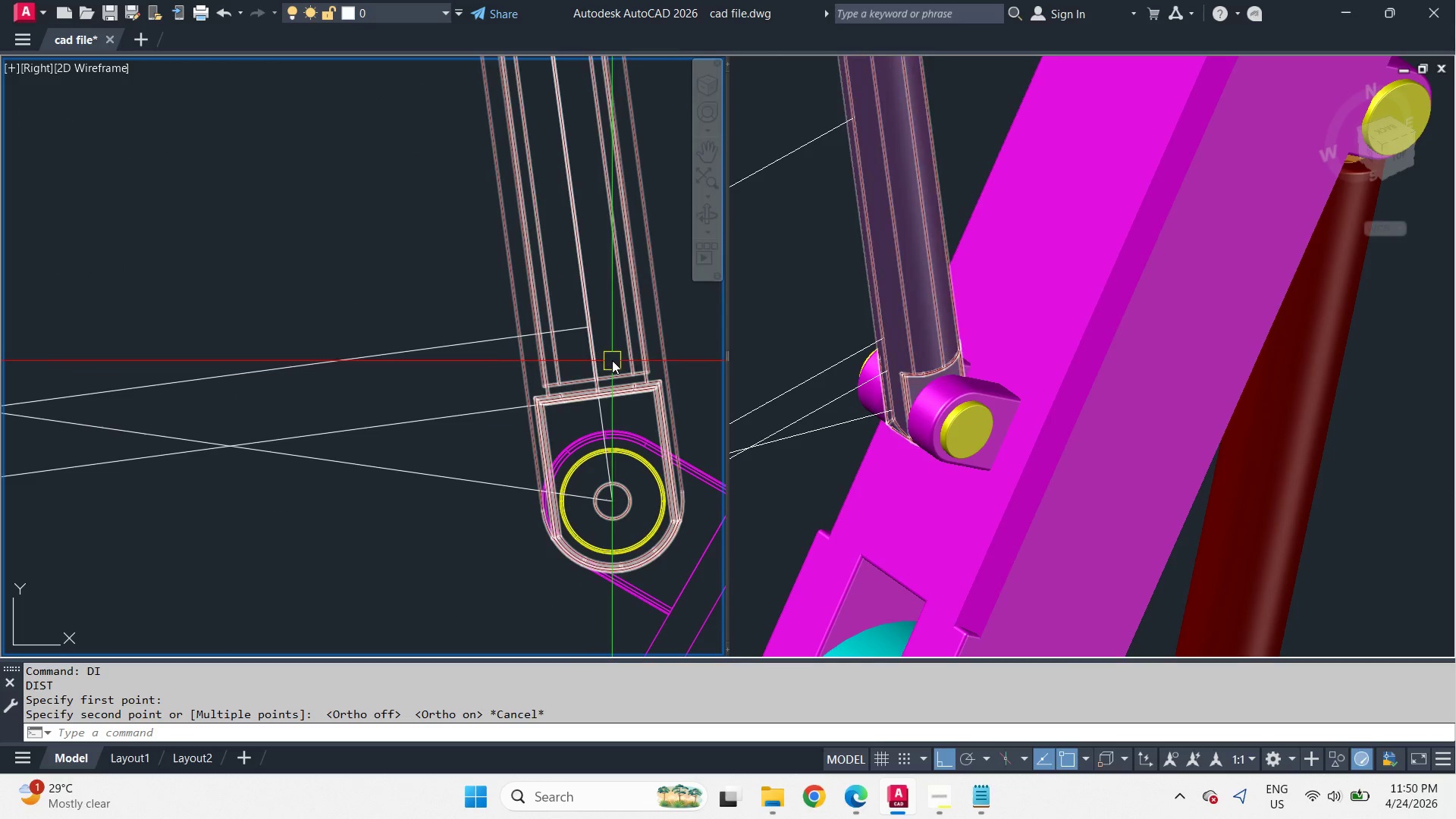 
key(Space)
 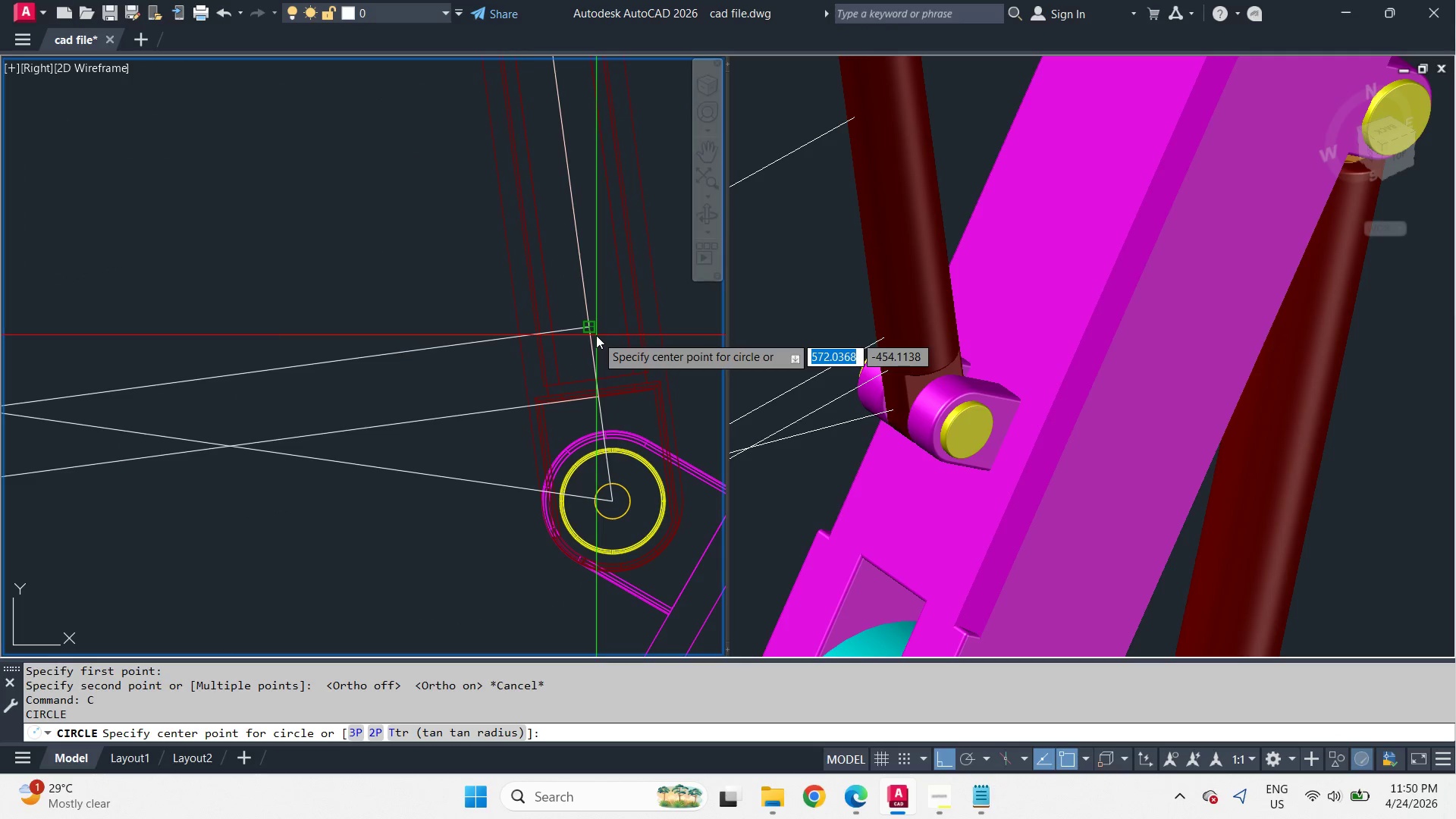 
left_click_drag(start_coordinate=[596, 335], to_coordinate=[610, 340])
 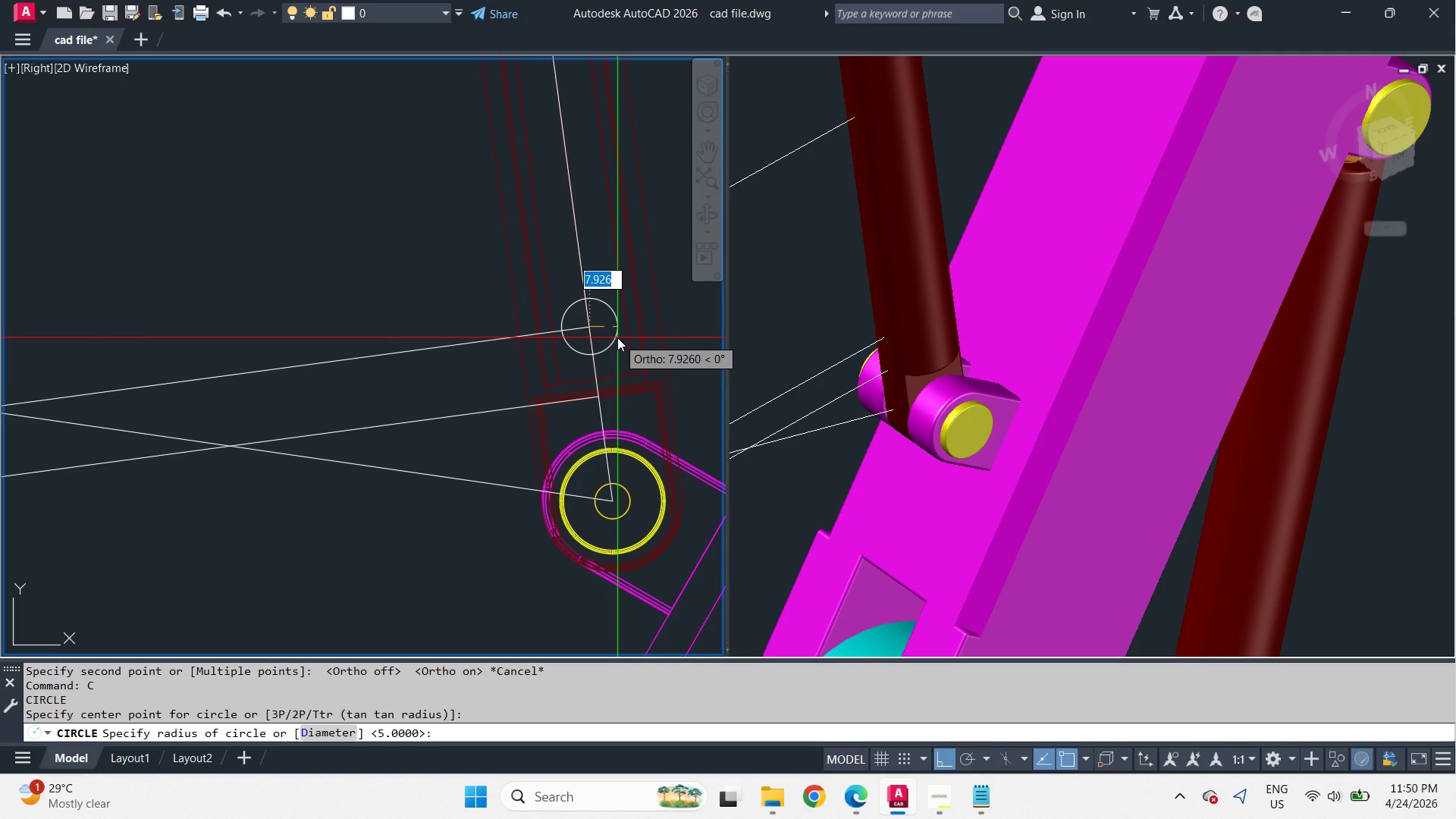 
wait(11.36)
 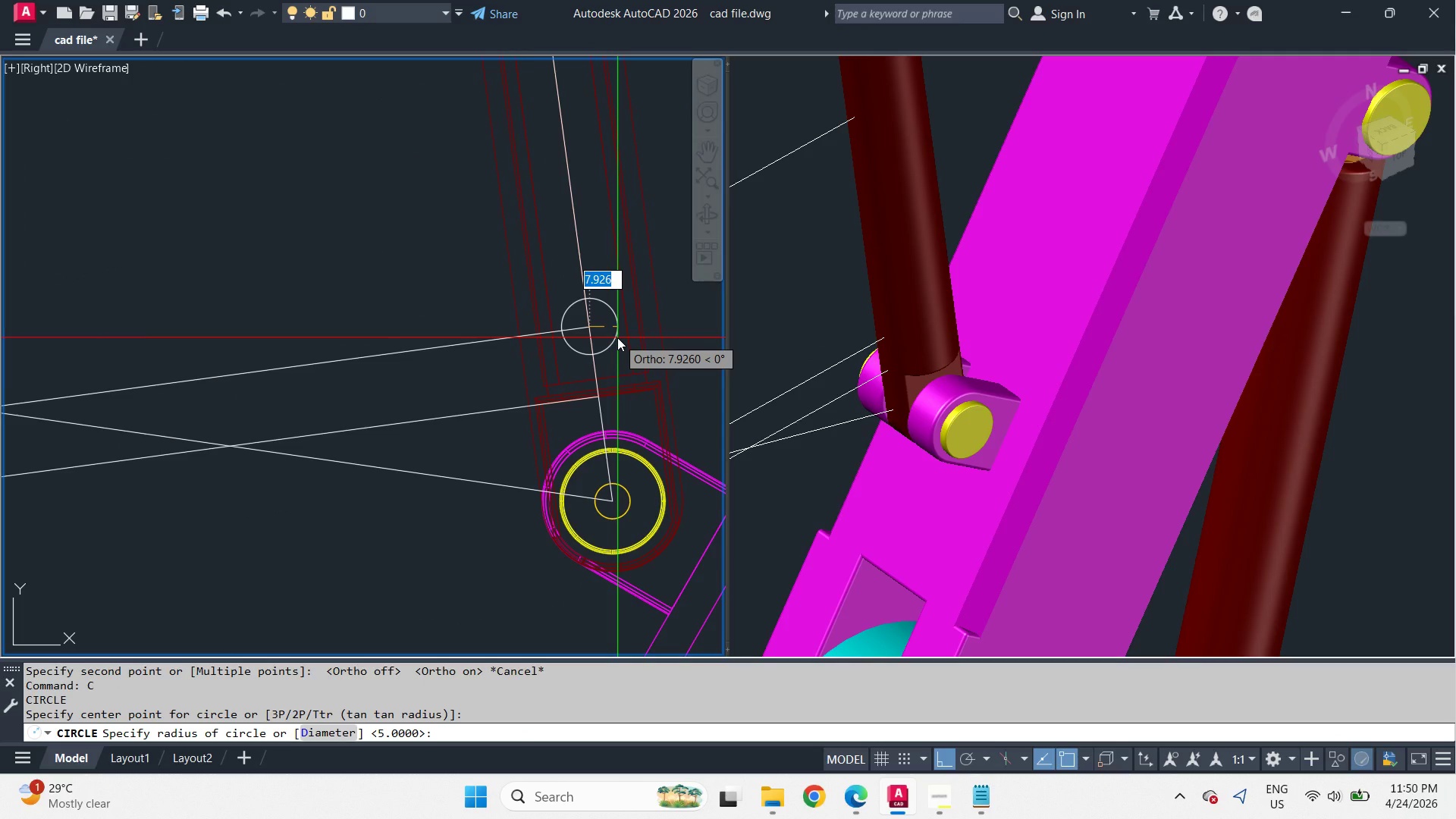 
key(D)
 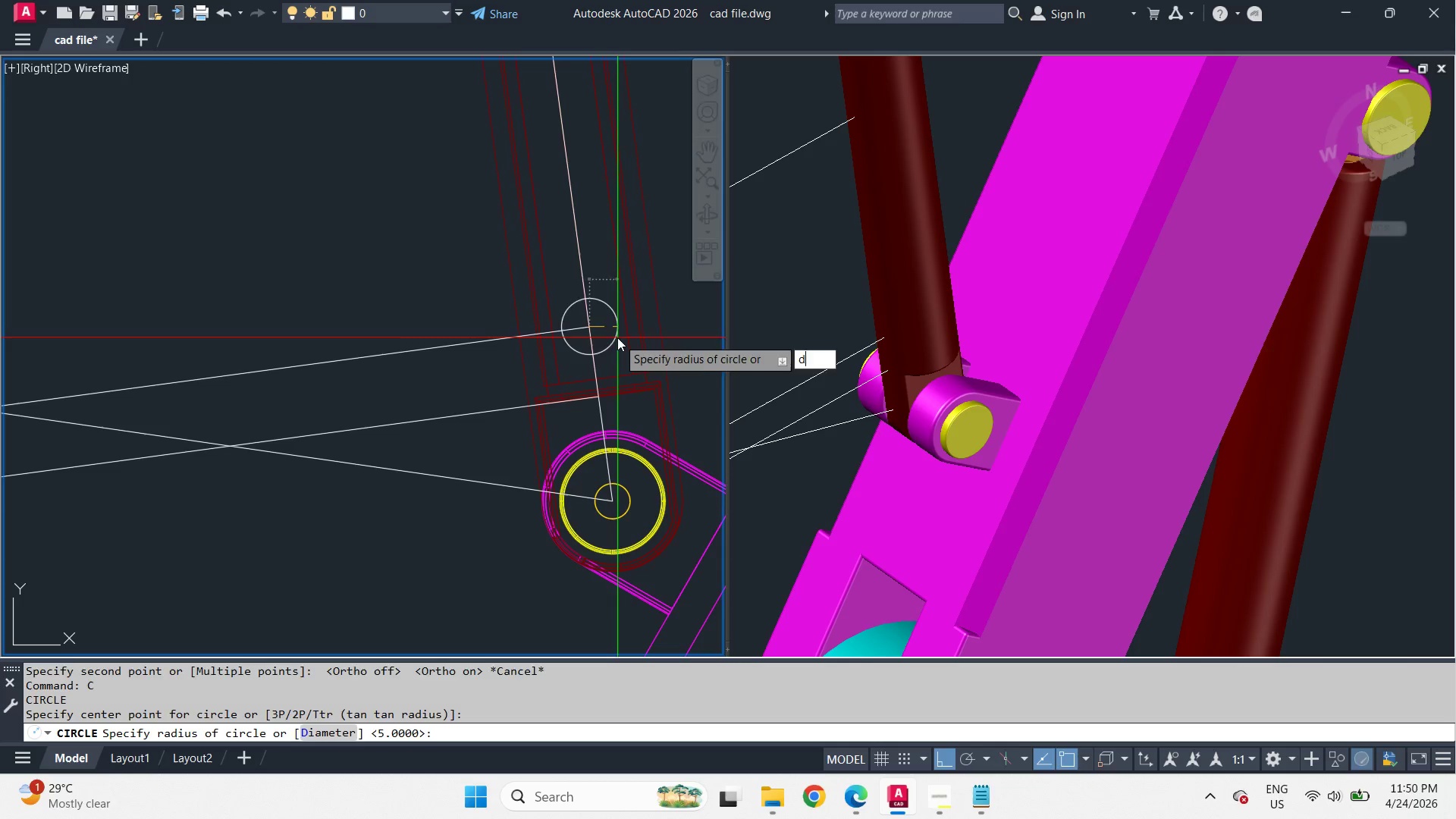 
key(Space)
 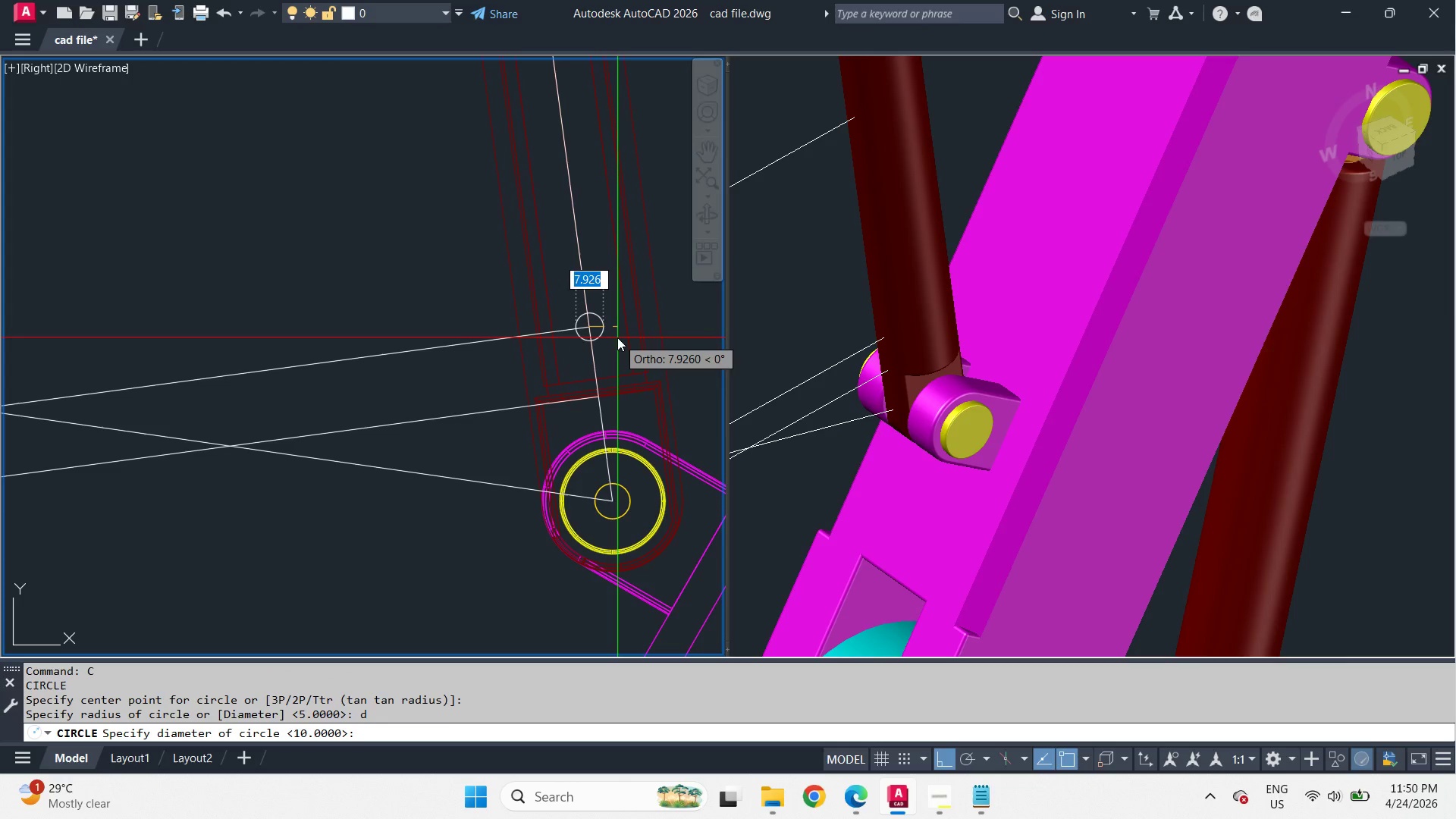 
key(Numpad1)
 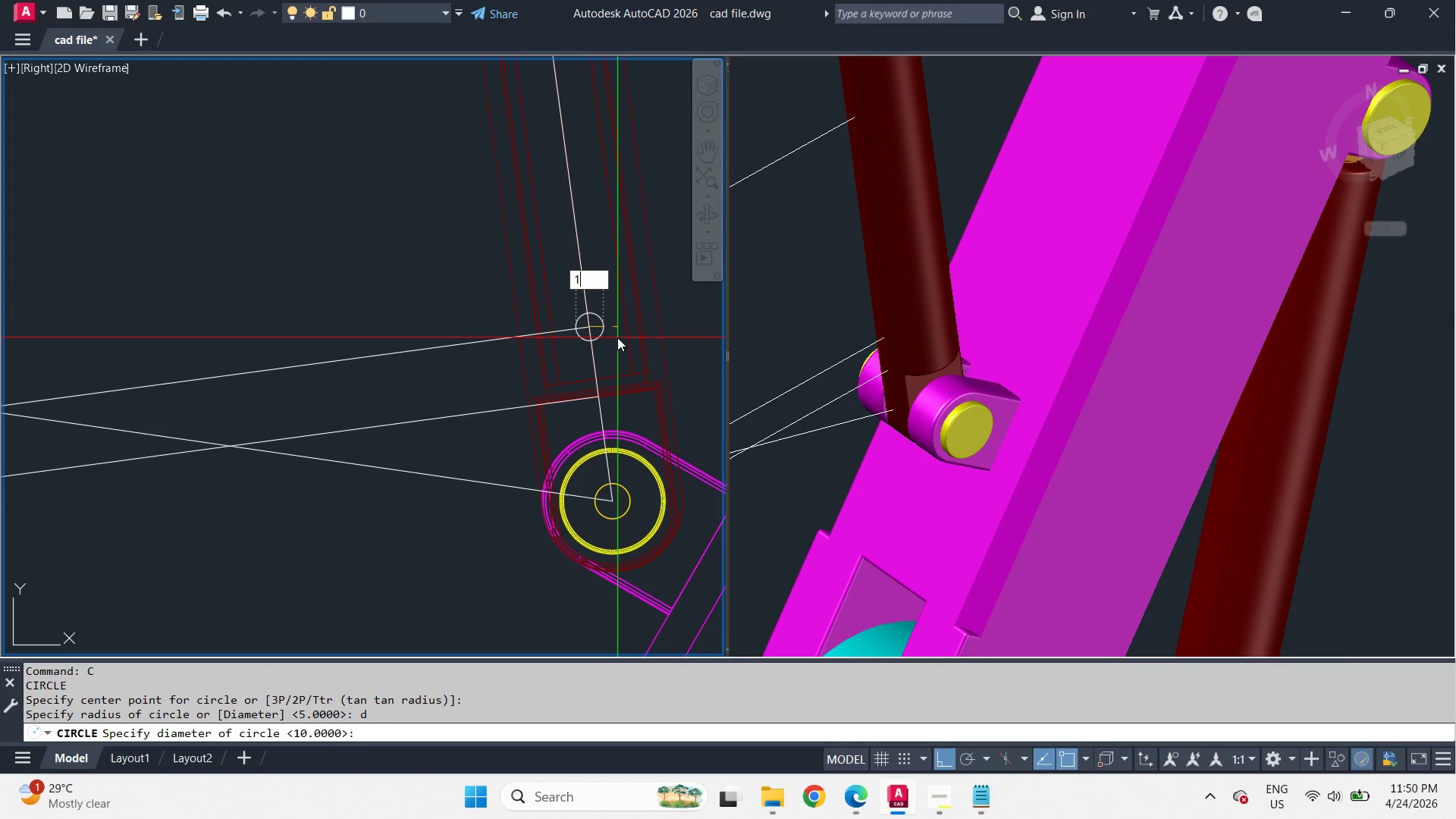 
key(Numpad0)
 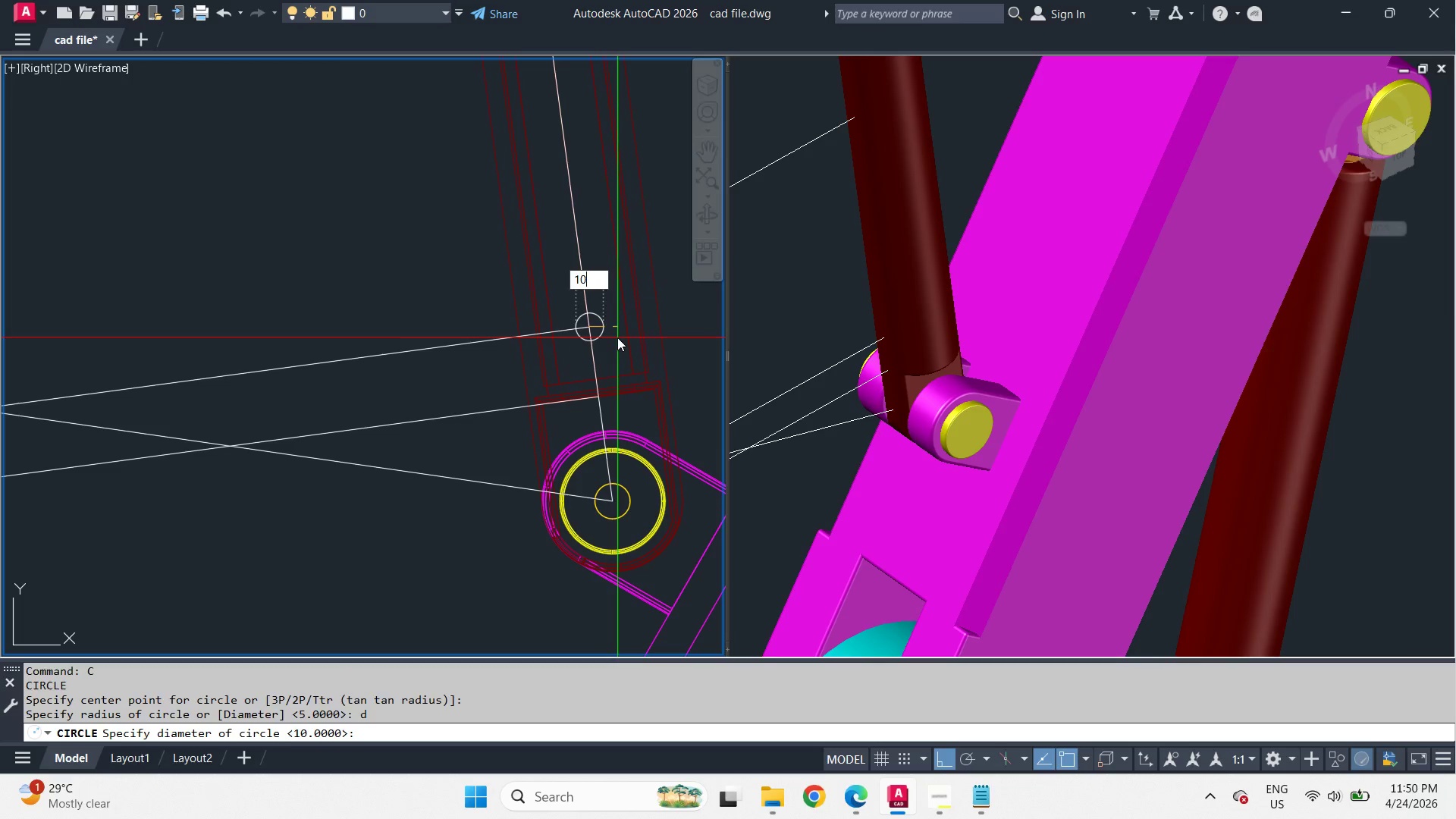 
key(Space)
 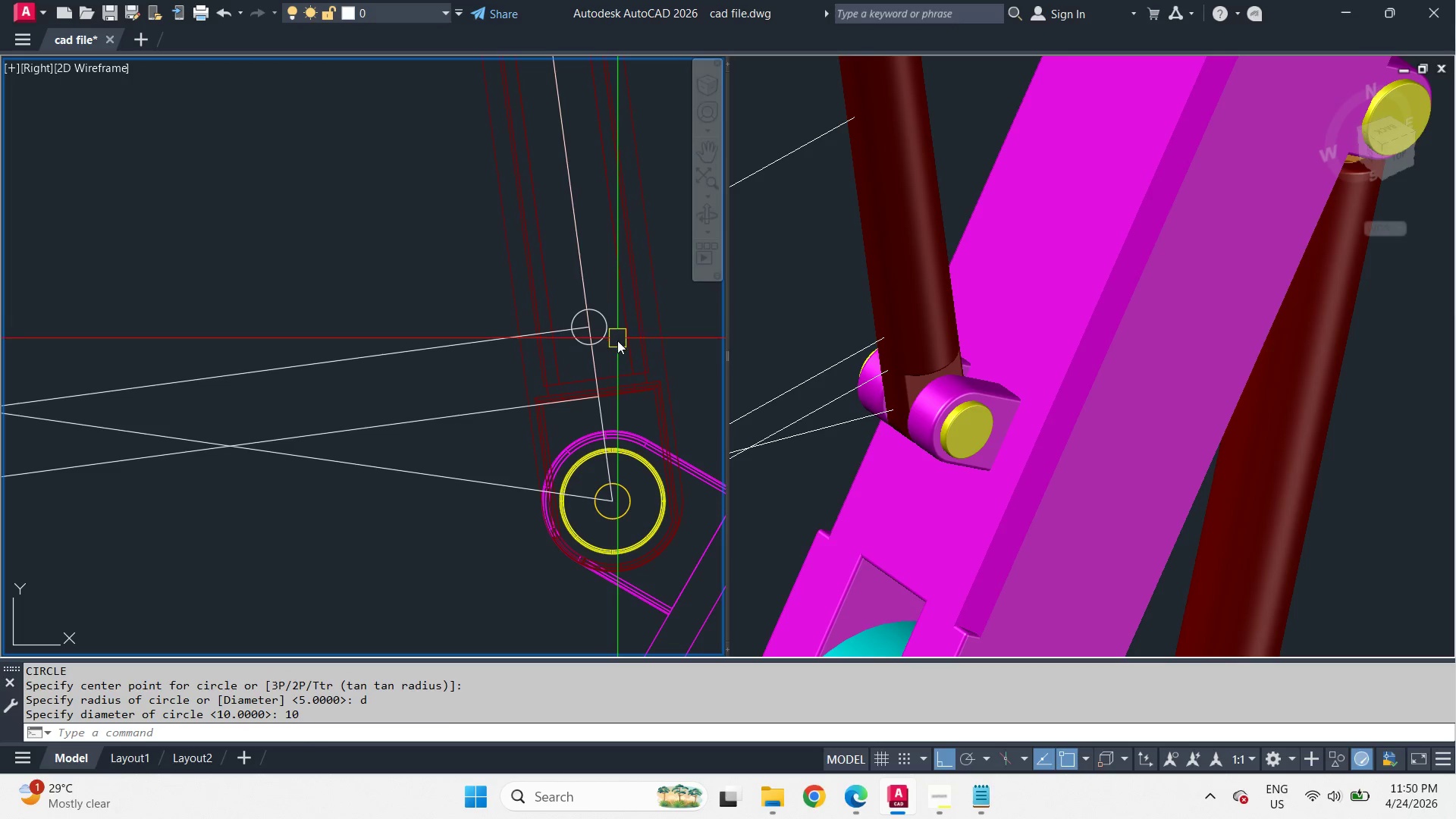 
scroll: coordinate [618, 343], scroll_direction: down, amount: 3.0
 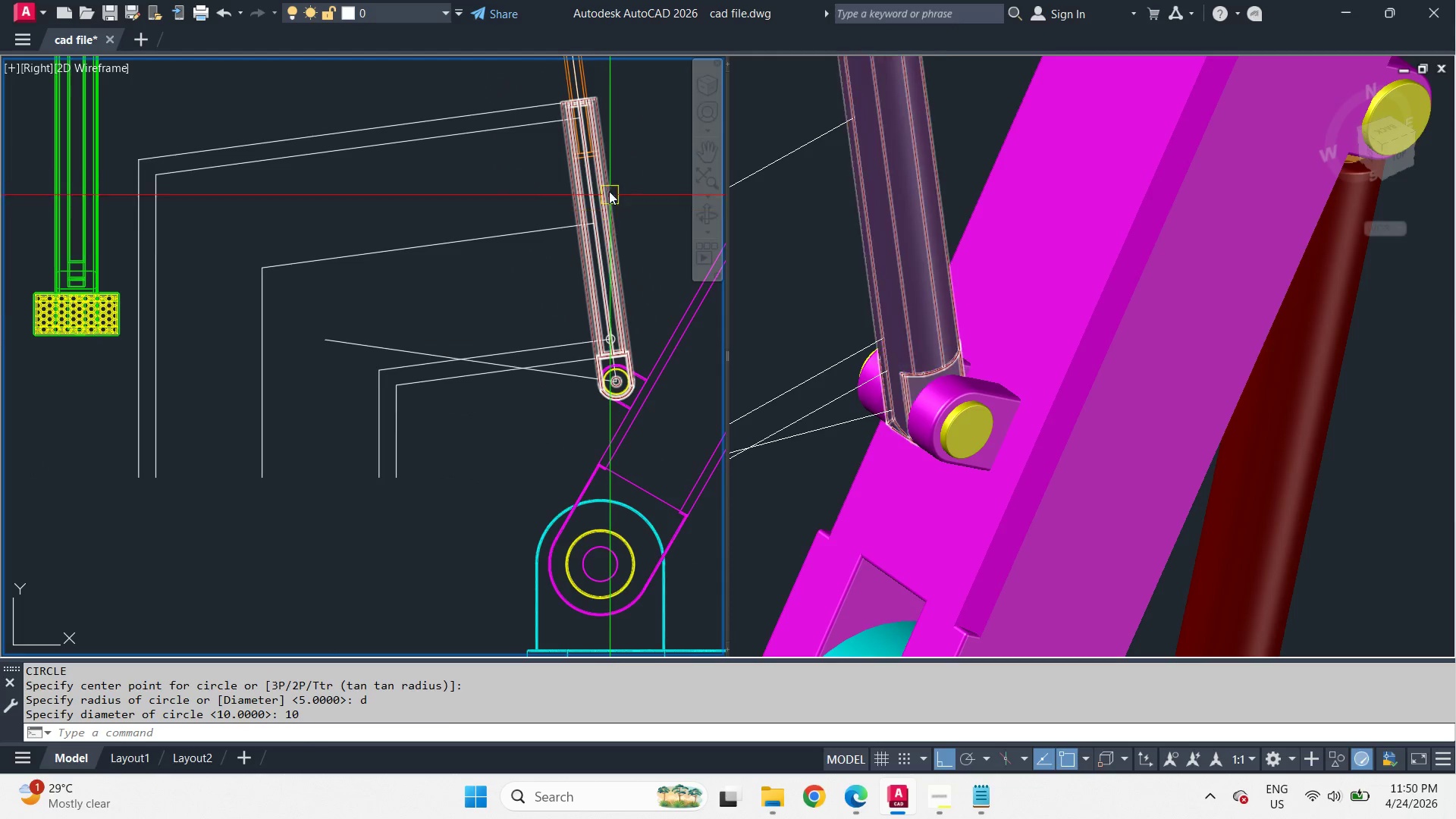 
scroll: coordinate [572, 242], scroll_direction: up, amount: 2.0
 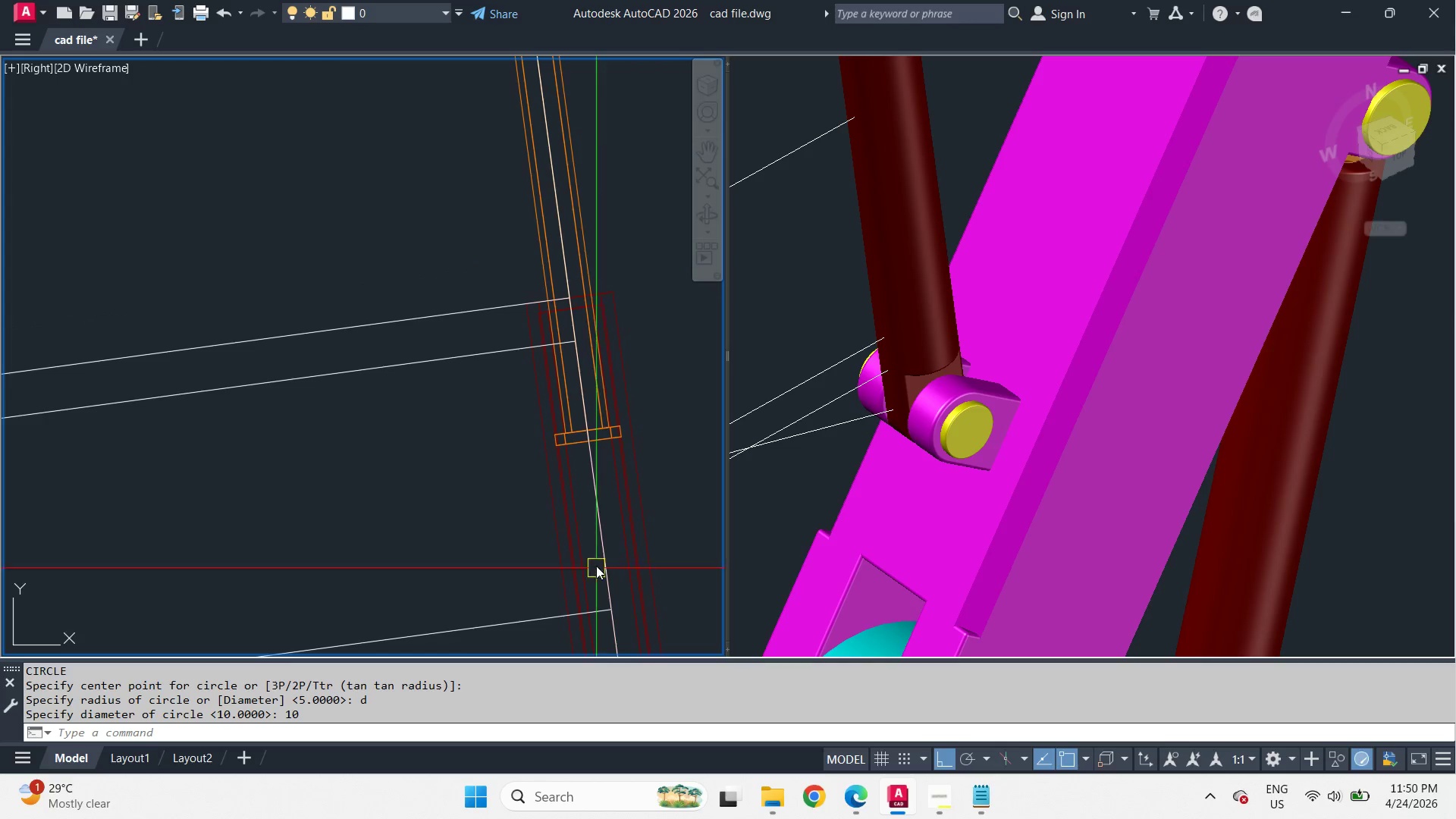 
key(Space)
 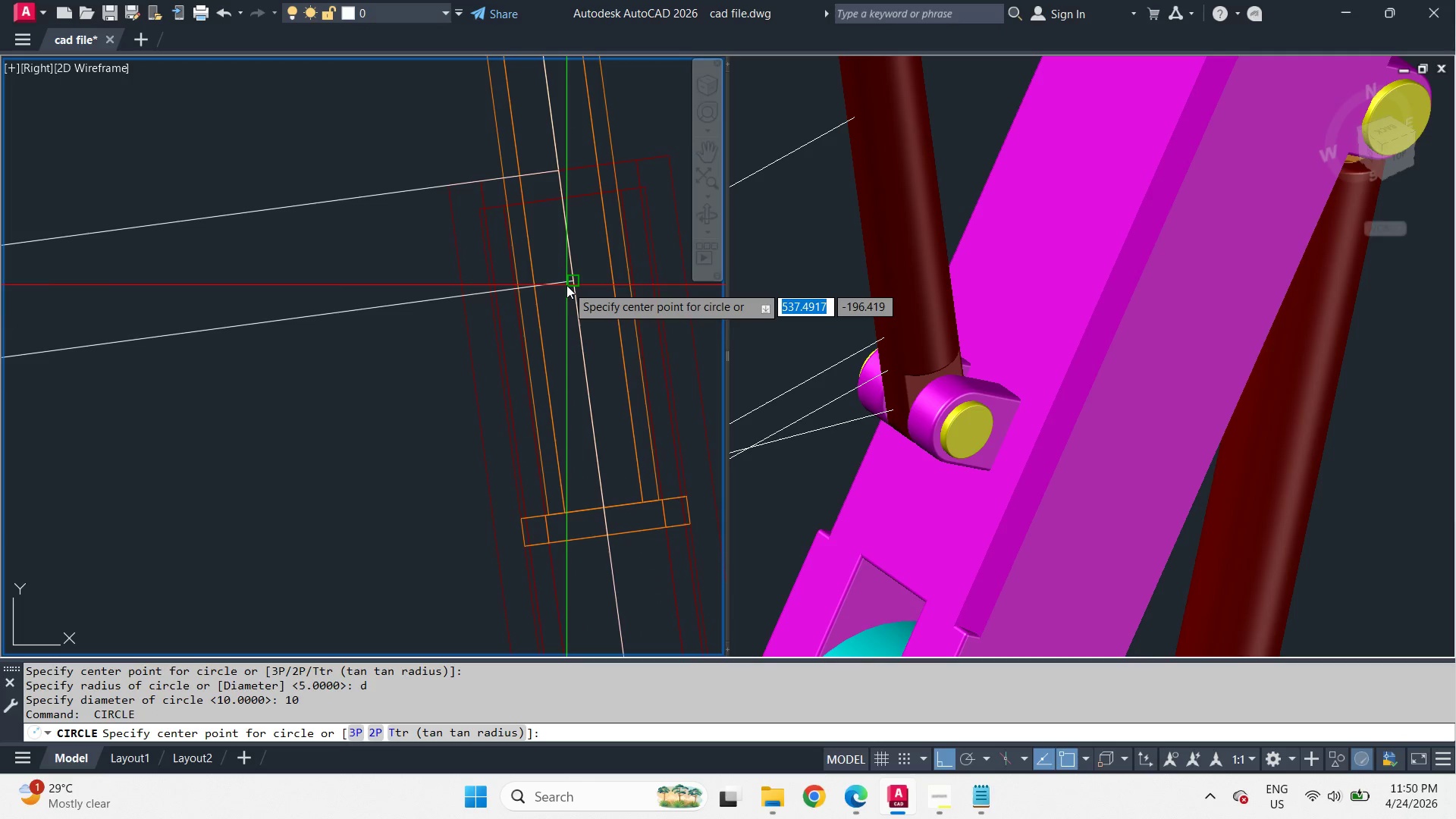 
scroll: coordinate [576, 383], scroll_direction: up, amount: 2.0
 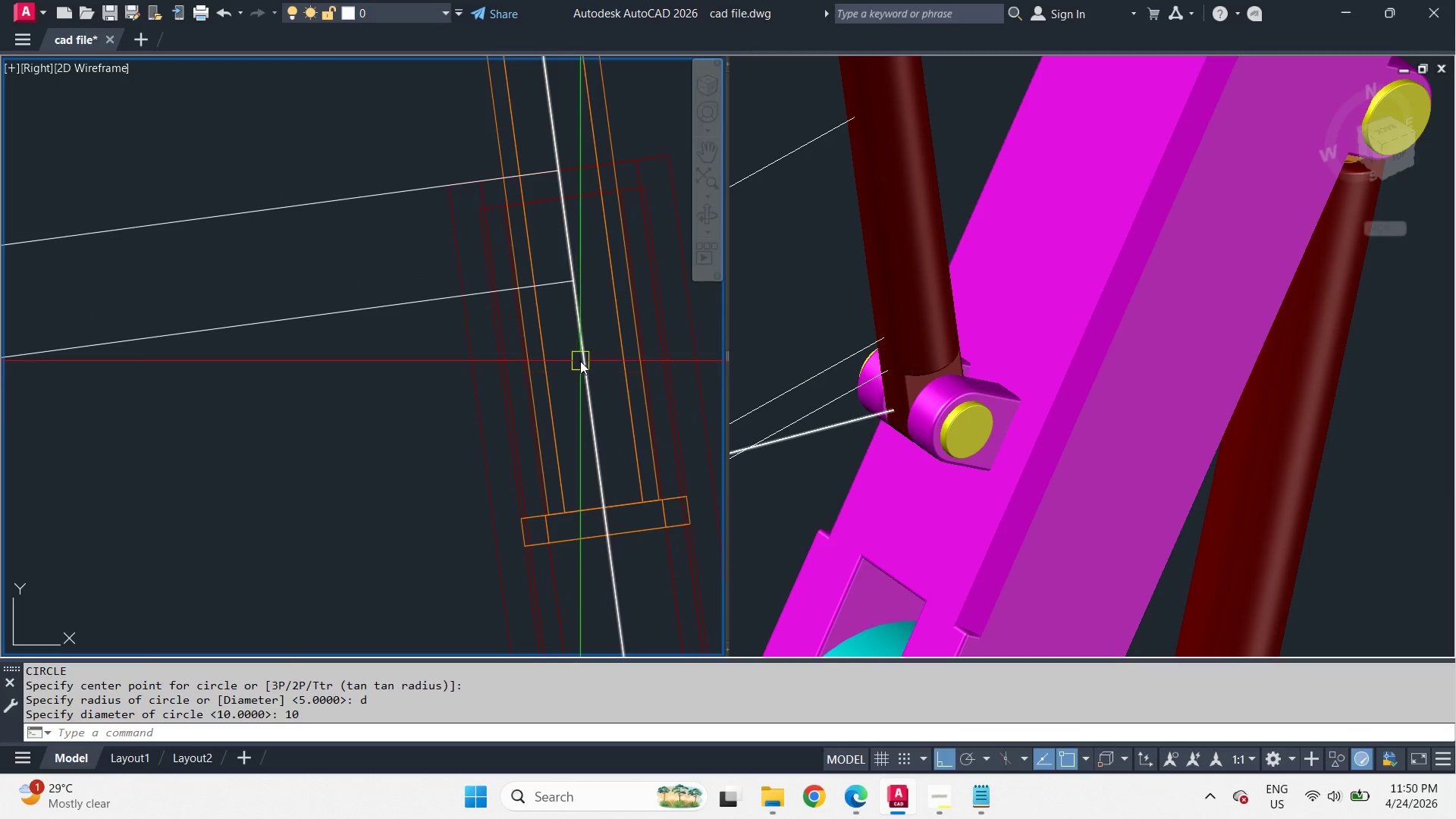 
left_click_drag(start_coordinate=[566, 285], to_coordinate=[573, 297])
 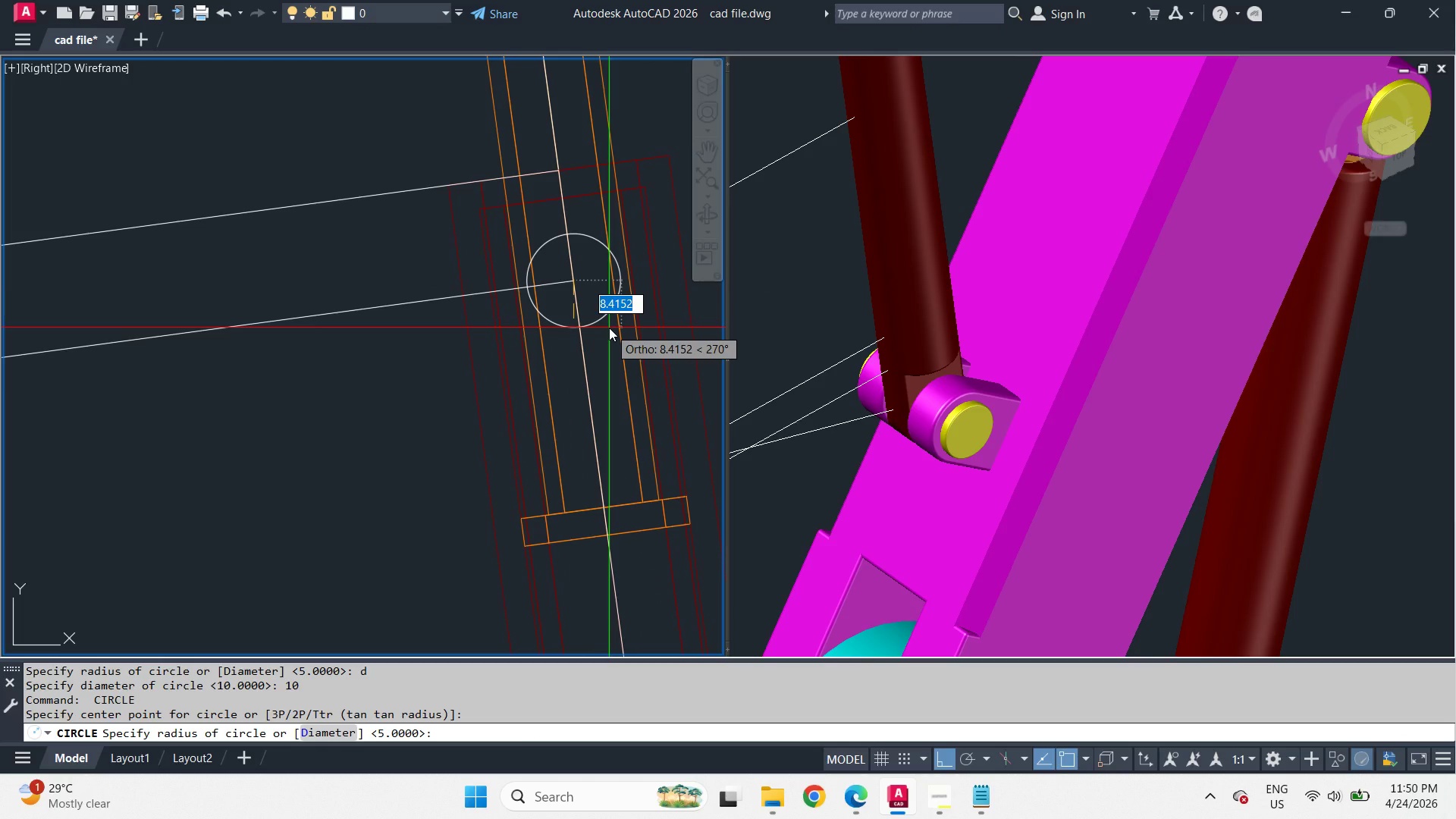 
key(Space)
 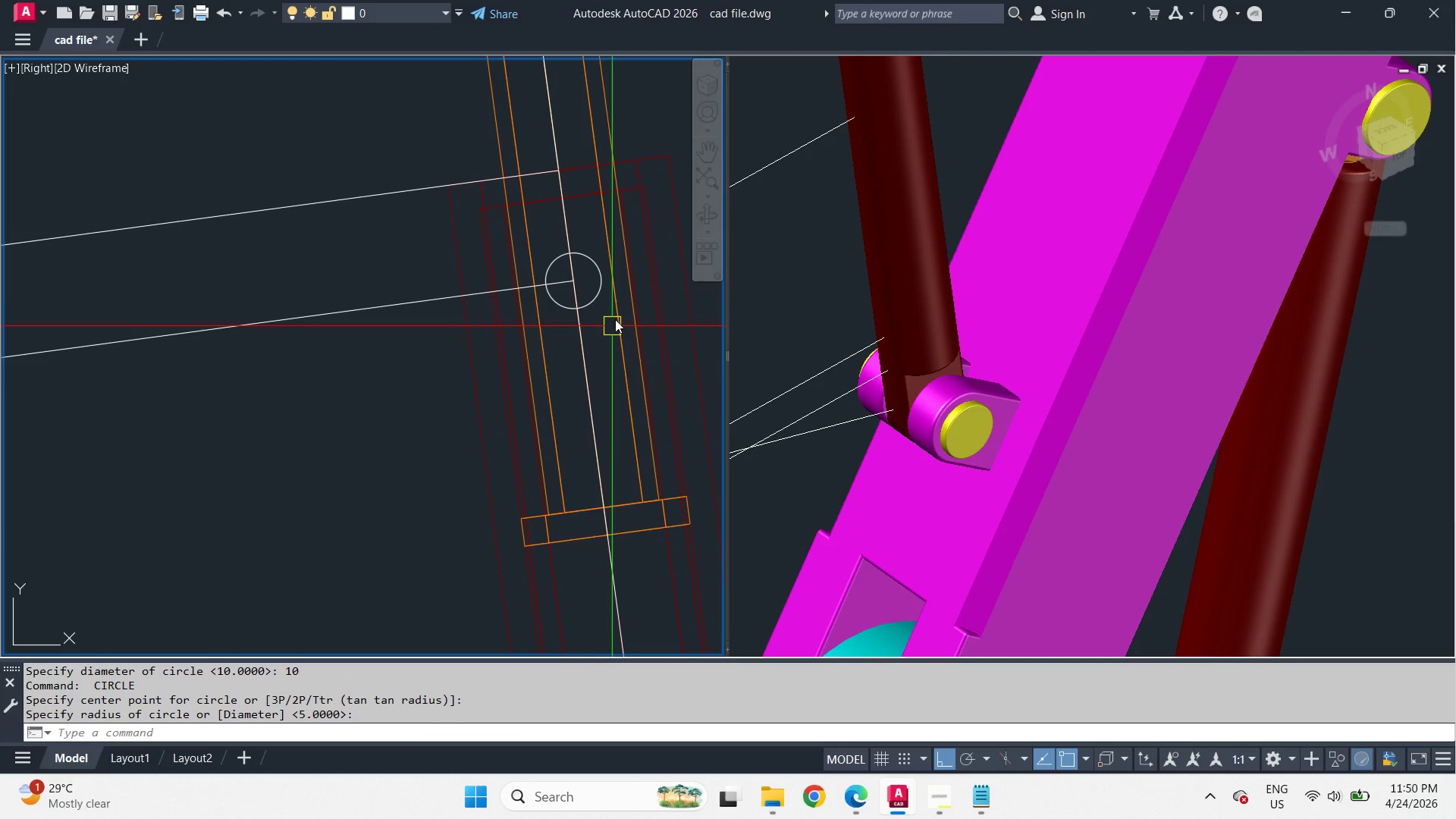 
scroll: coordinate [613, 237], scroll_direction: down, amount: 3.0
 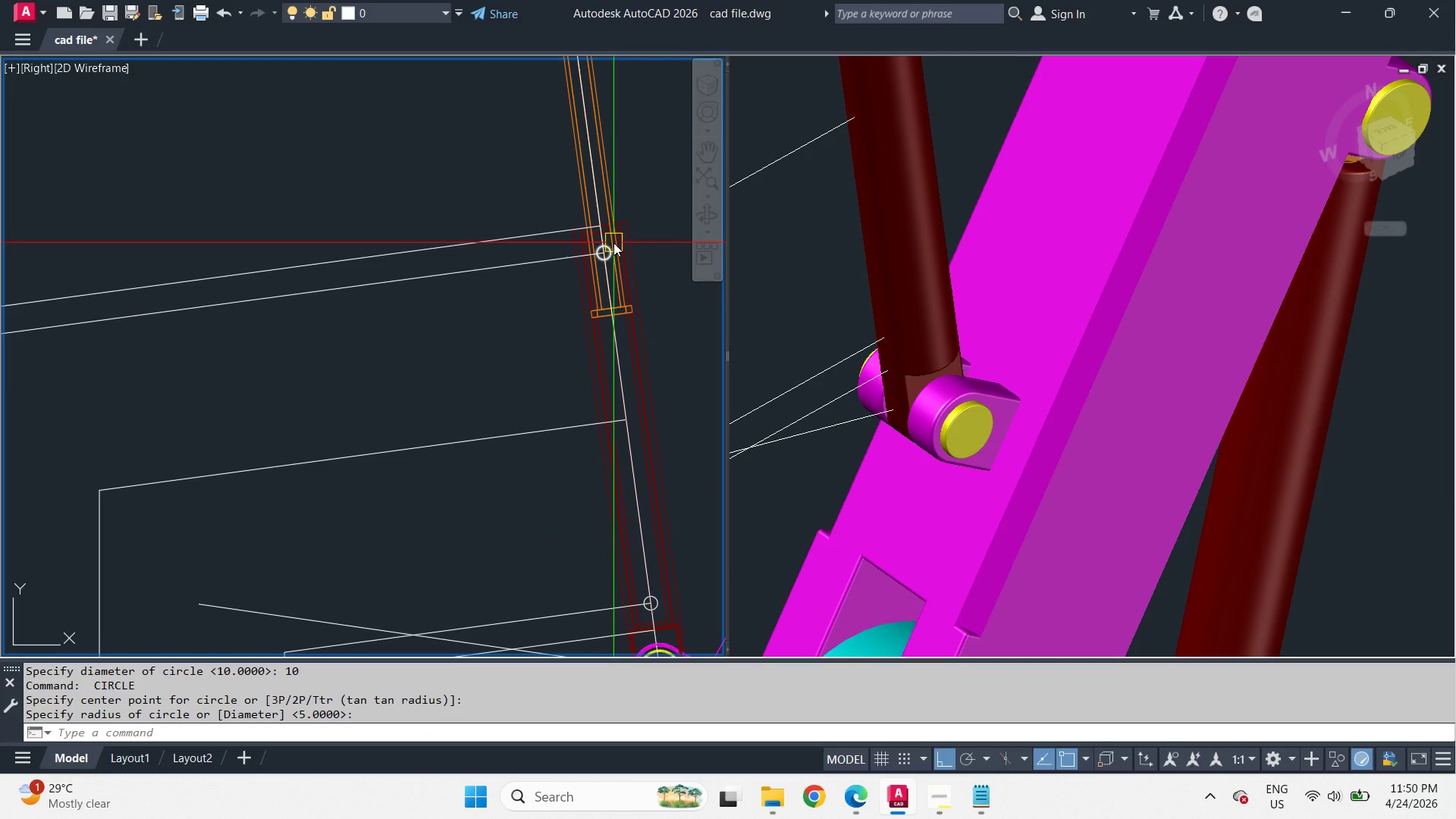 
left_click([613, 243])
 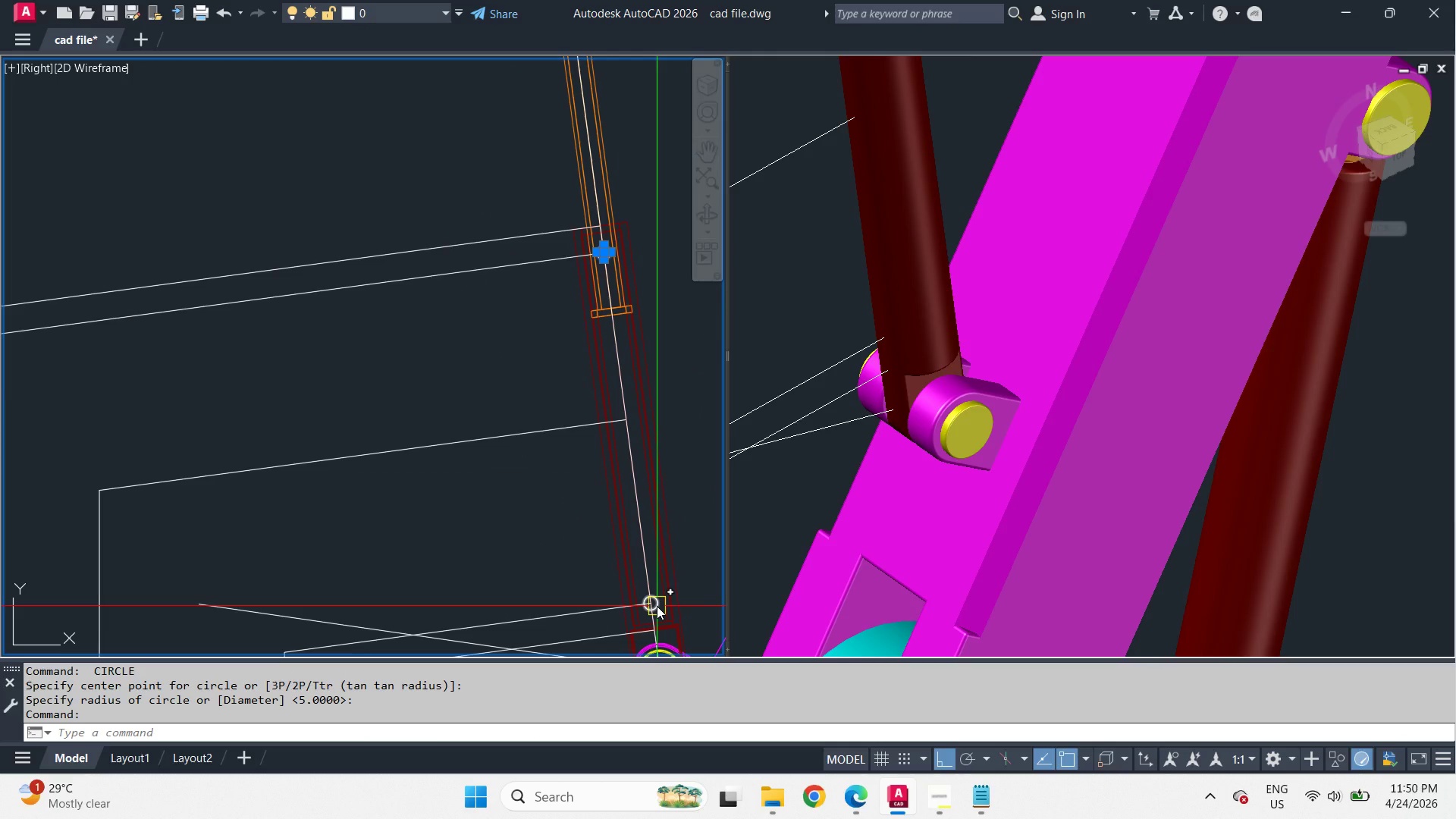 
left_click([657, 606])
 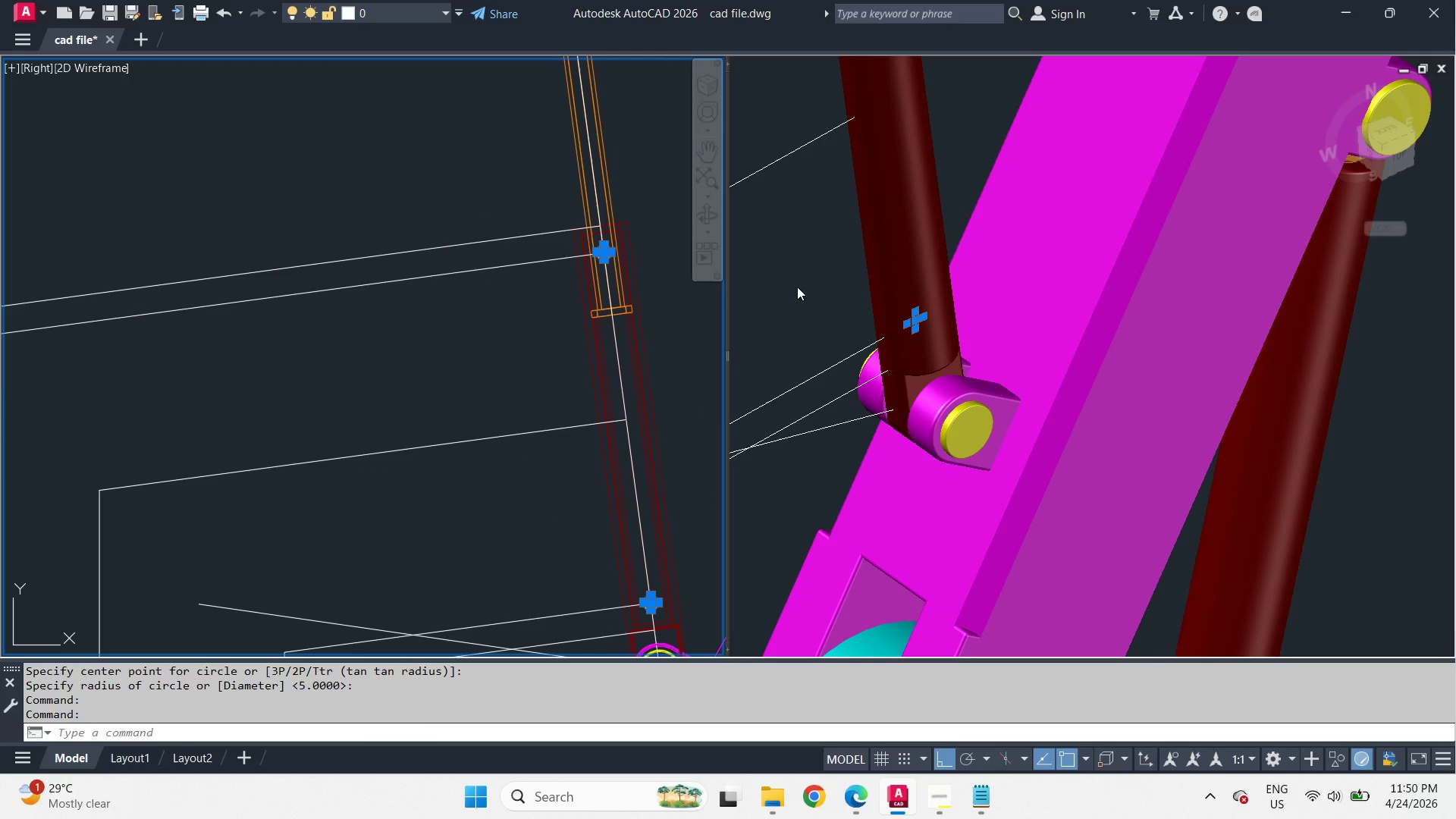 
left_click([808, 282])
 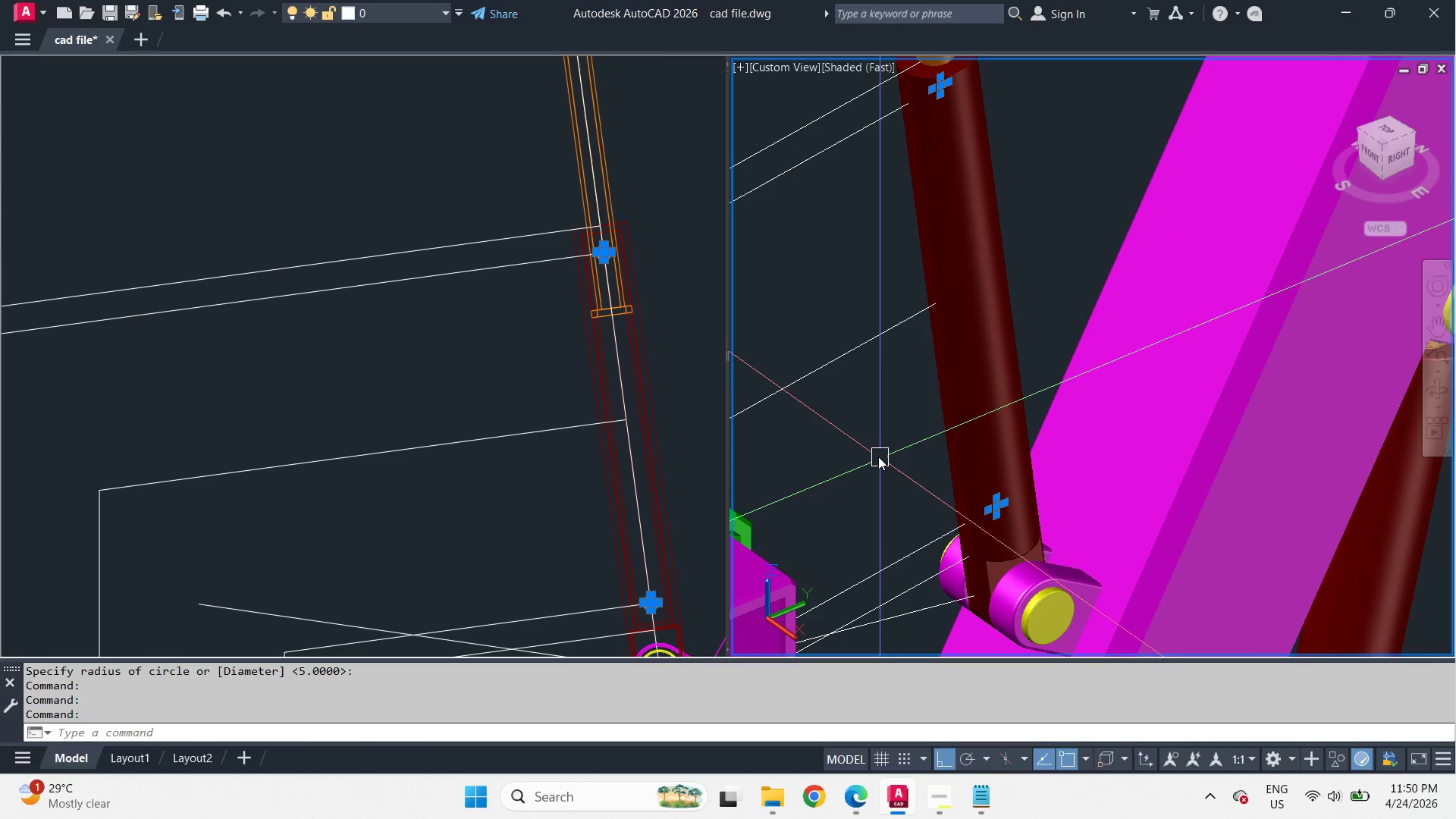 
key(M)
 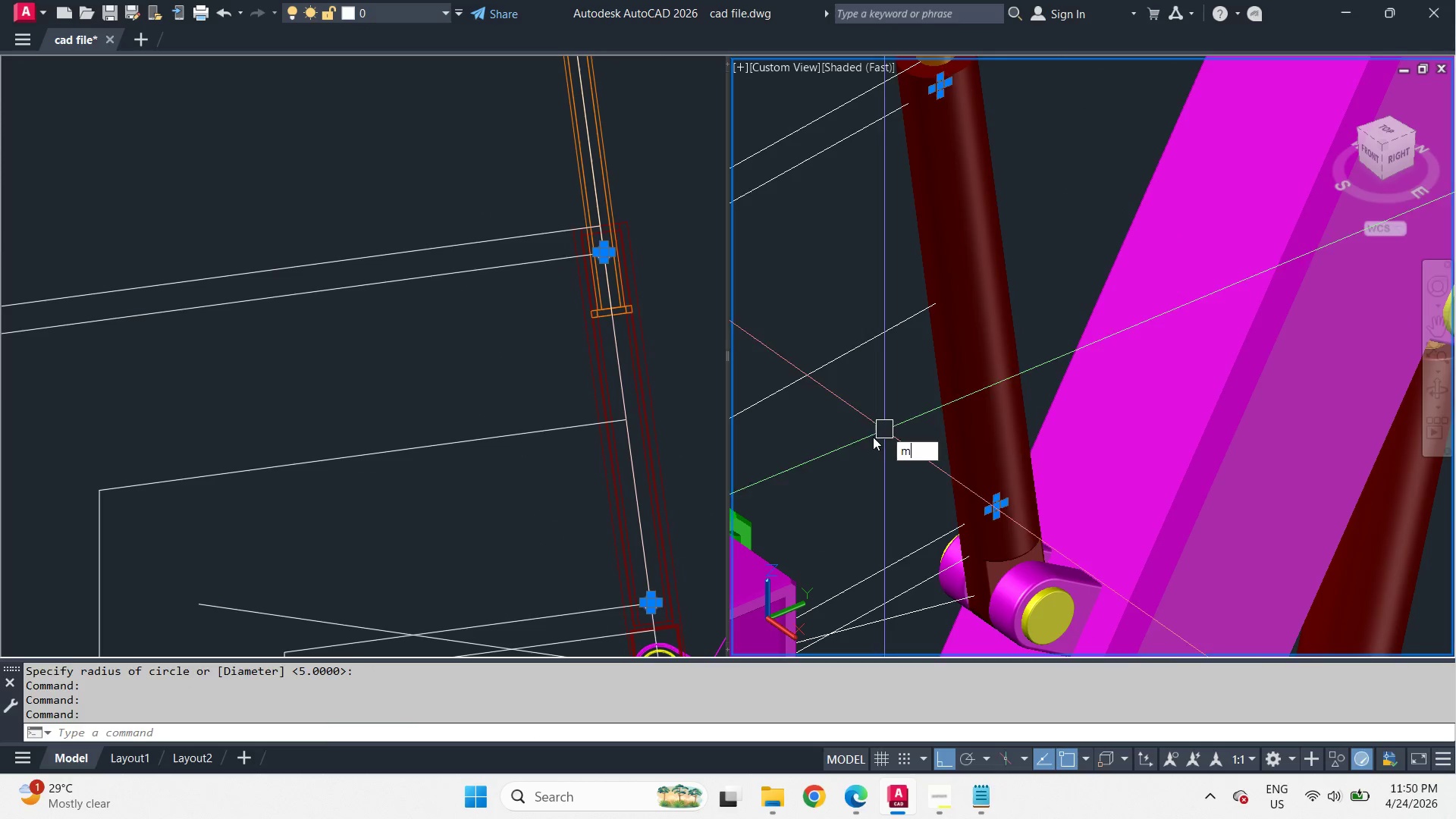 
key(Space)
 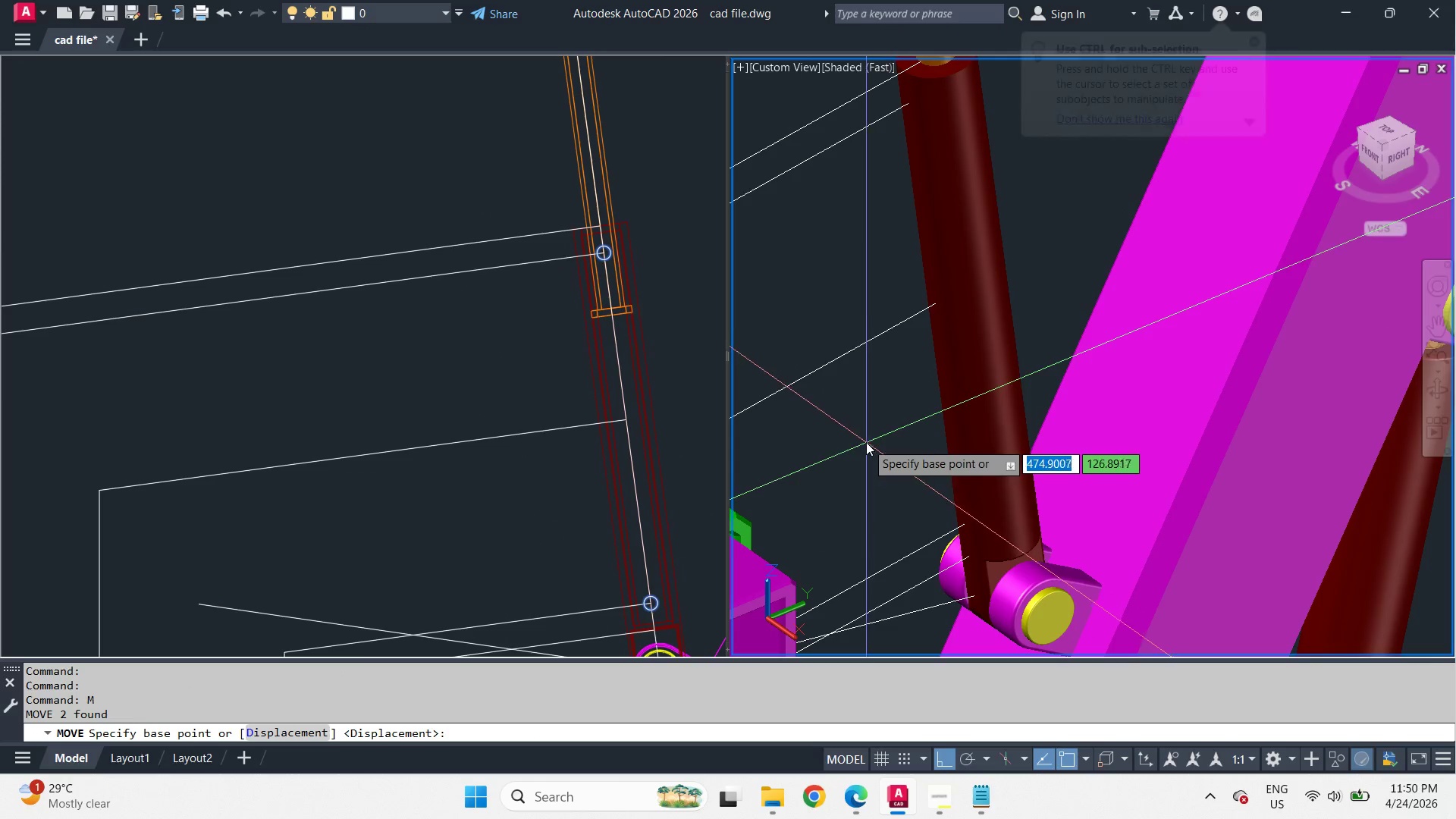 
left_click_drag(start_coordinate=[866, 442], to_coordinate=[890, 462])
 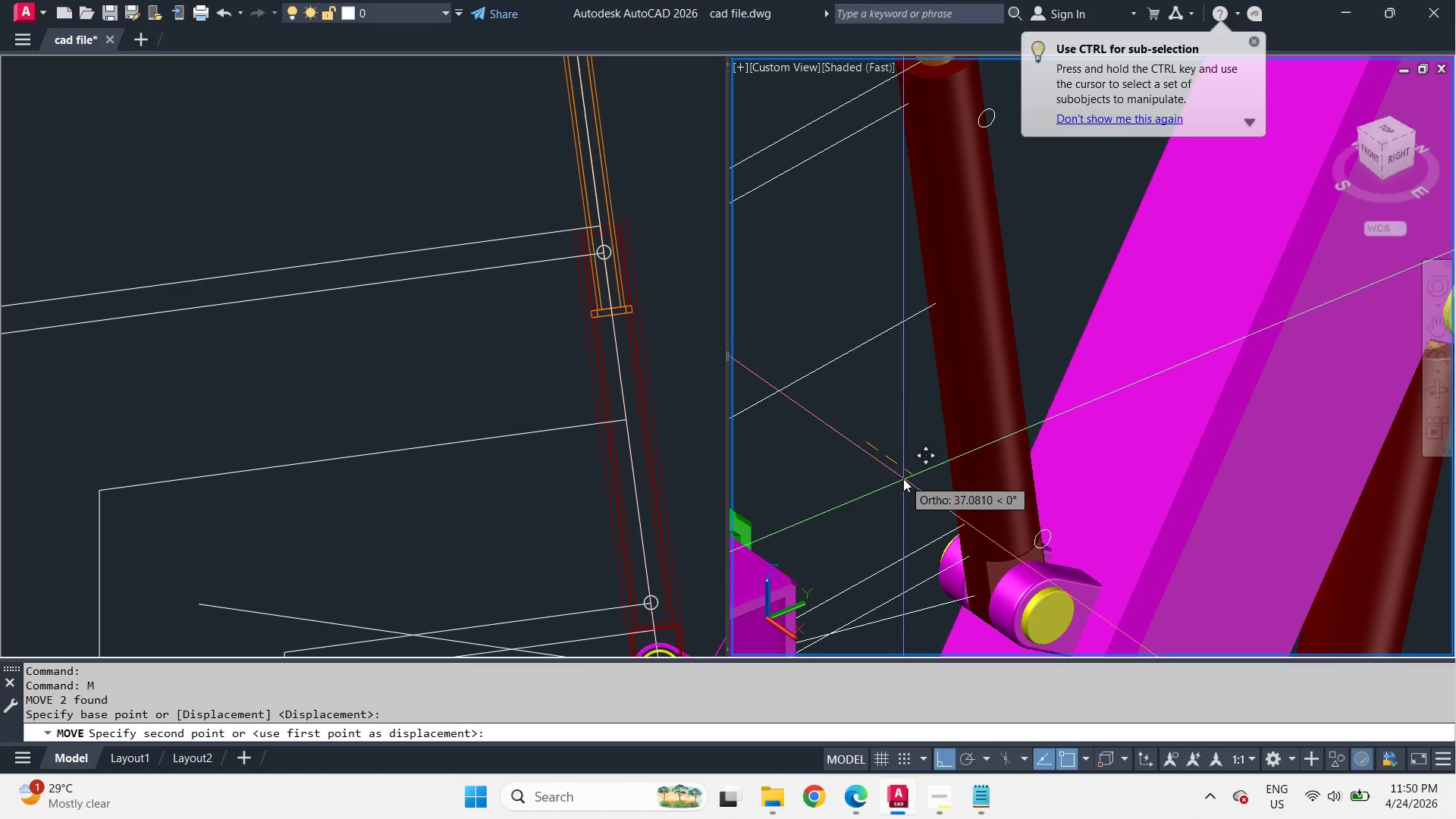 
type(25 ex)
 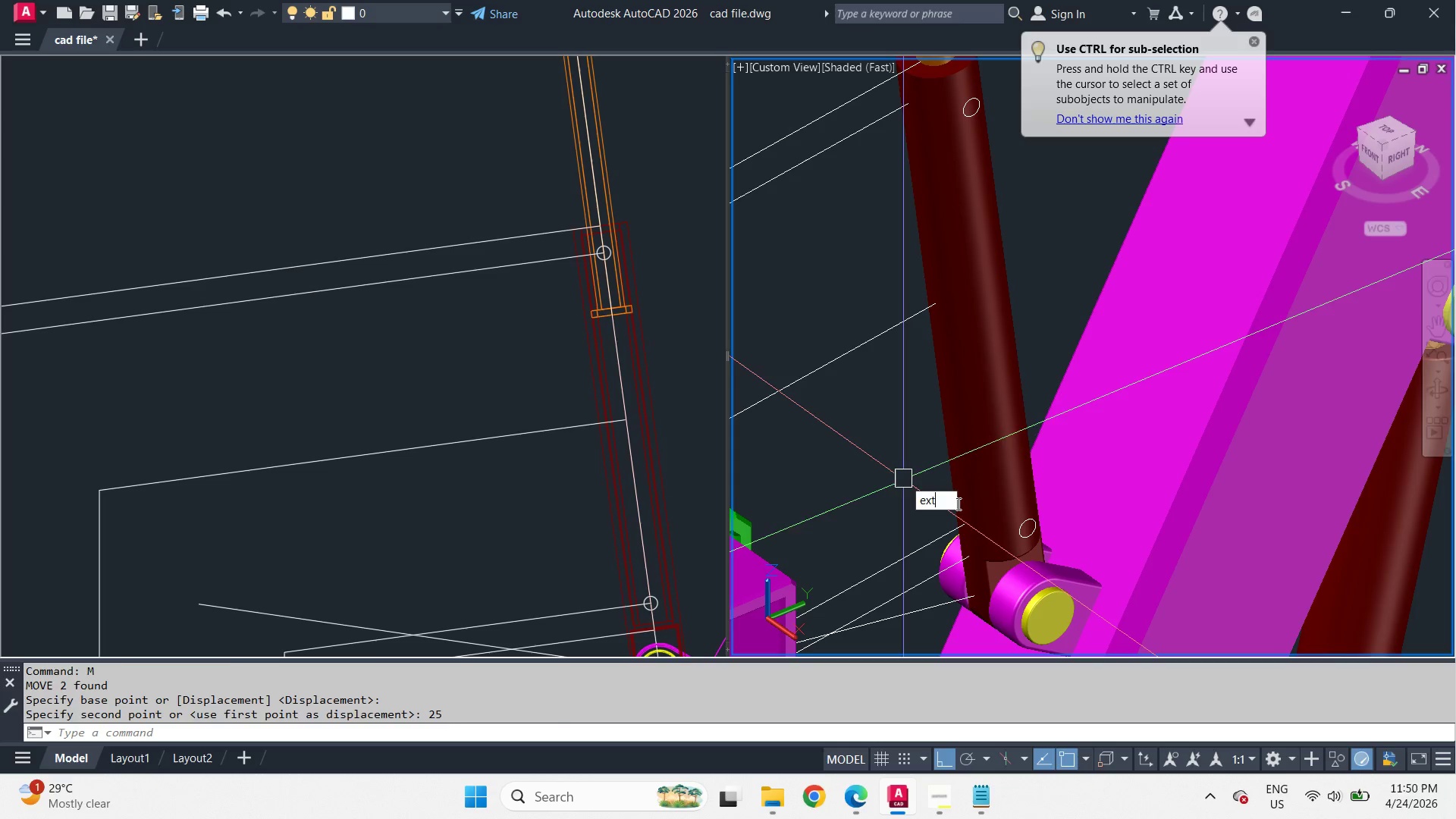 
key(T)
 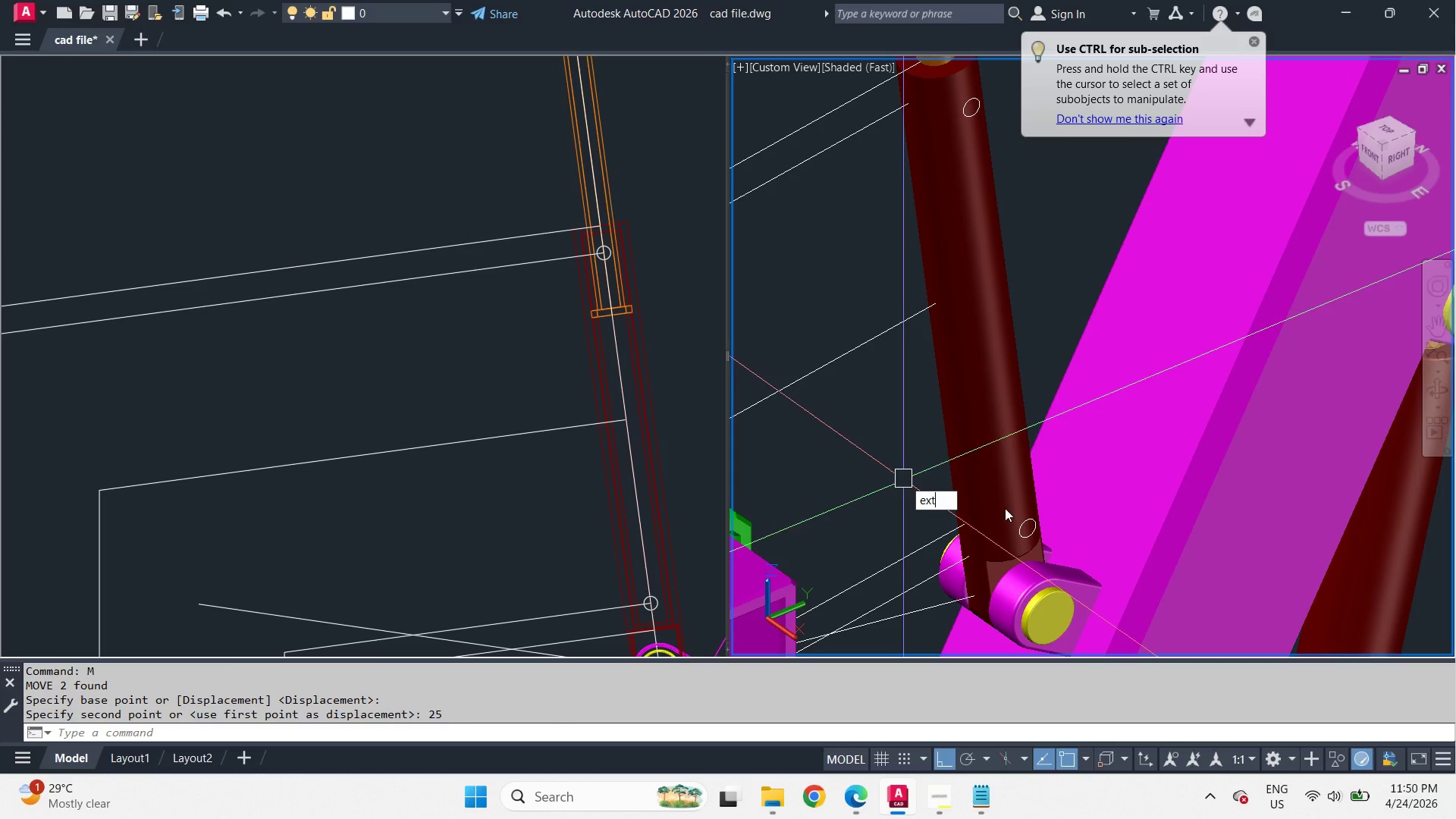 
key(Space)
 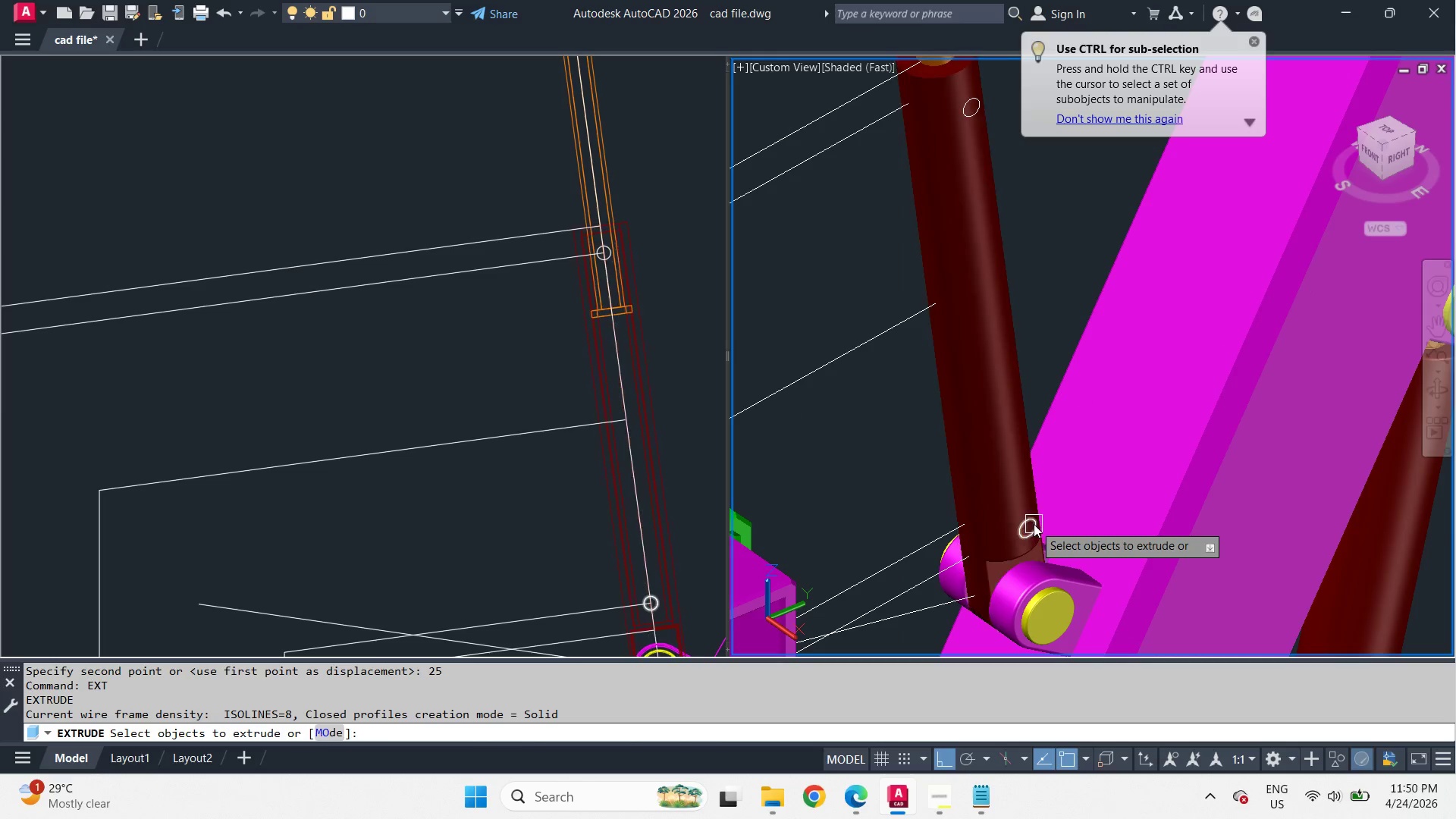 
left_click([1034, 524])
 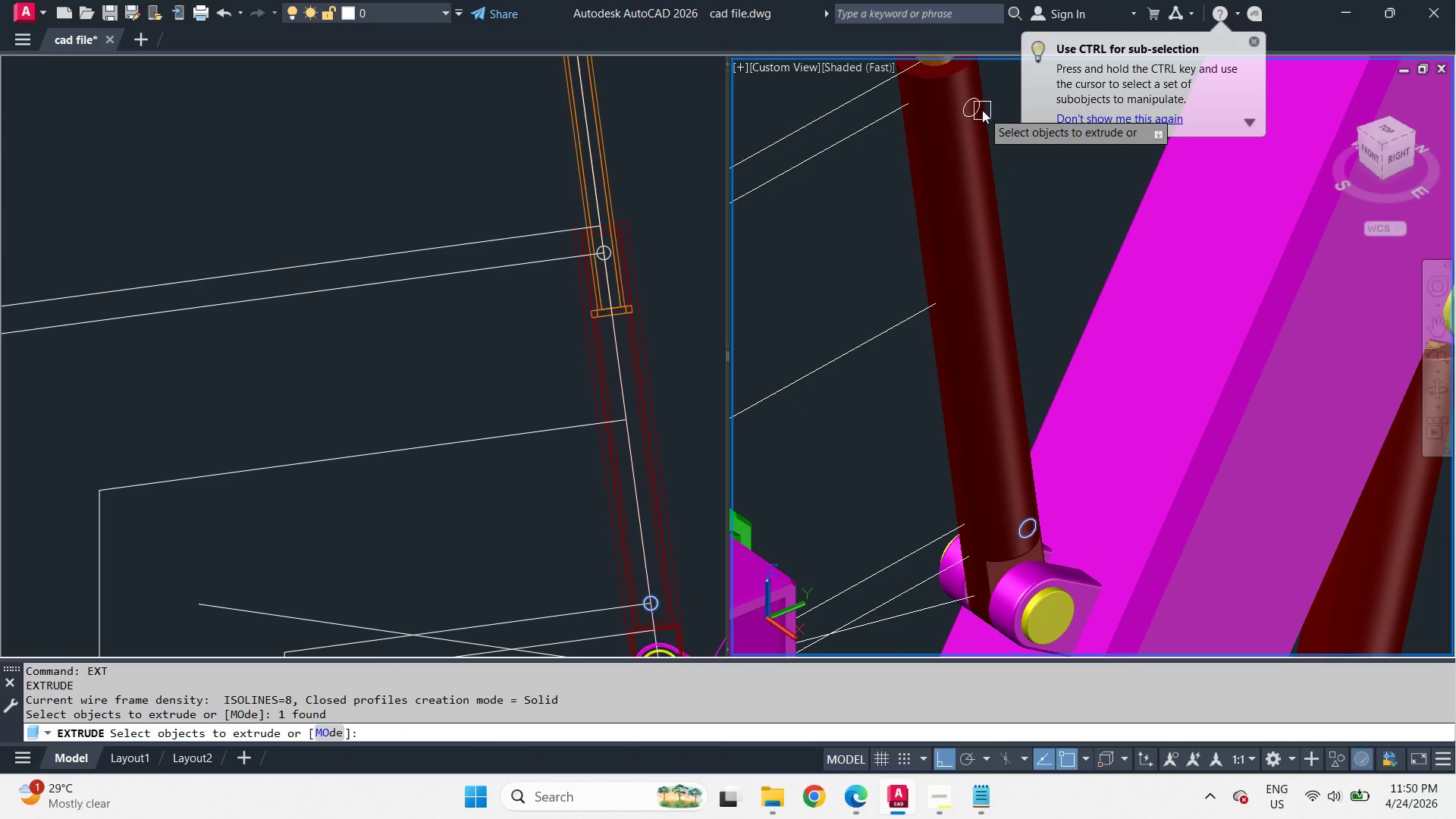 
left_click([981, 108])
 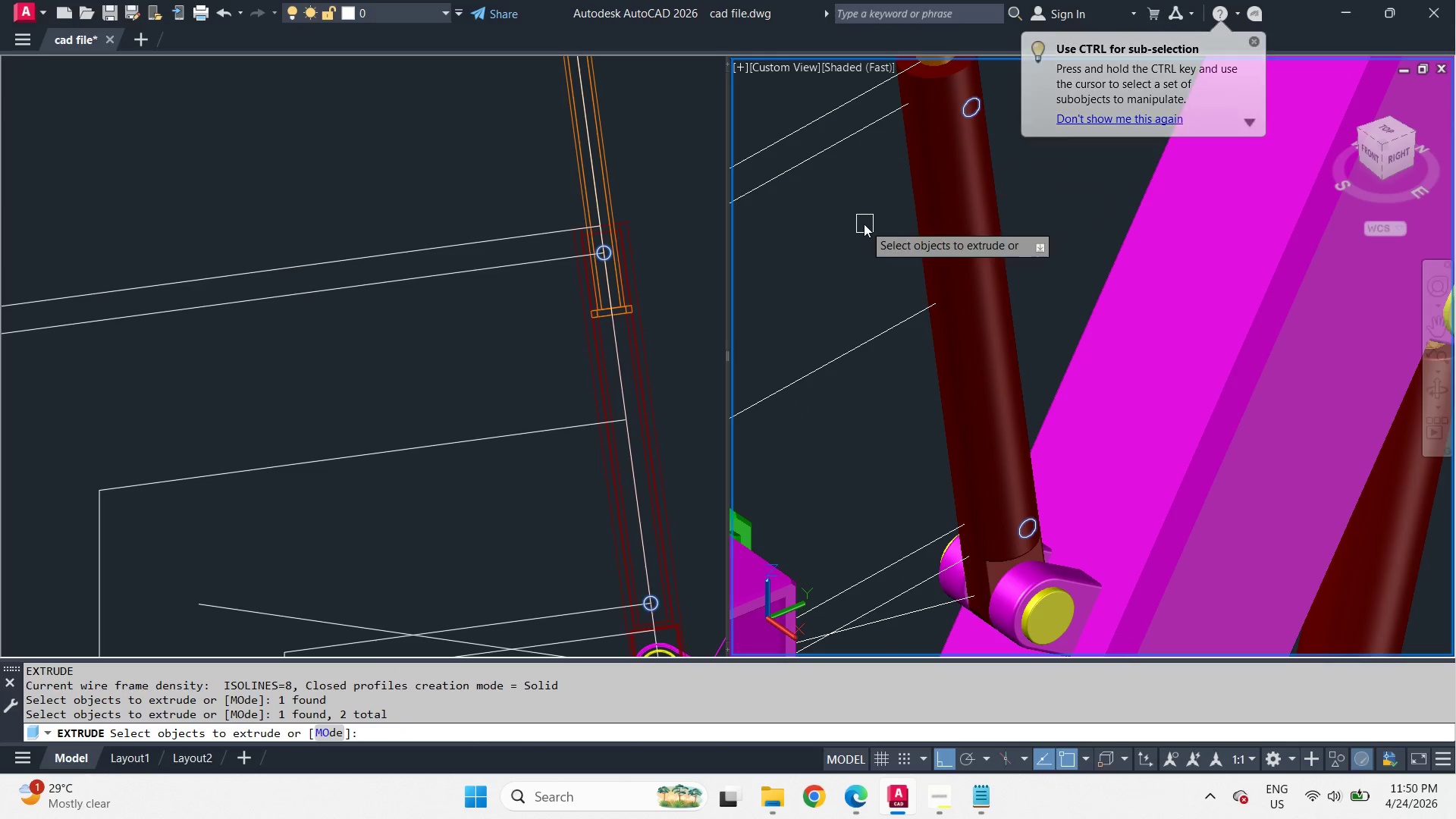 
key(Space)
 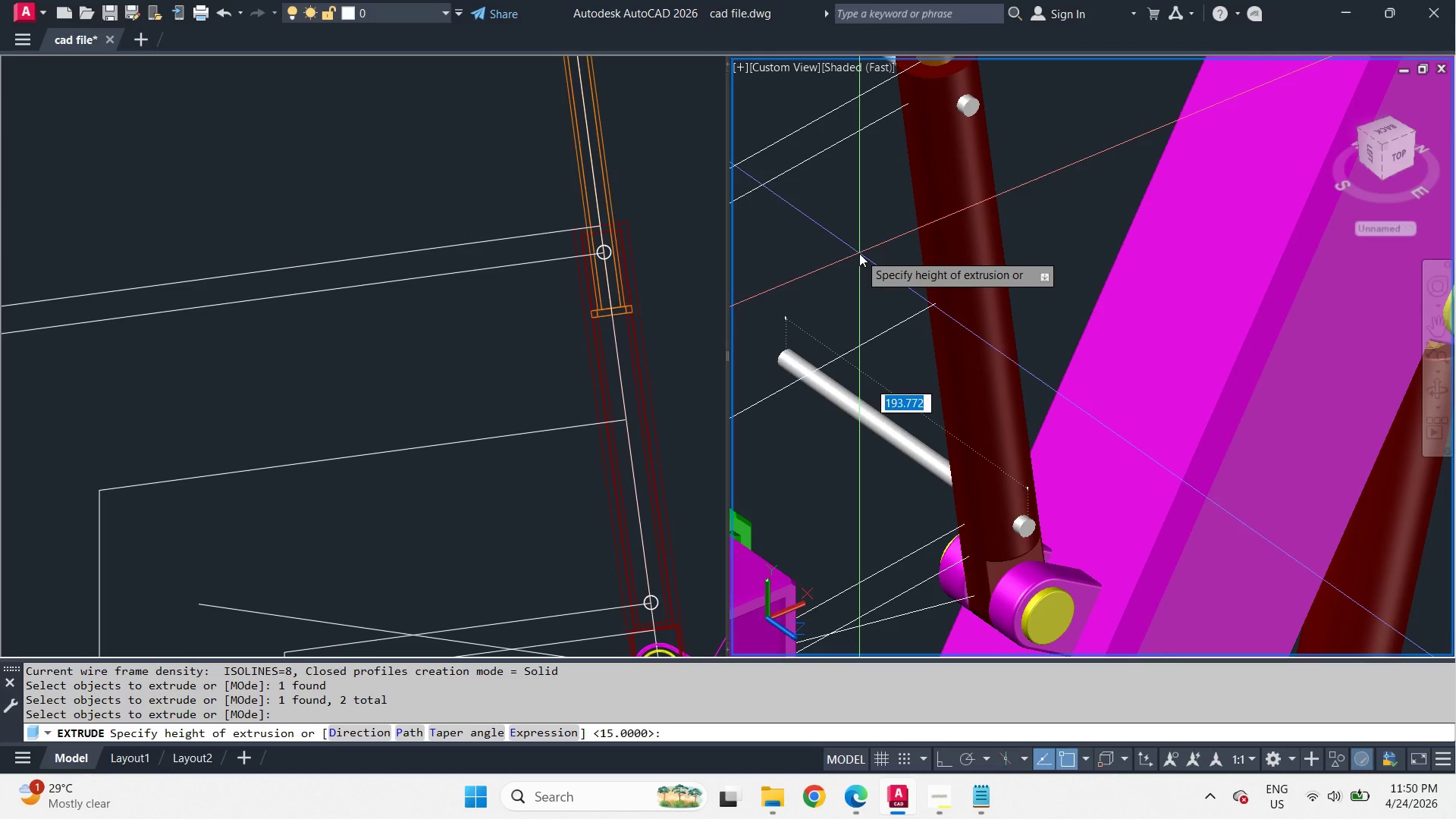 
wait(8.66)
 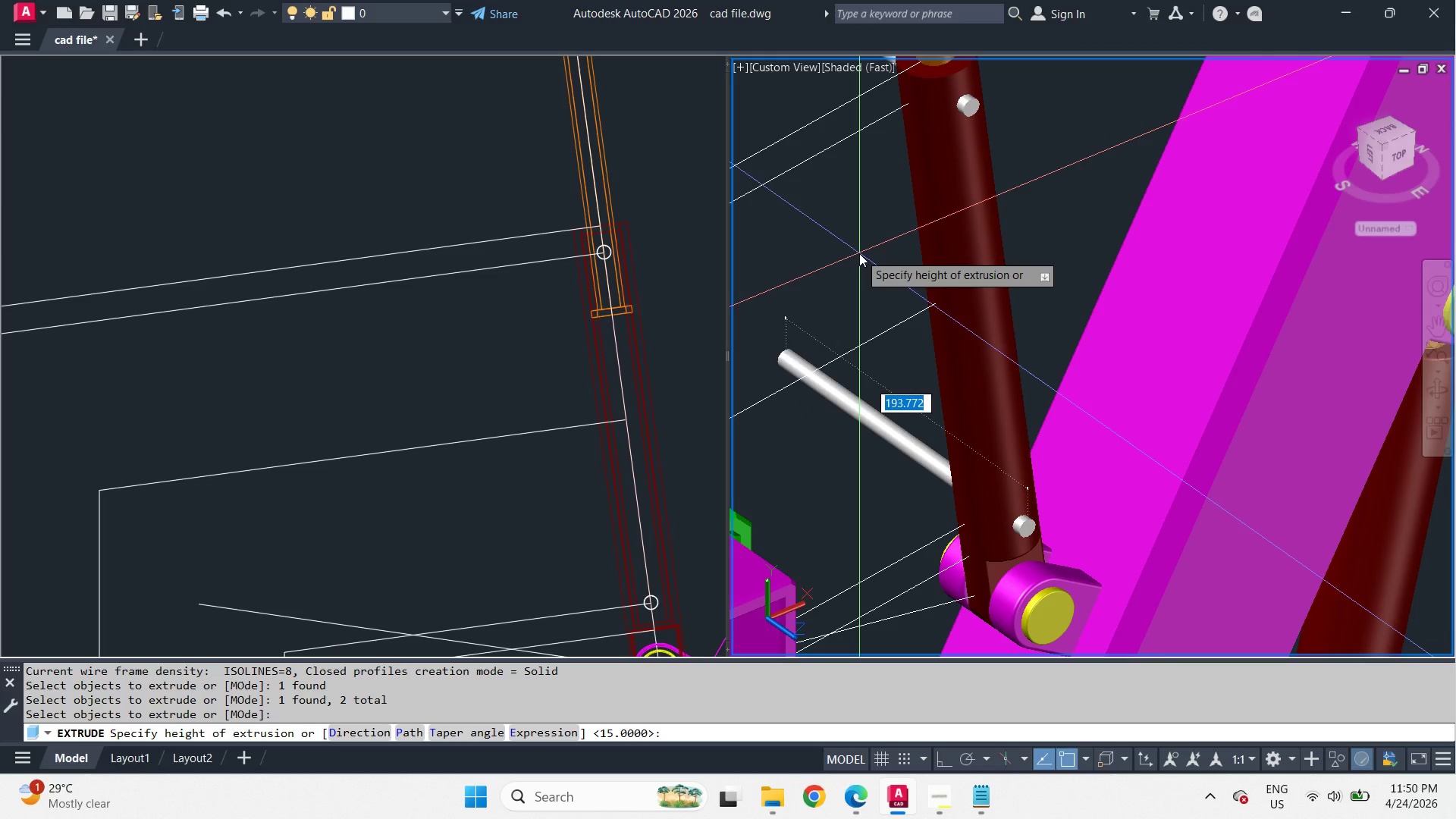 
key(Numpad7)
 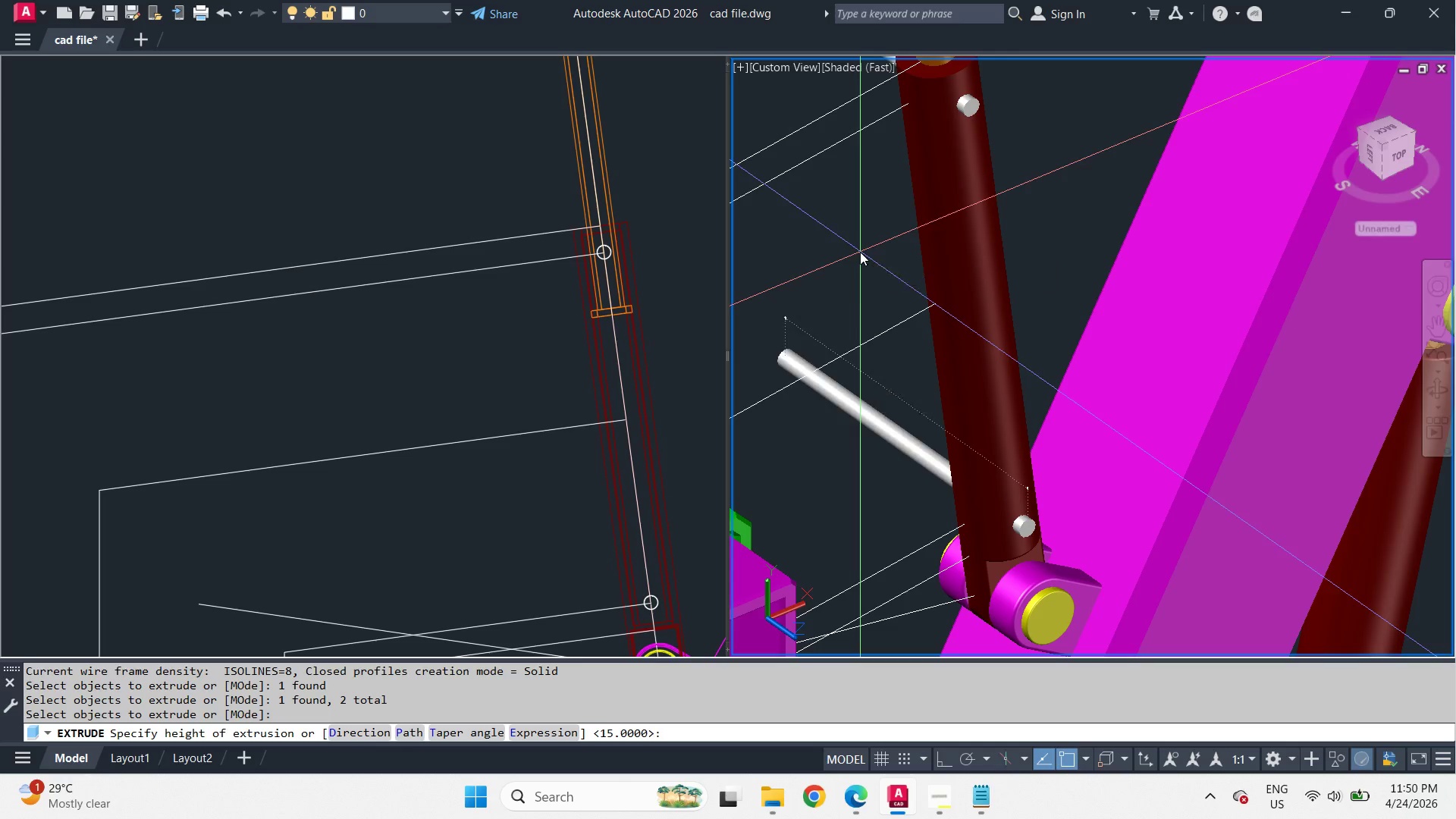 
key(NumpadEnter)
 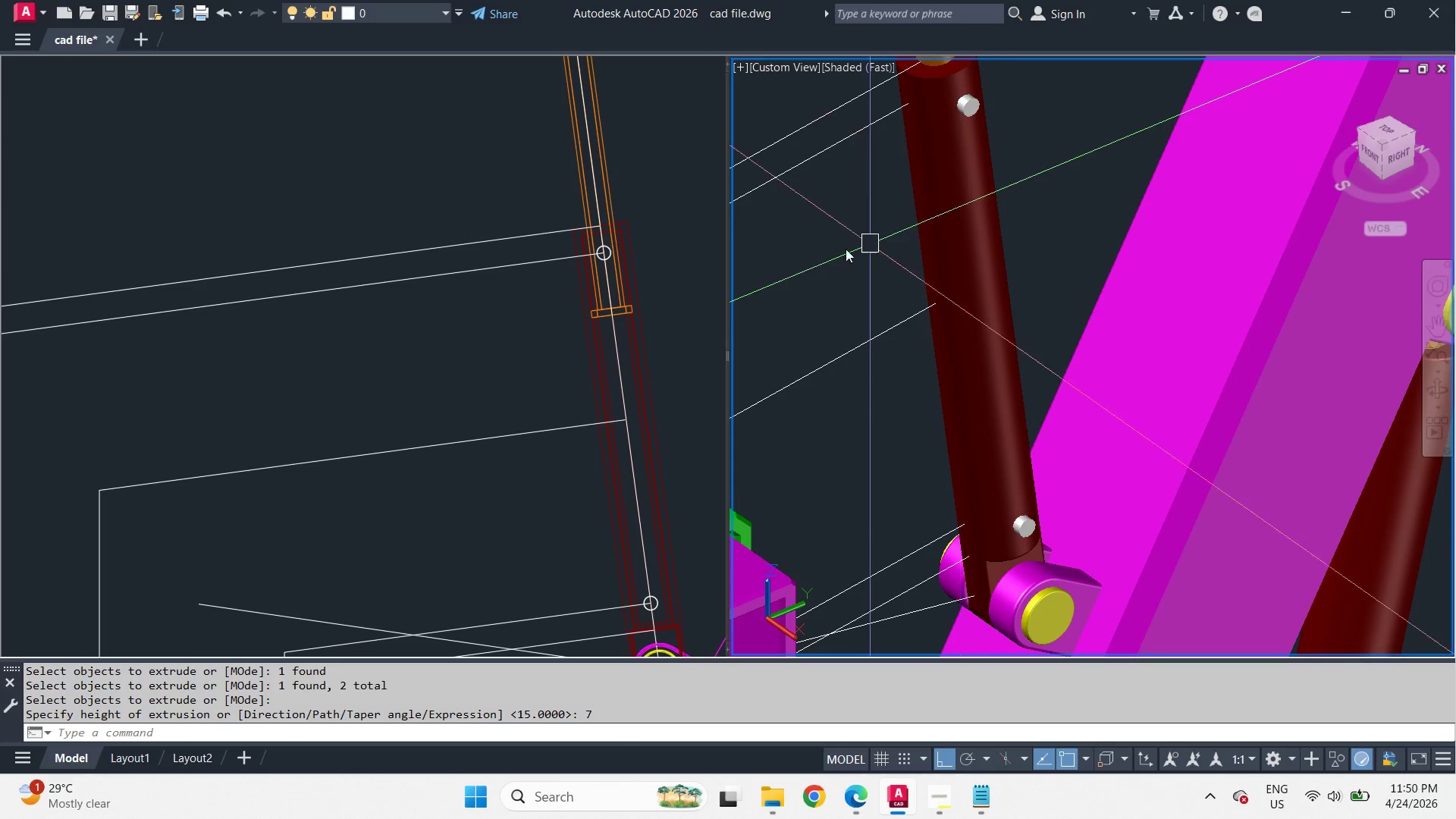 
wait(6.92)
 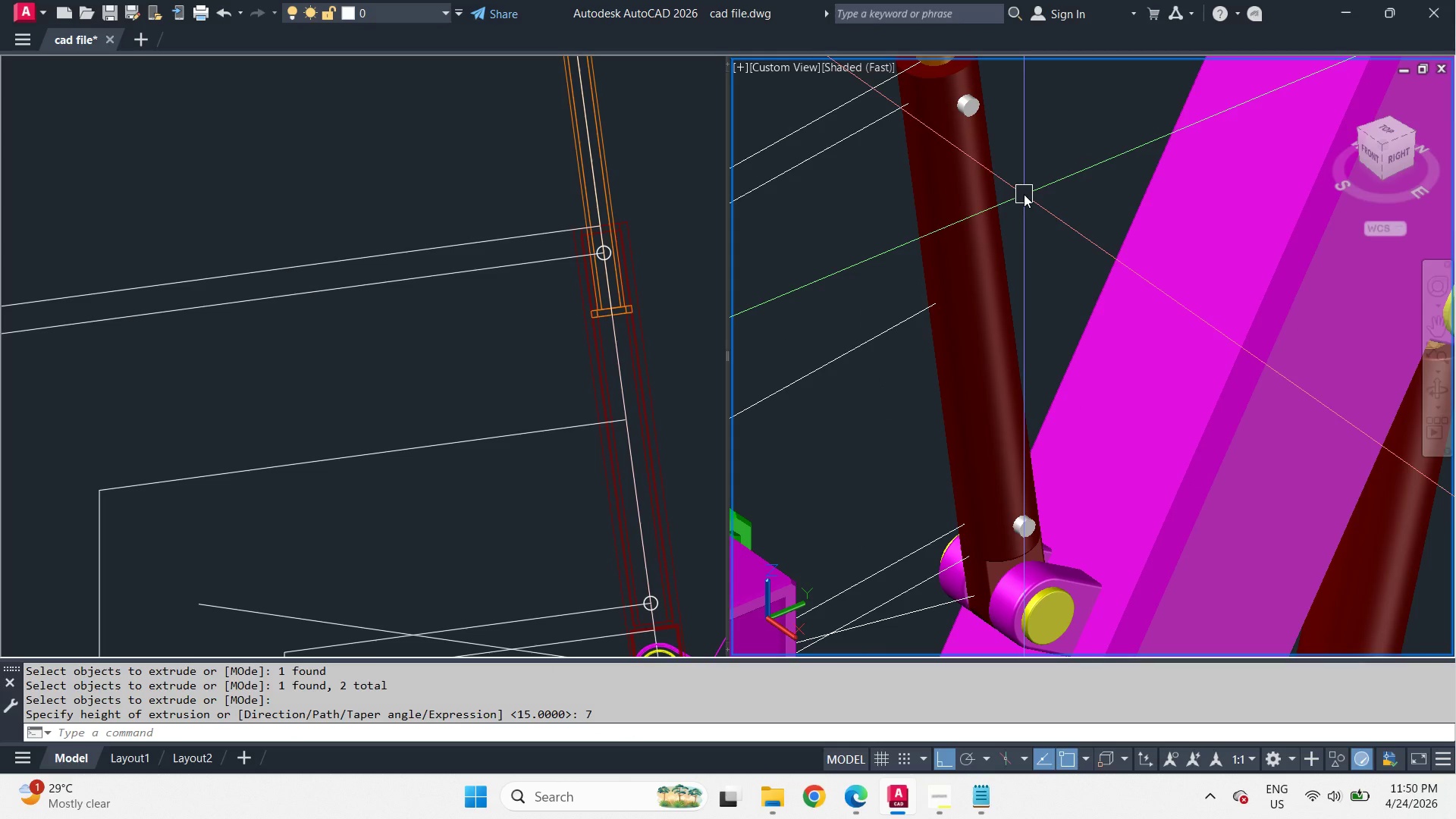 
left_click([679, 297])
 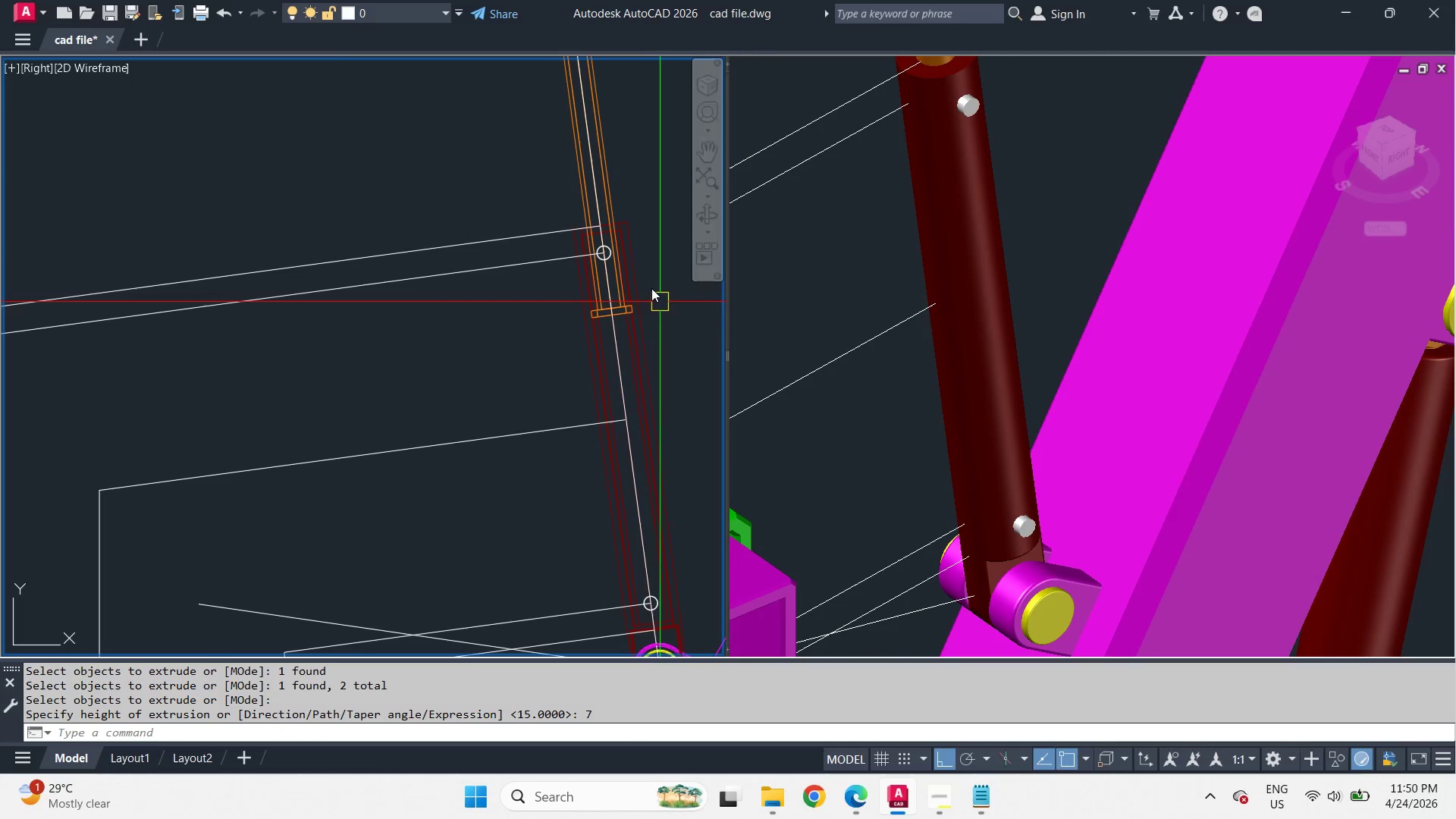 
scroll: coordinate [614, 247], scroll_direction: up, amount: 3.0
 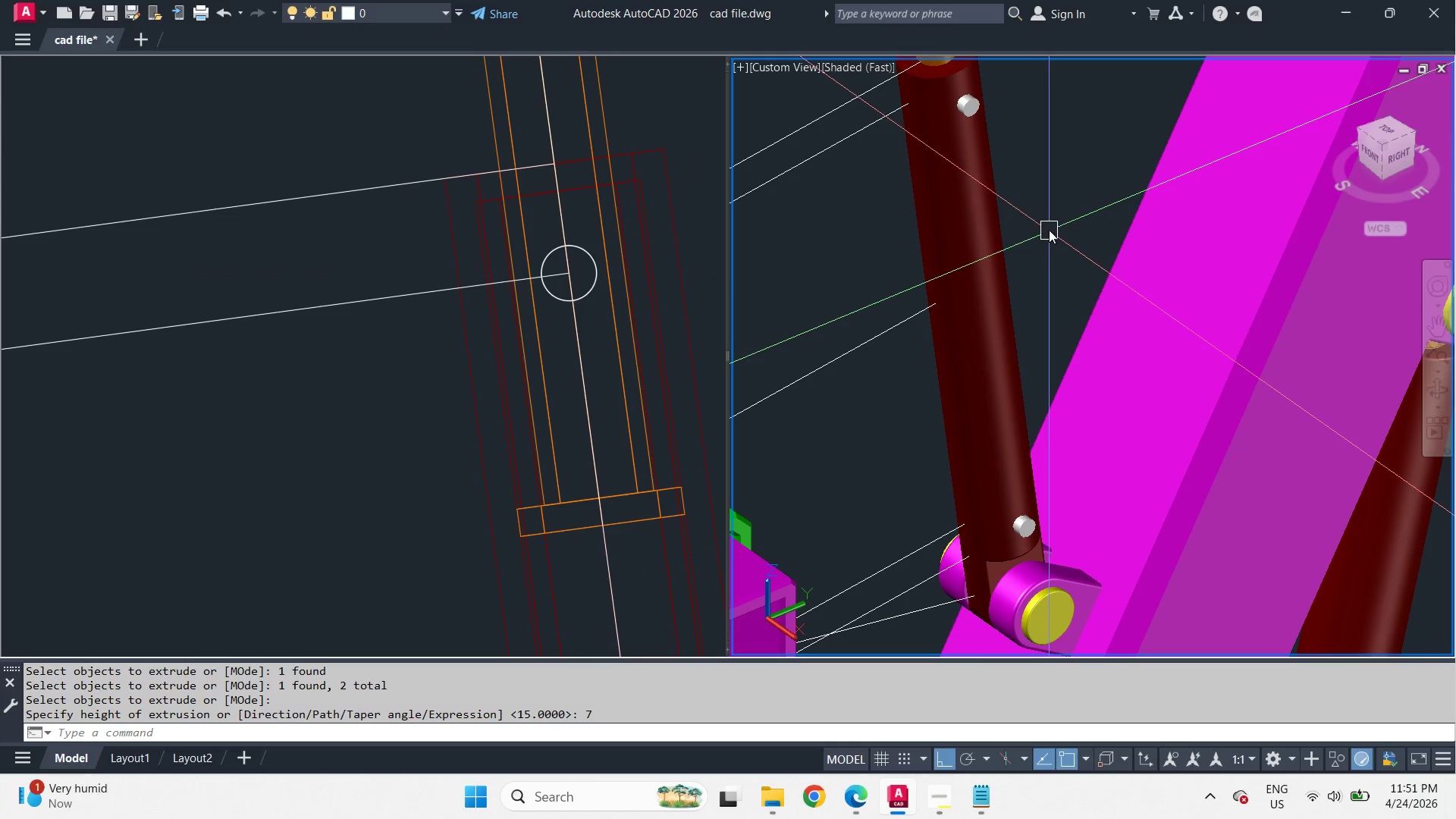 
wait(11.31)
 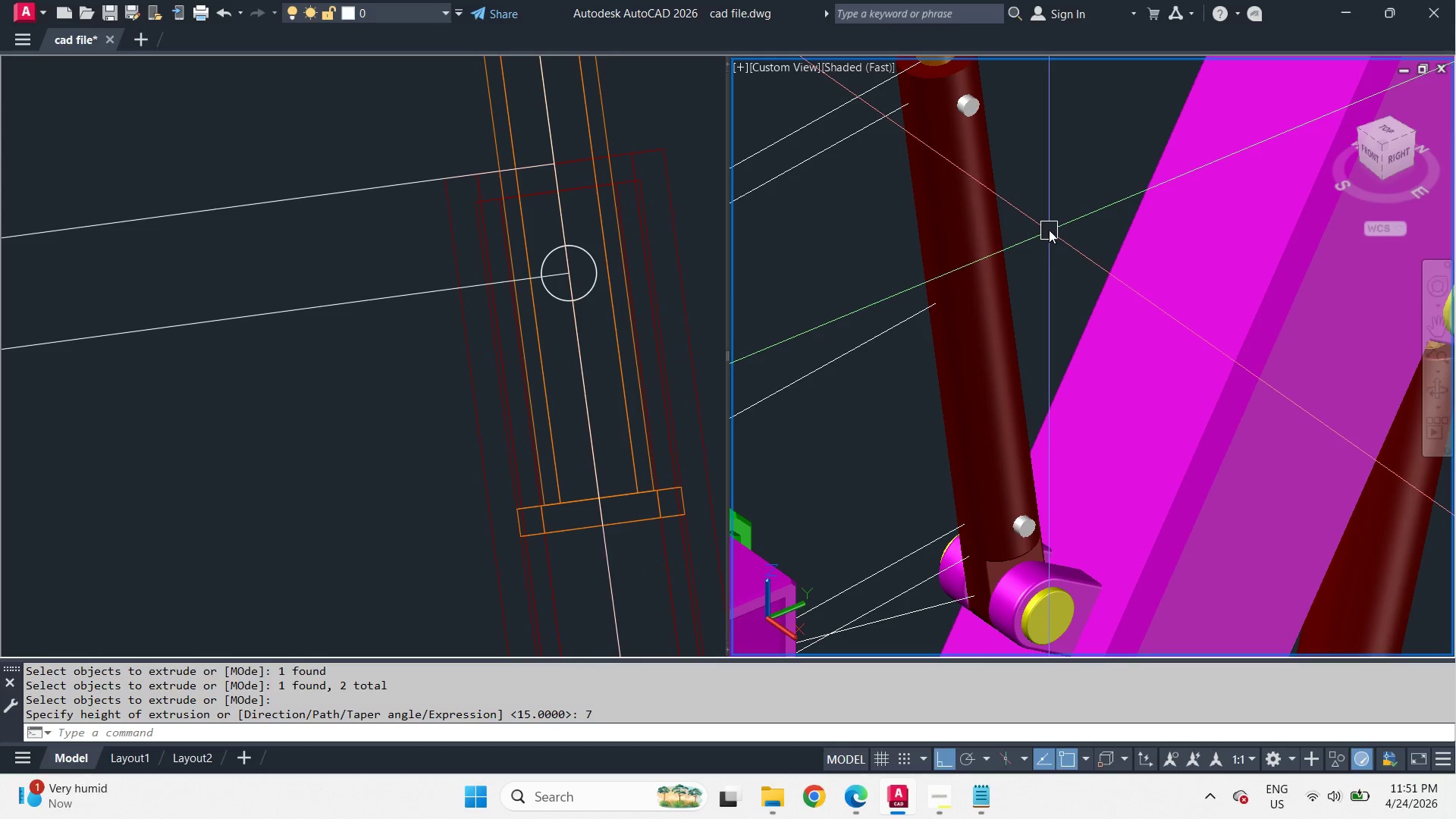 
left_click([653, 180])
 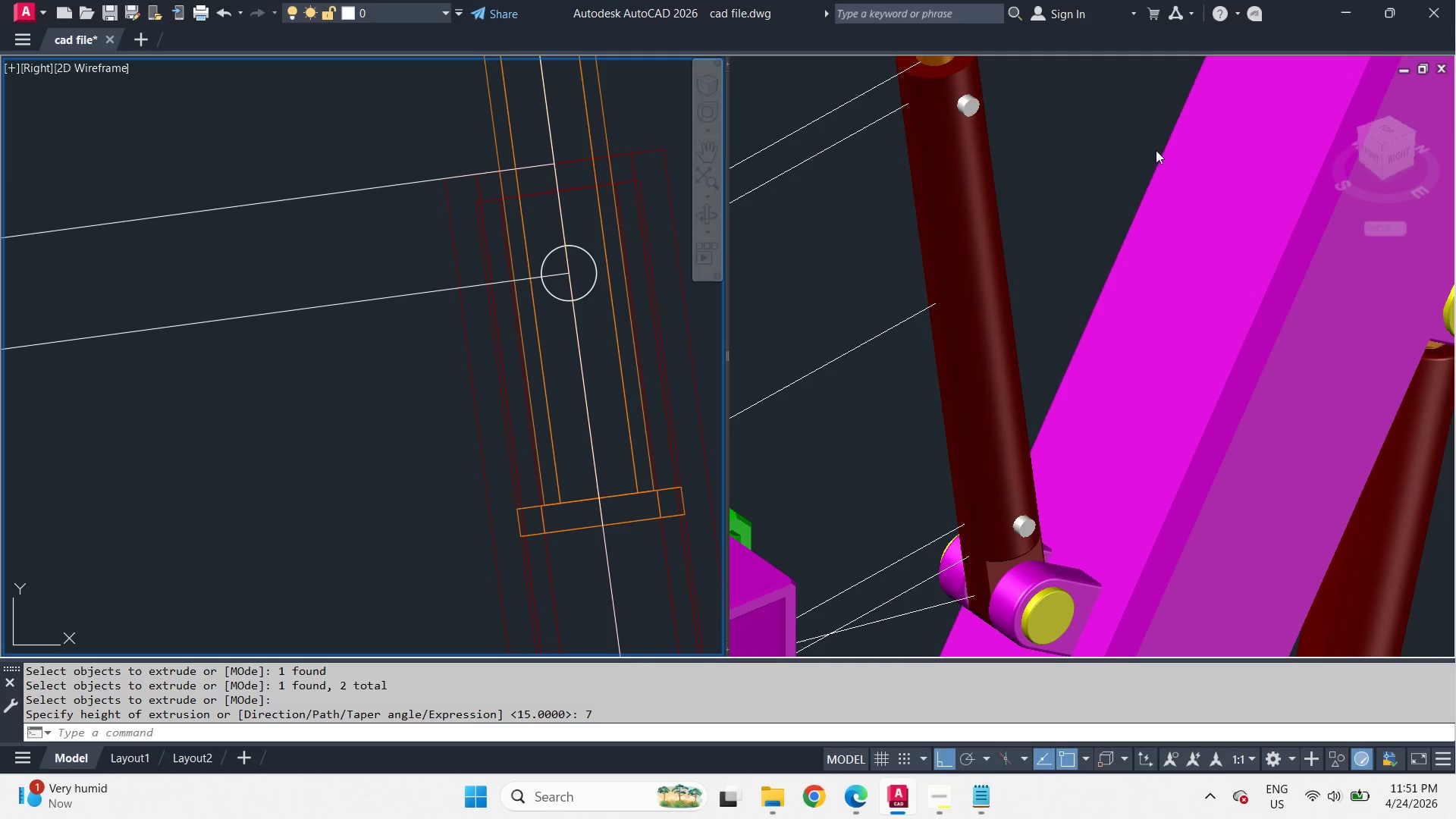 
left_click([1052, 215])
 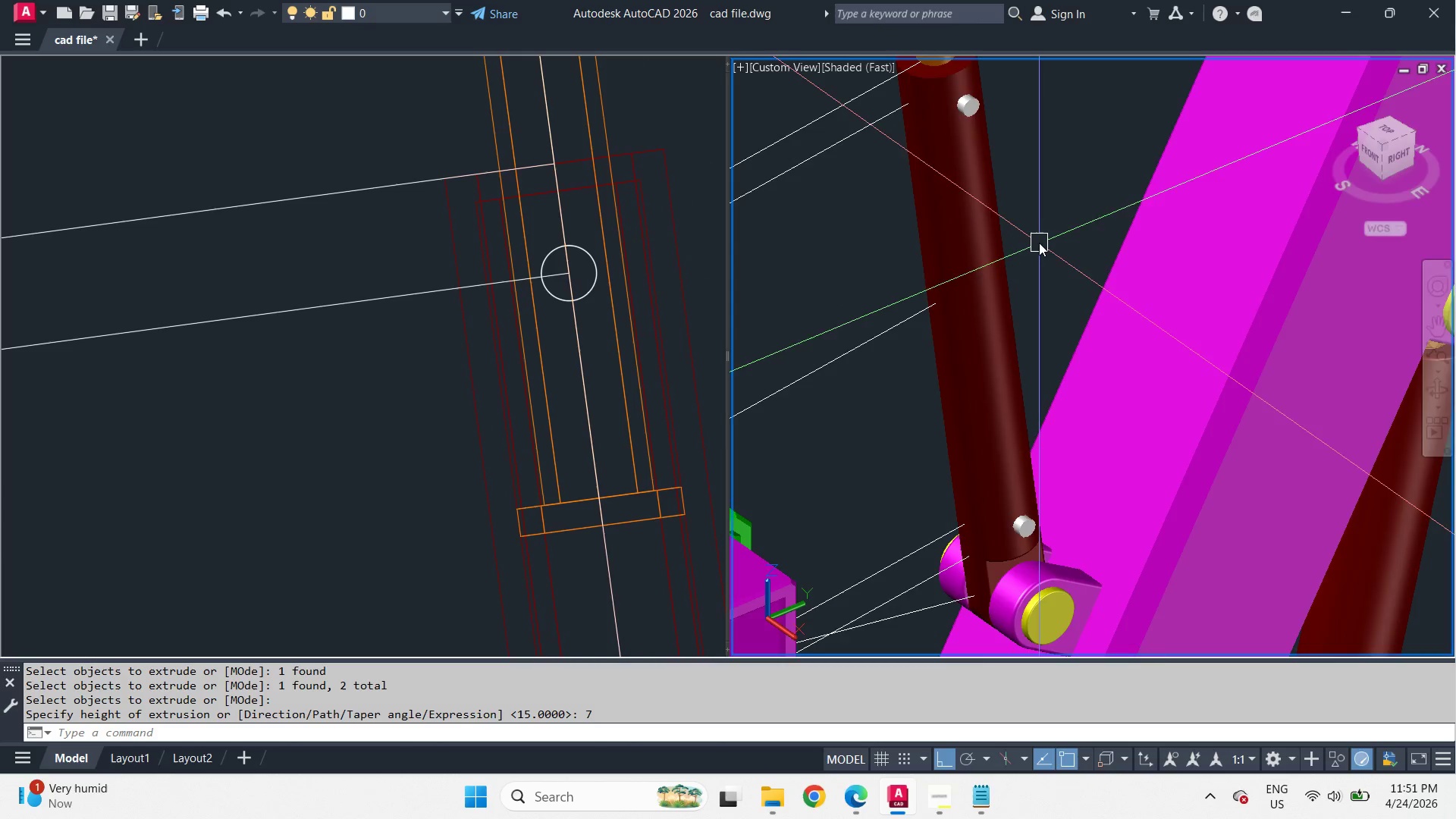 
scroll: coordinate [1037, 252], scroll_direction: down, amount: 2.0
 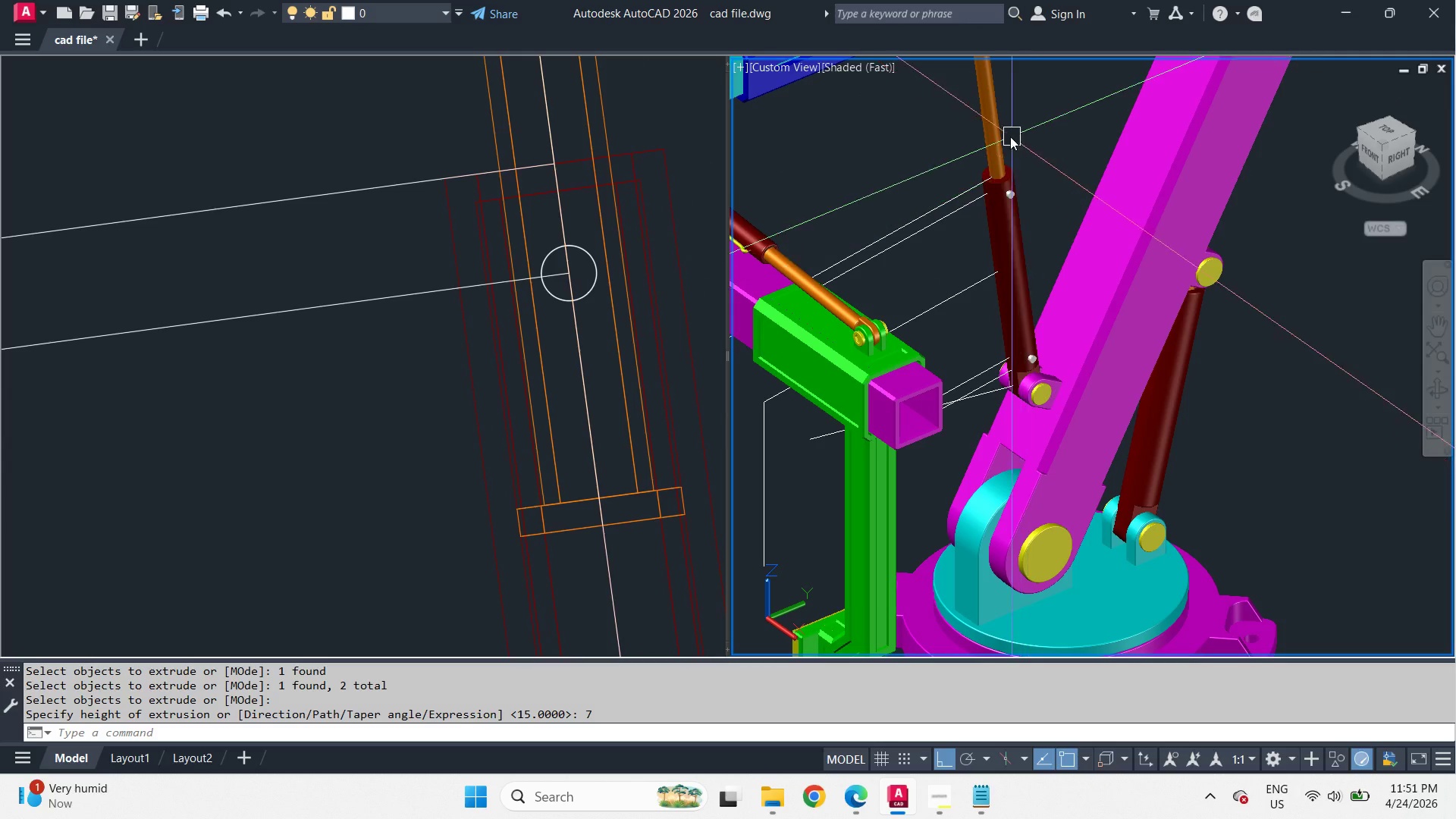 
scroll: coordinate [1040, 248], scroll_direction: up, amount: 5.0
 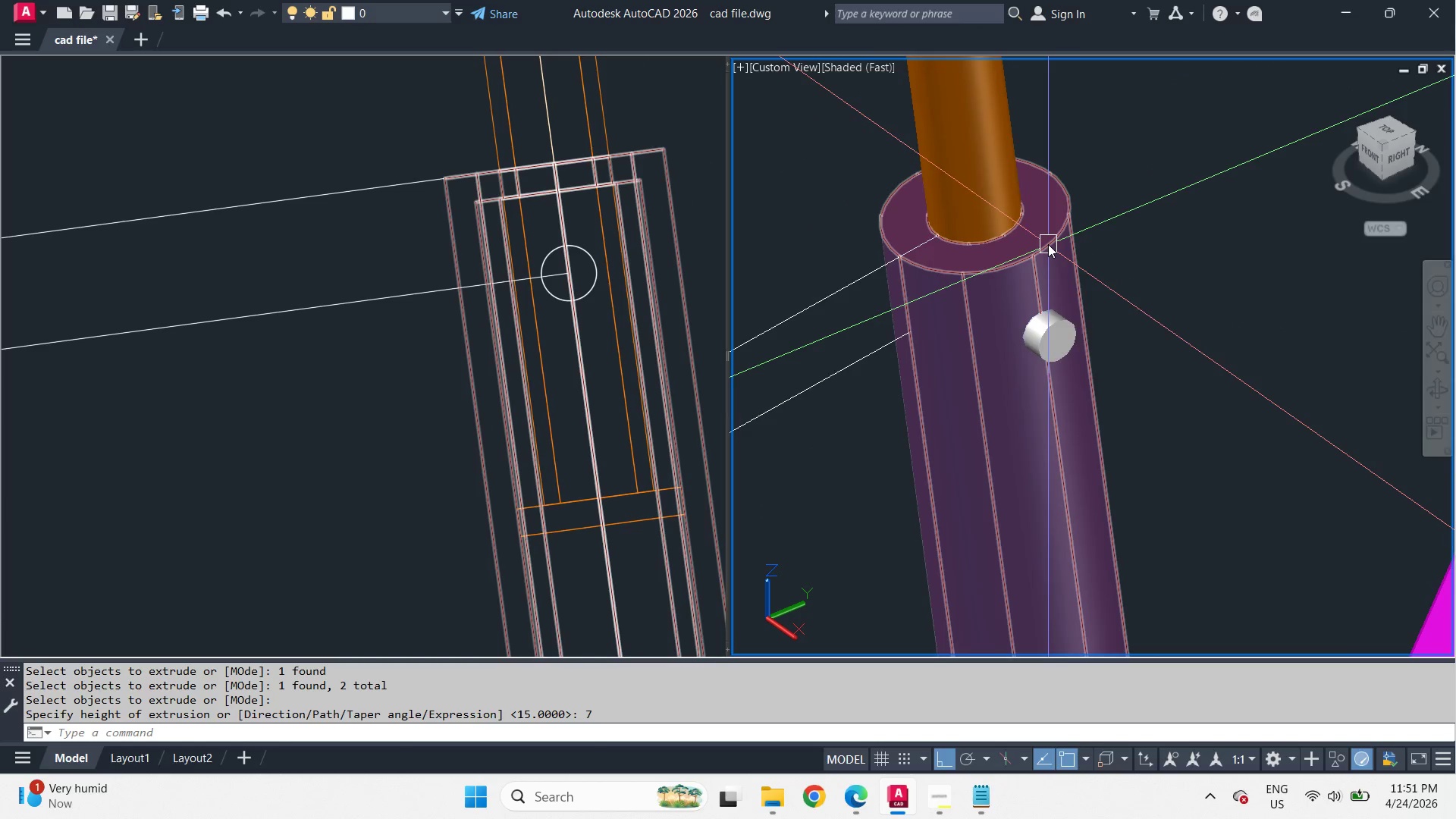 
left_click([1048, 244])
 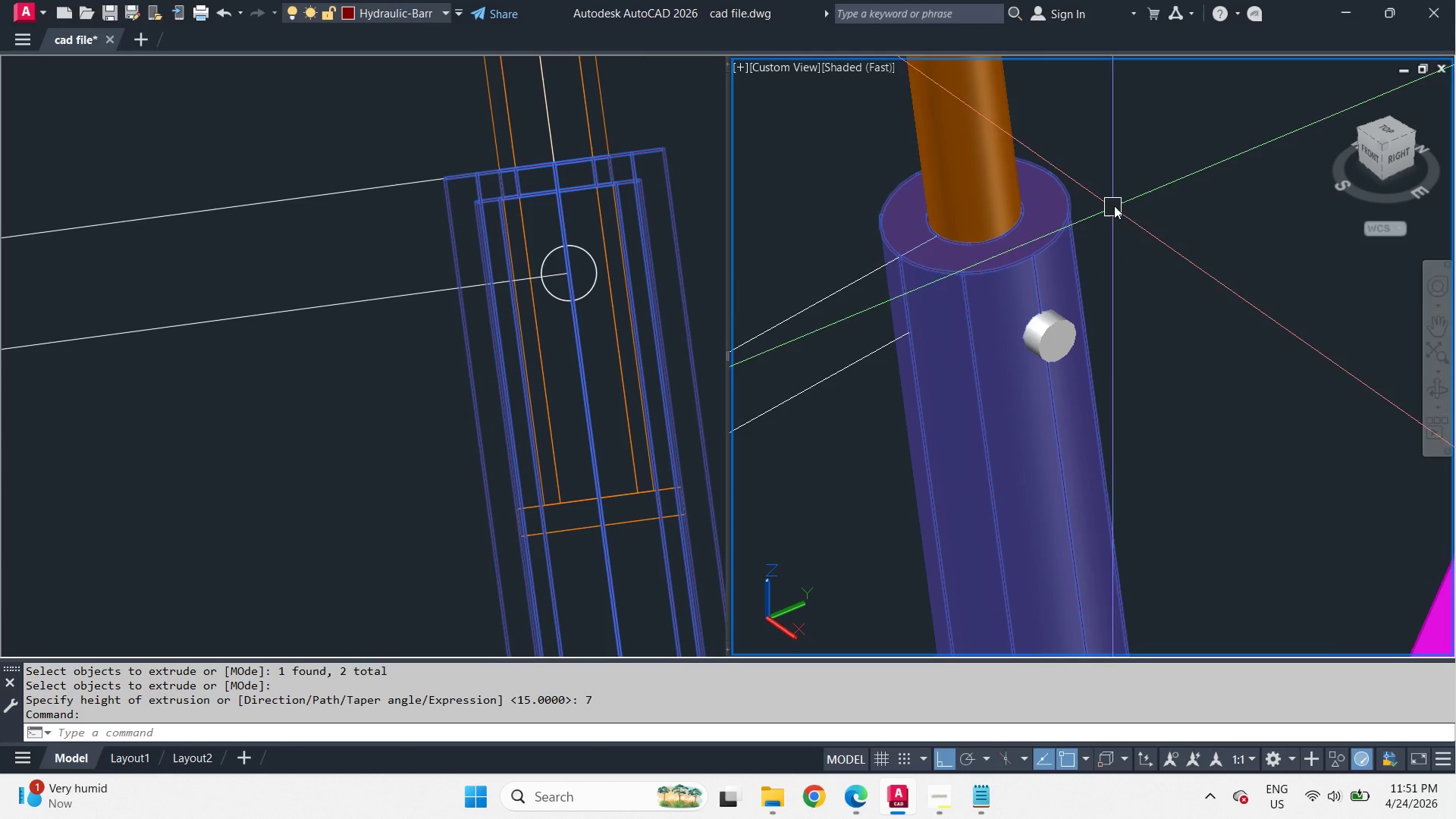 
key(Escape)
 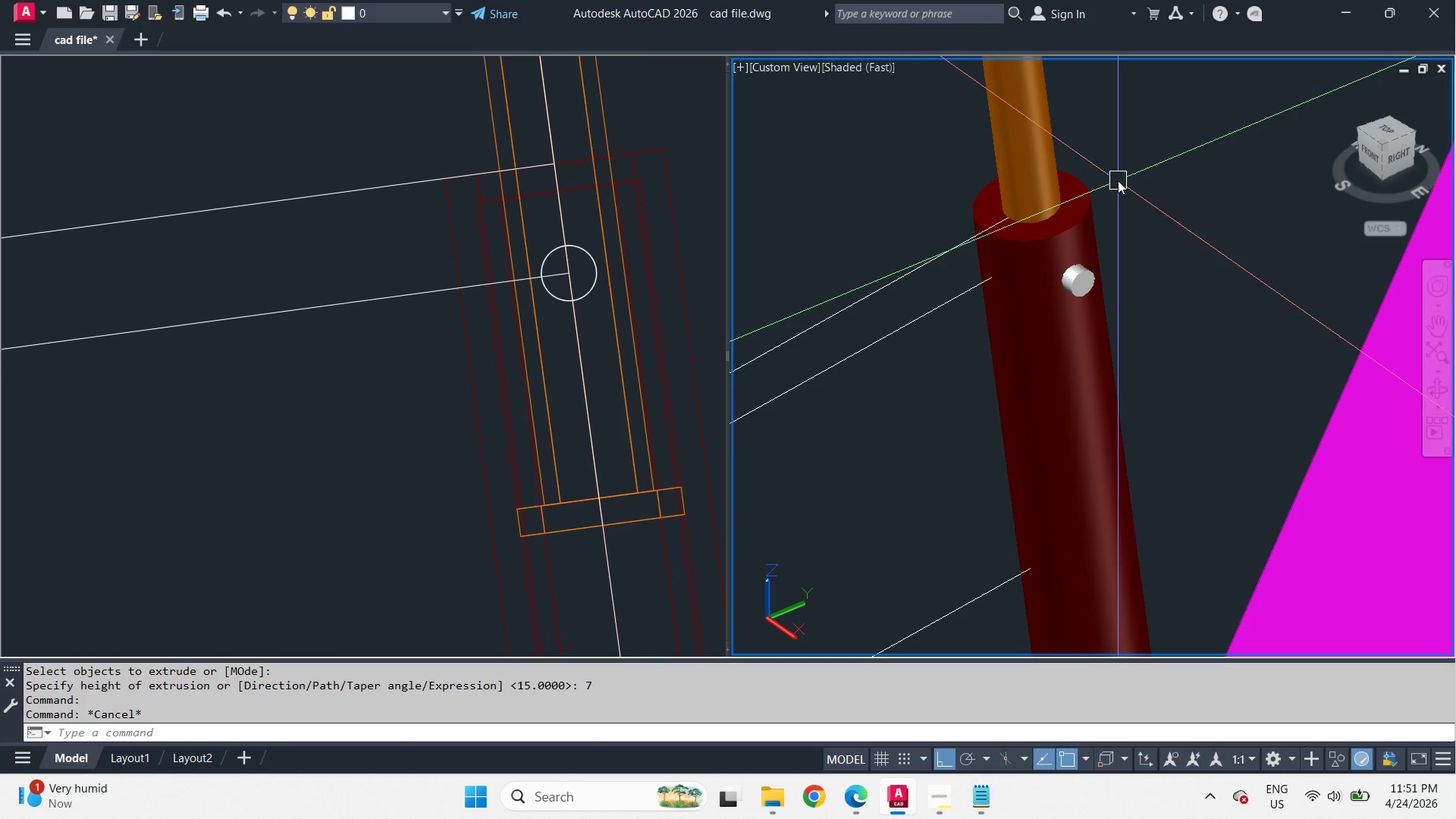 
scroll: coordinate [1118, 180], scroll_direction: down, amount: 4.0
 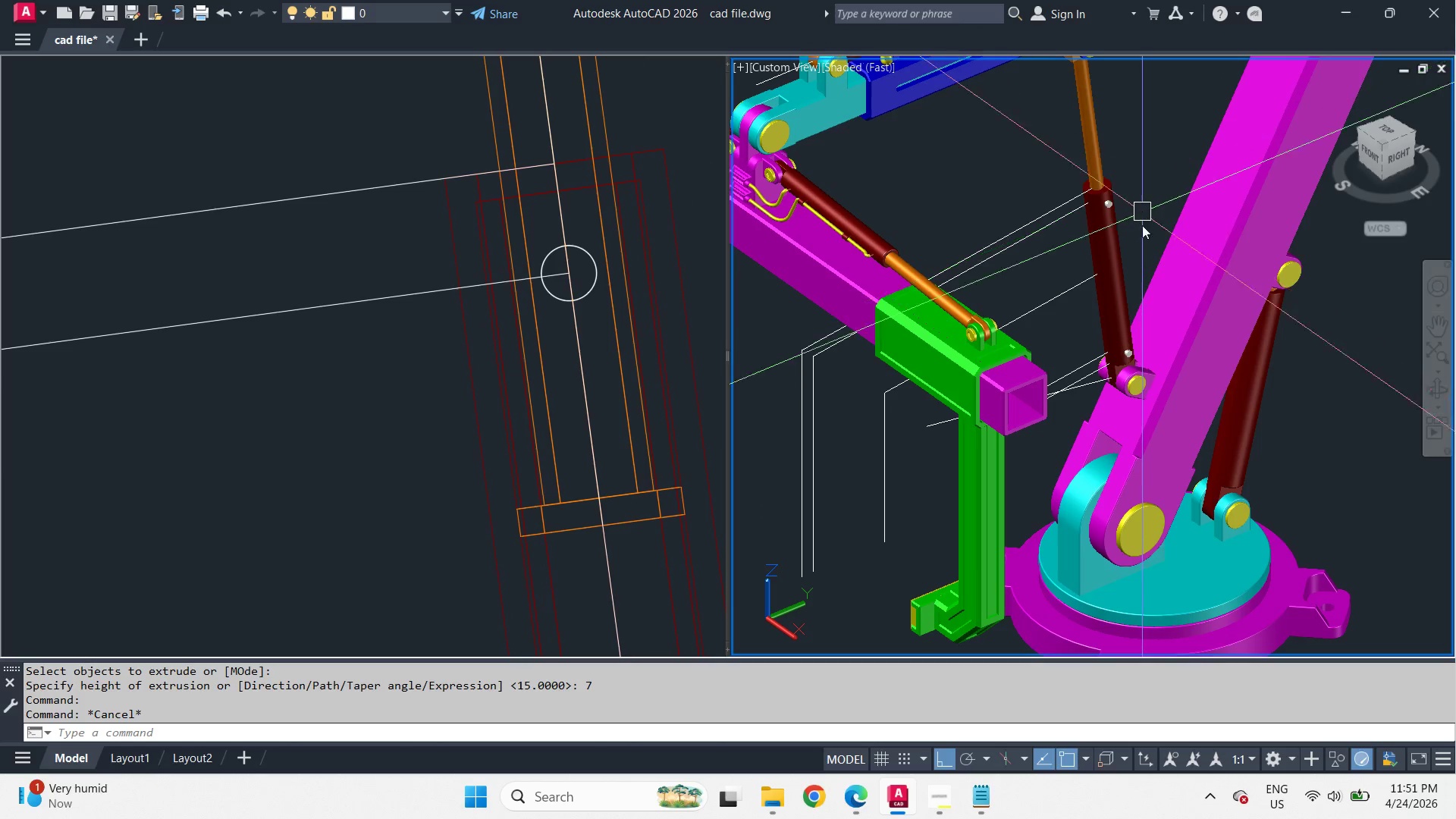 
scroll: coordinate [1142, 246], scroll_direction: up, amount: 2.0
 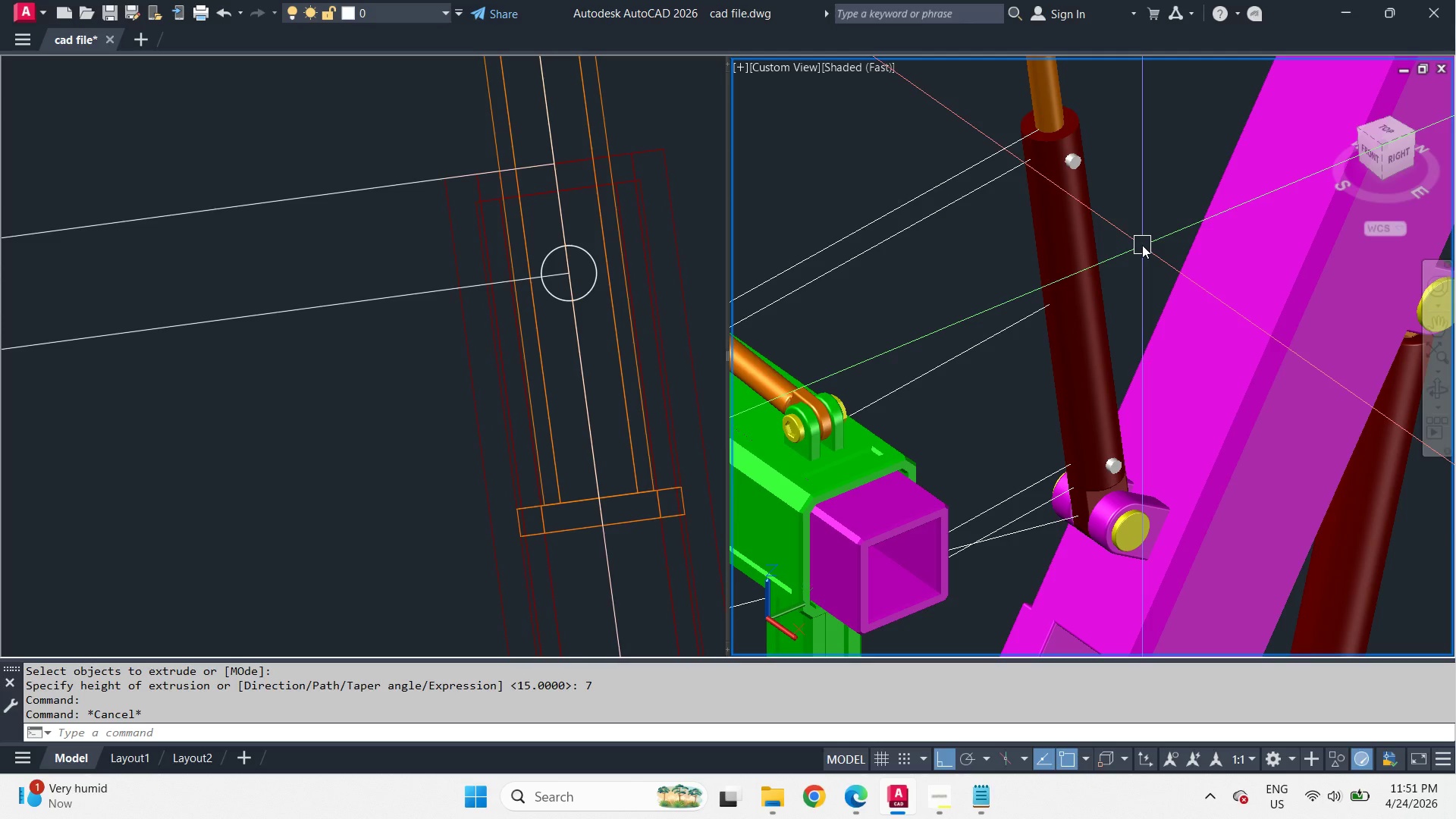 
left_click([452, 431])
 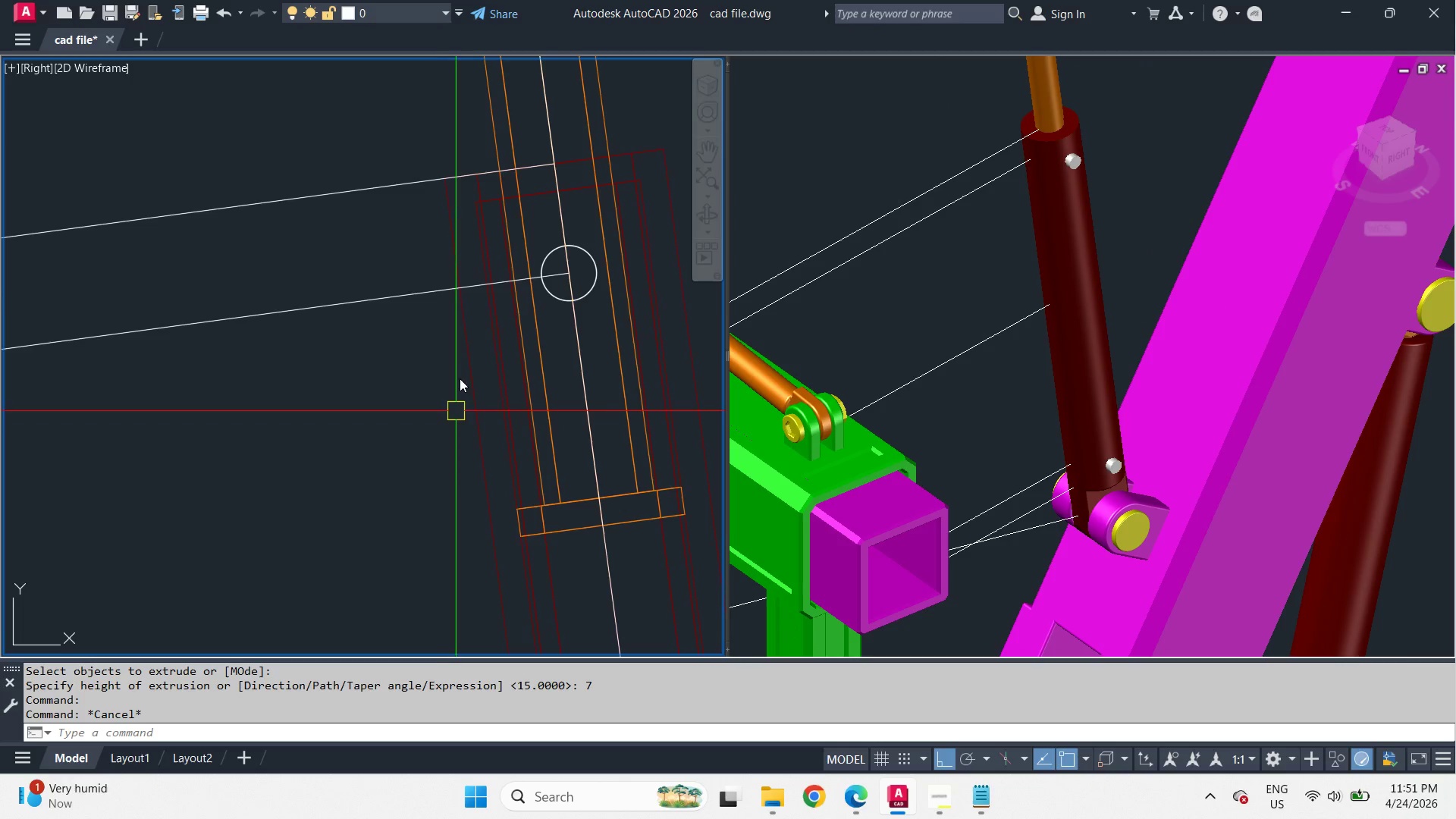 
scroll: coordinate [453, 302], scroll_direction: down, amount: 4.0
 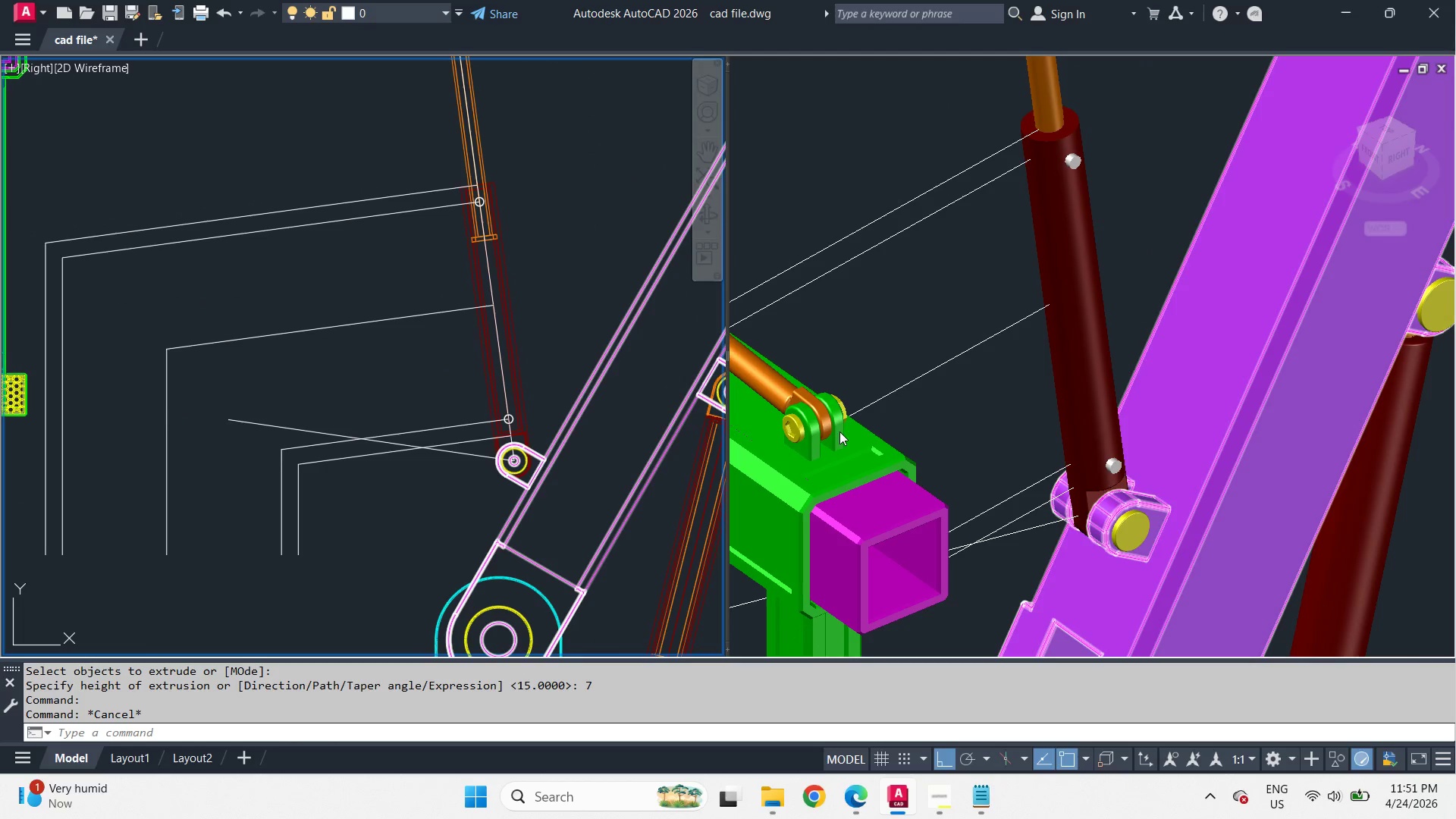 
left_click([1137, 476])
 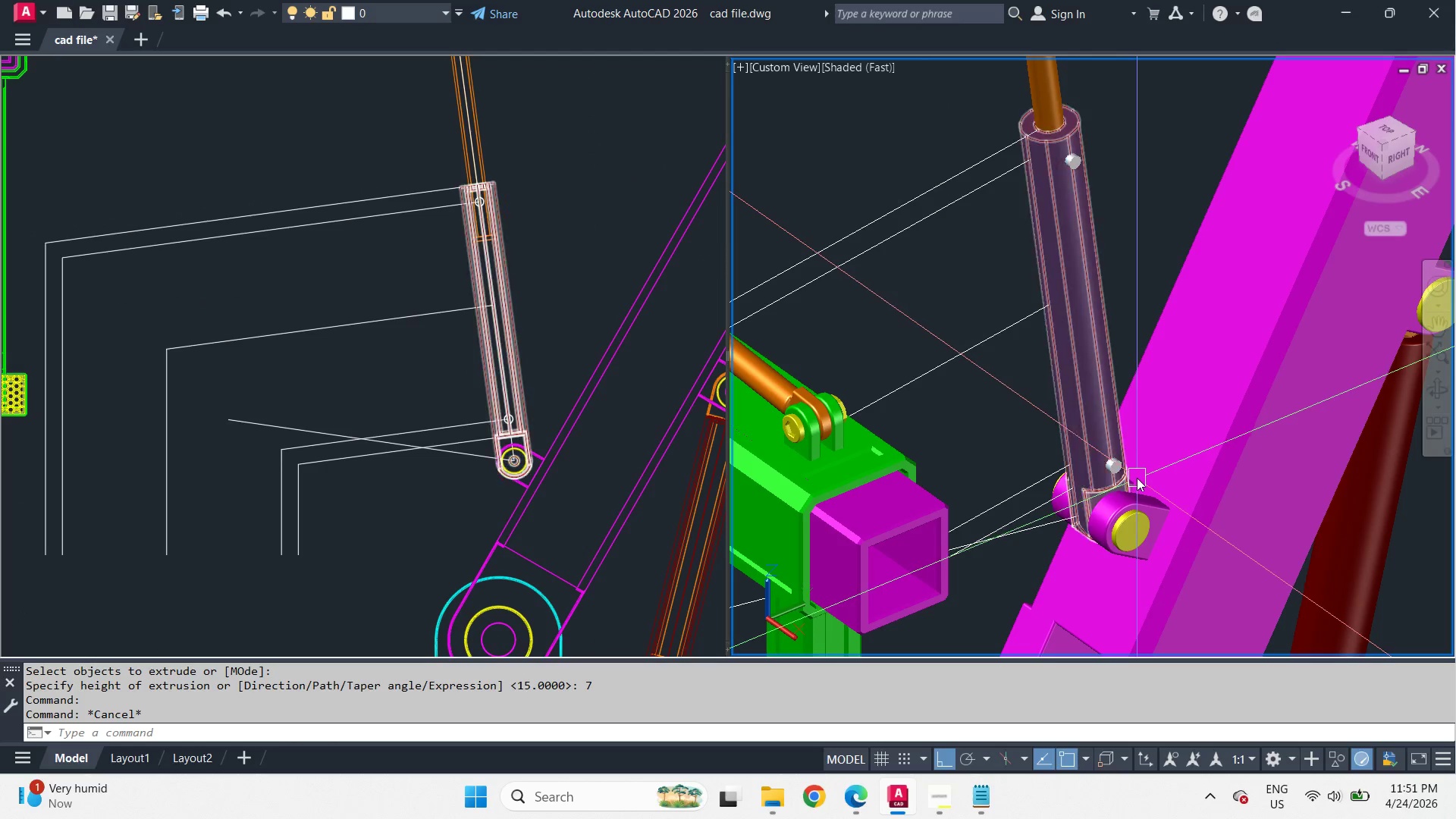 
scroll: coordinate [1134, 472], scroll_direction: up, amount: 5.0
 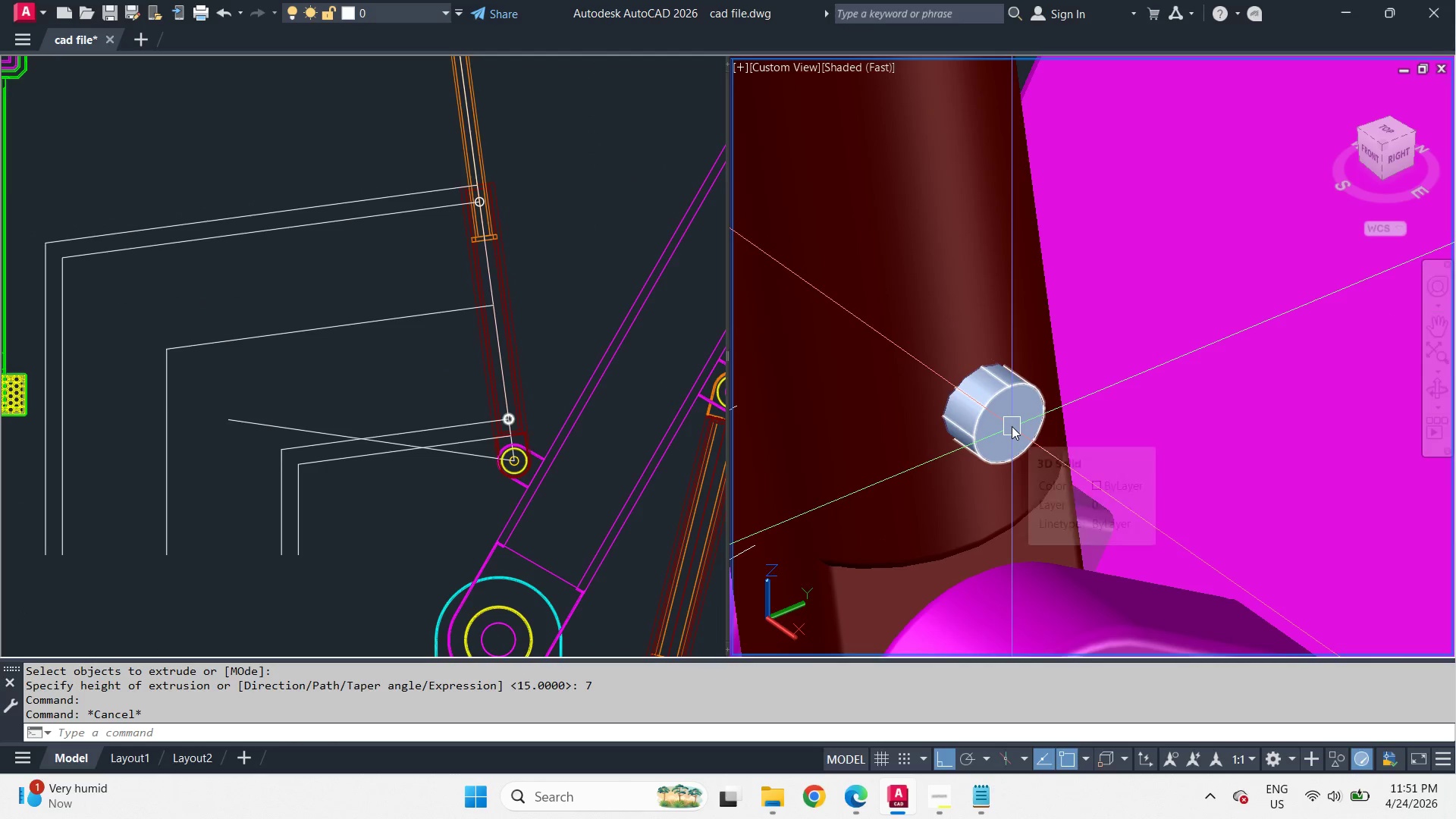 
type(l cen )
 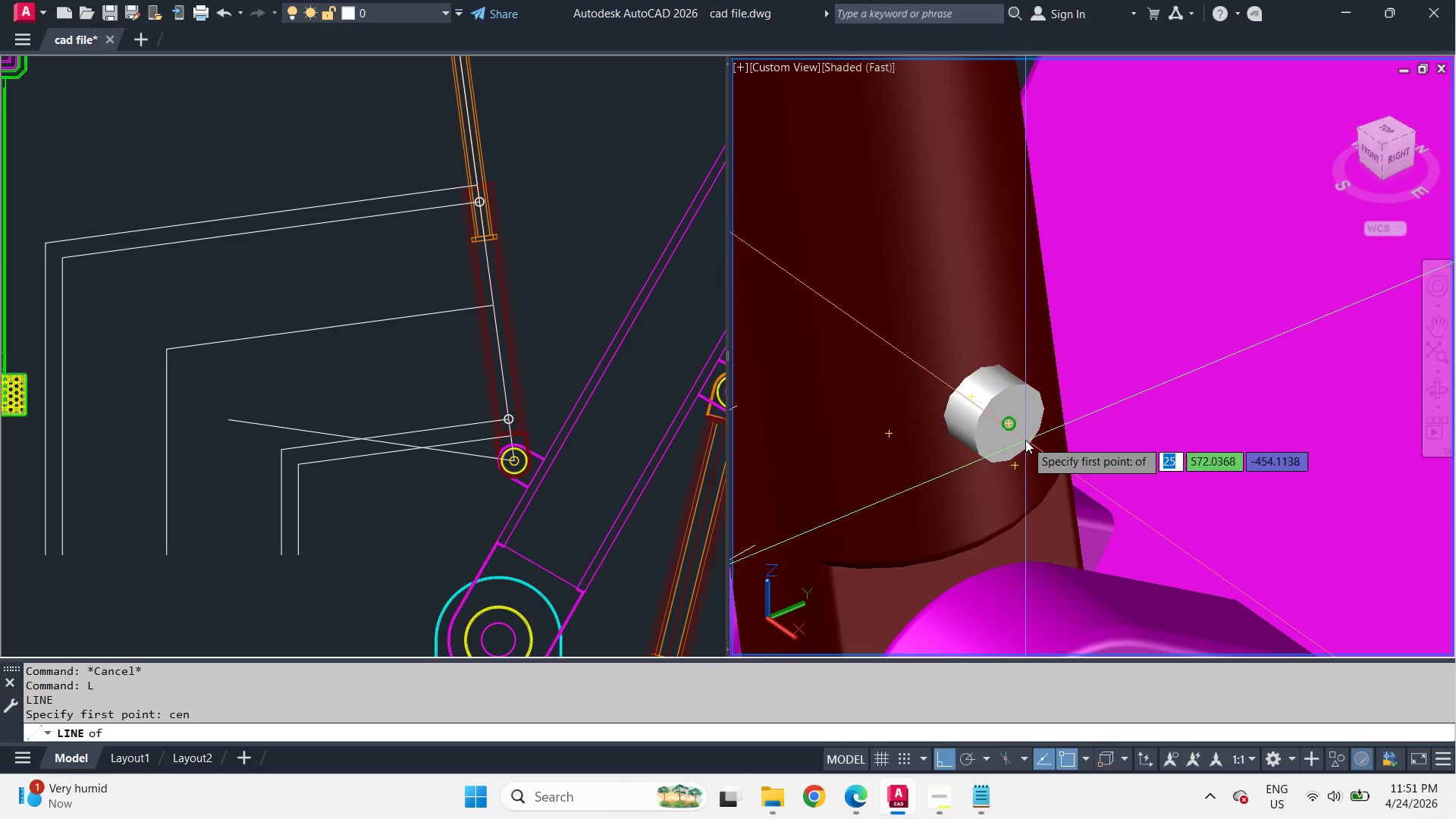 
wait(6.27)
 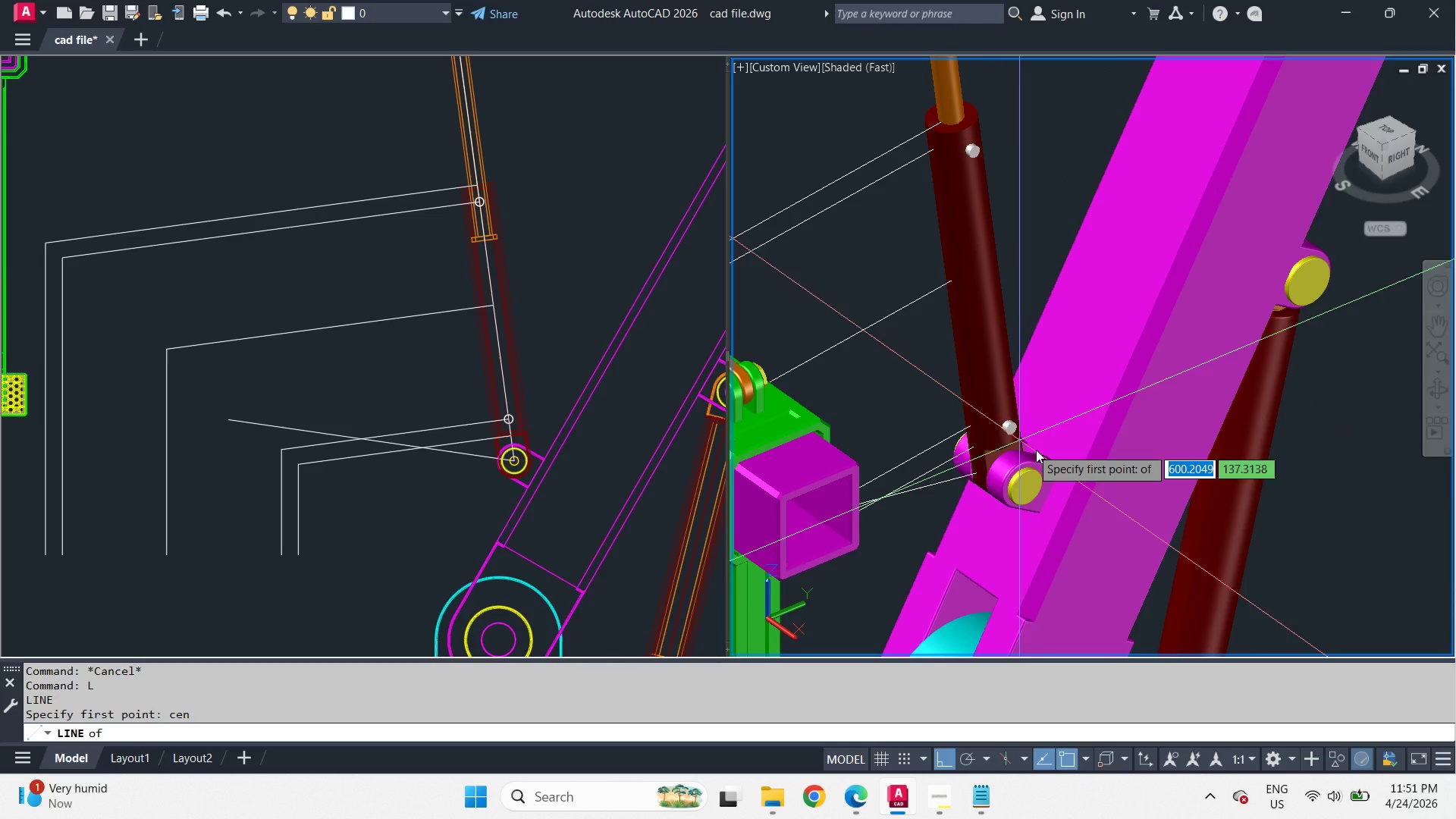 
key(Escape)
 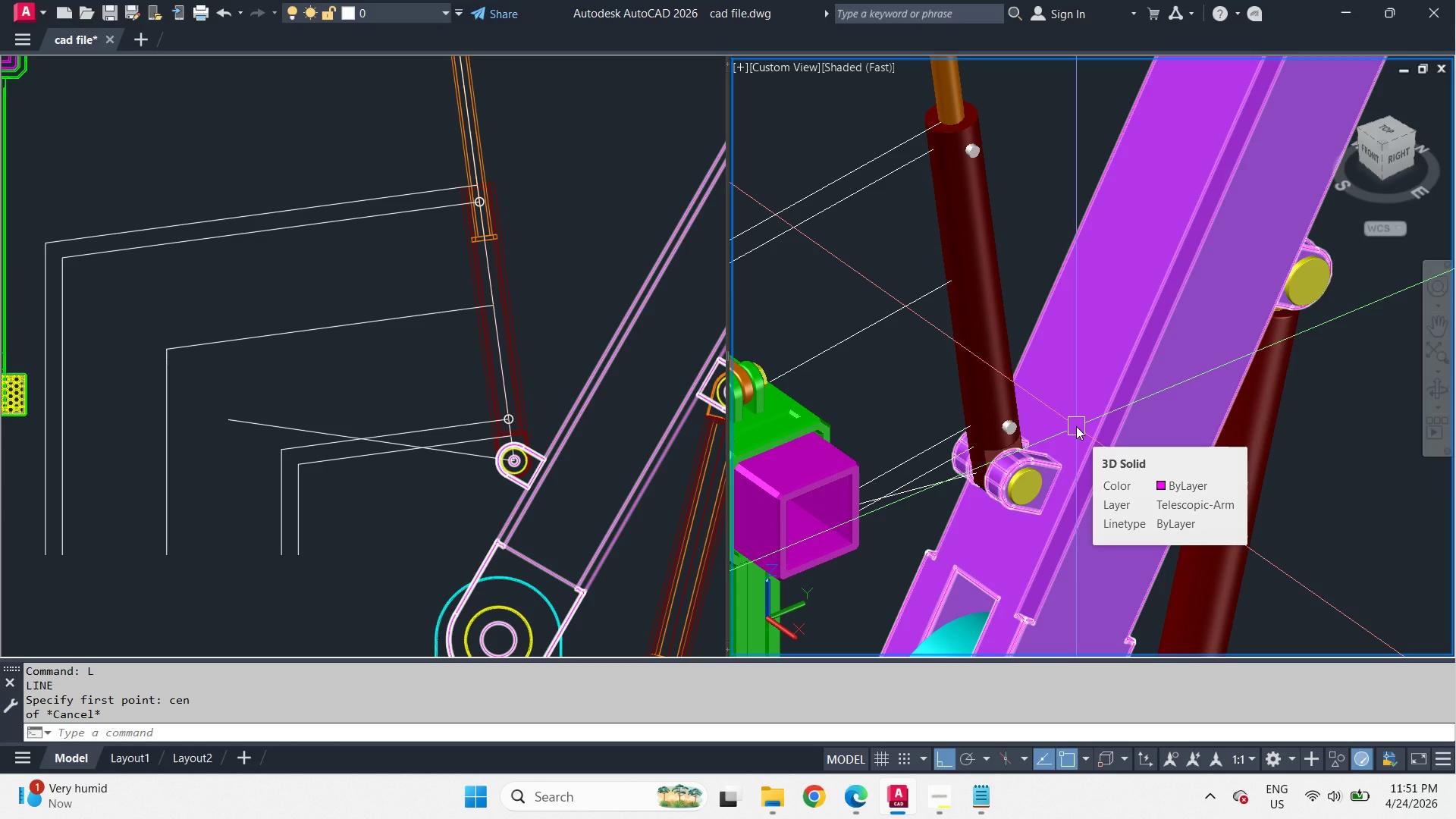 
scroll: coordinate [1012, 431], scroll_direction: down, amount: 4.0
 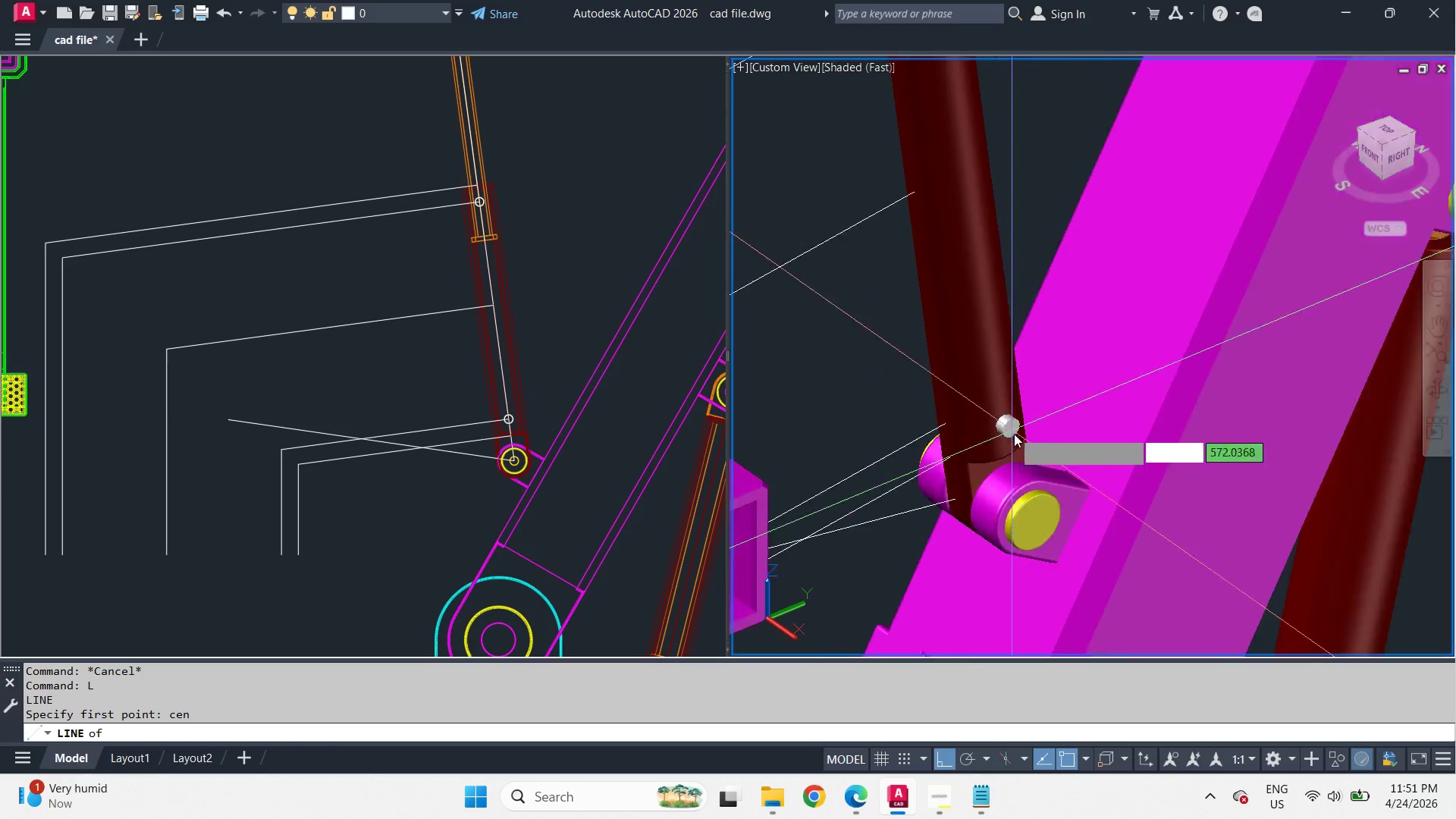 
wait(7.36)
 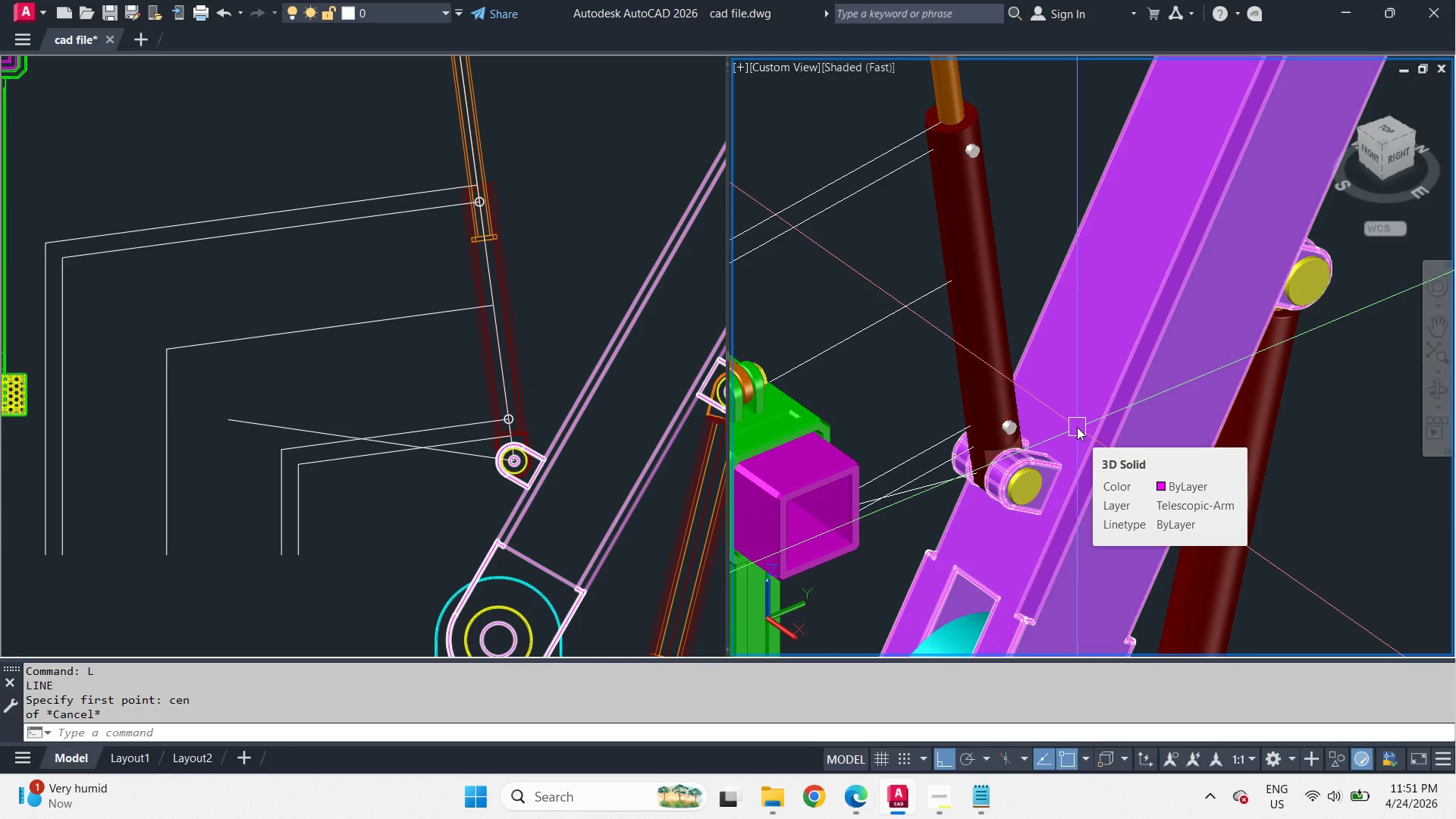 
scroll: coordinate [1055, 461], scroll_direction: up, amount: 3.0
 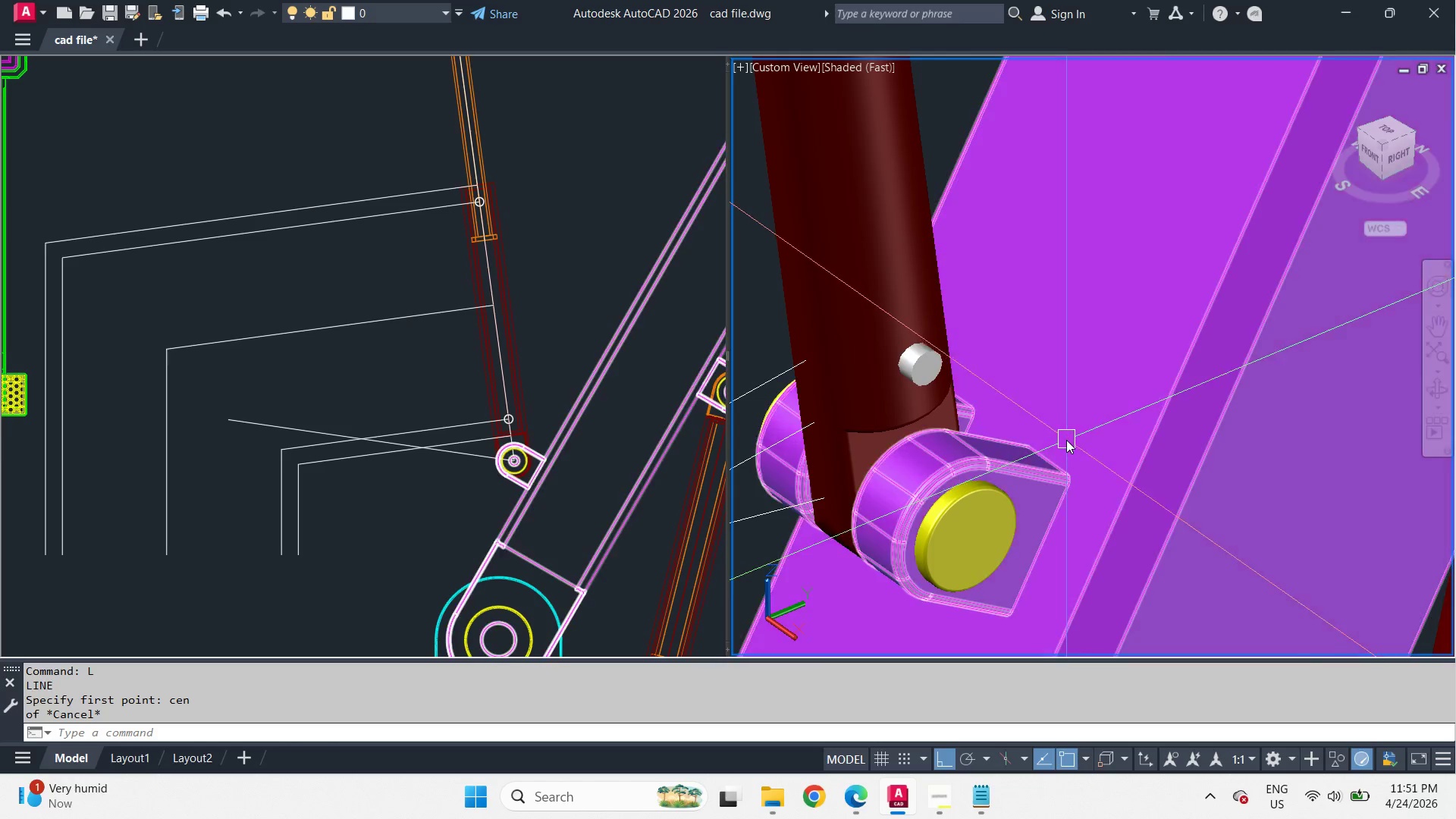 
type(rec )
 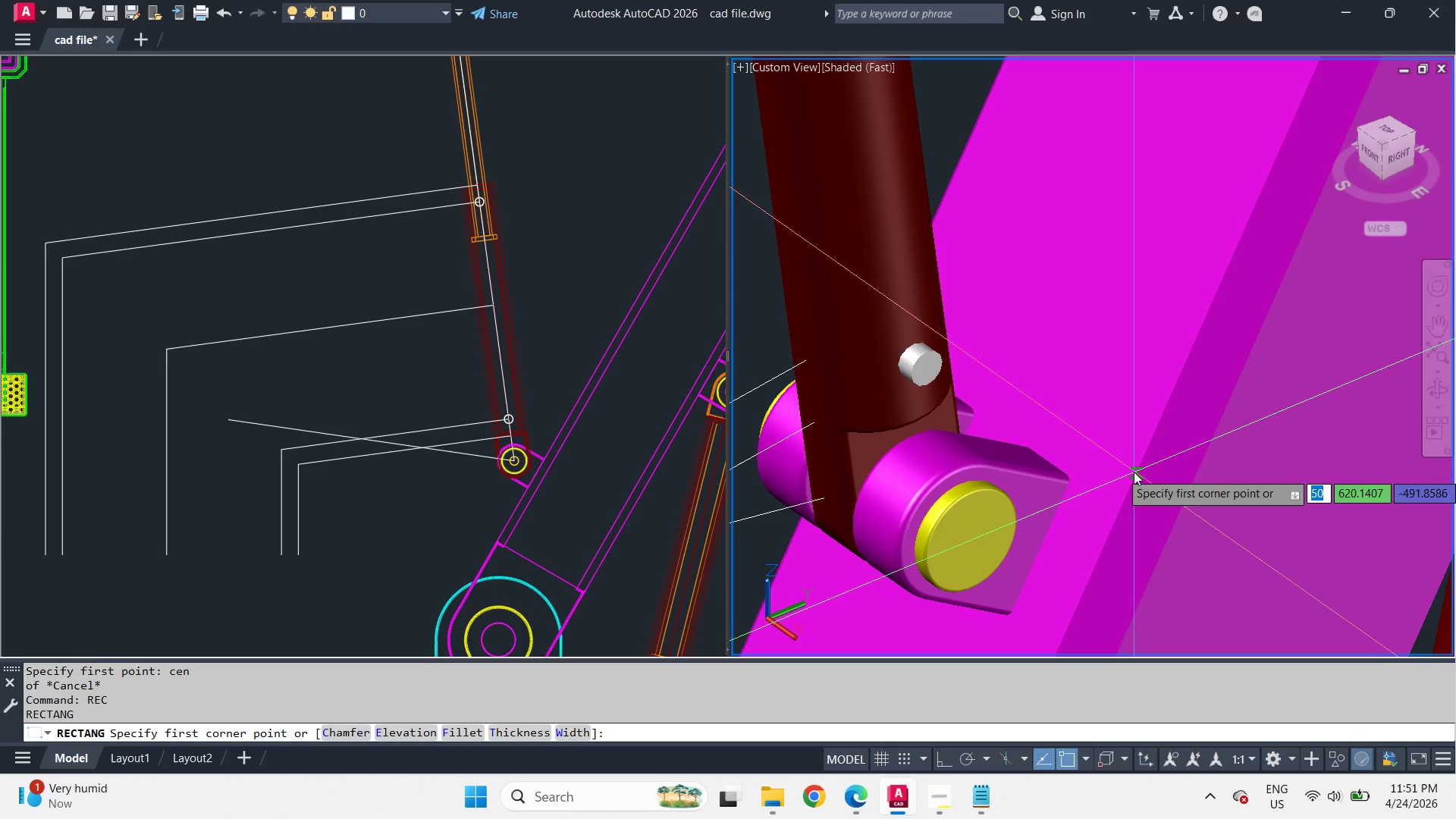 
wait(14.69)
 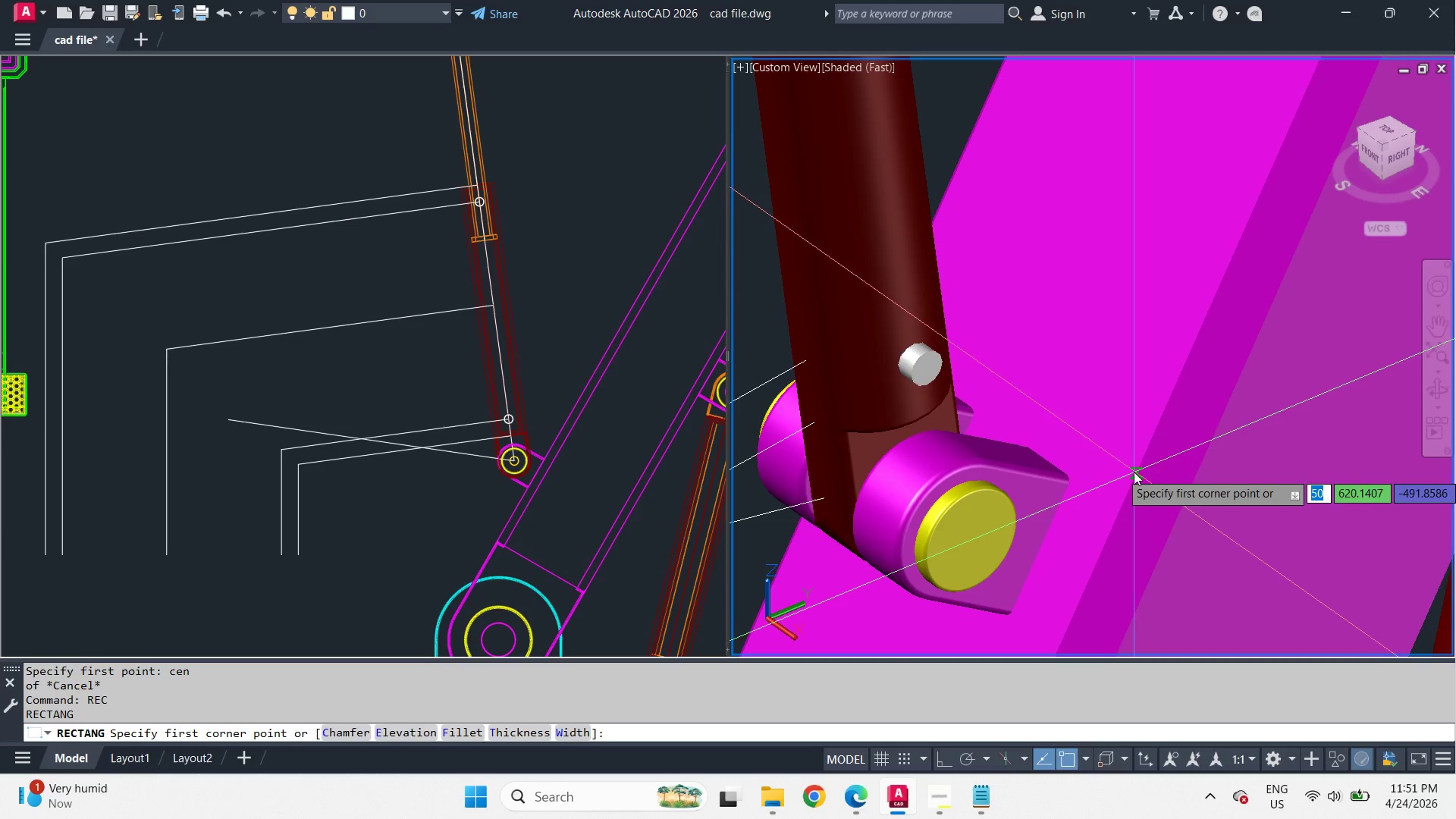 
left_click([535, 353])
 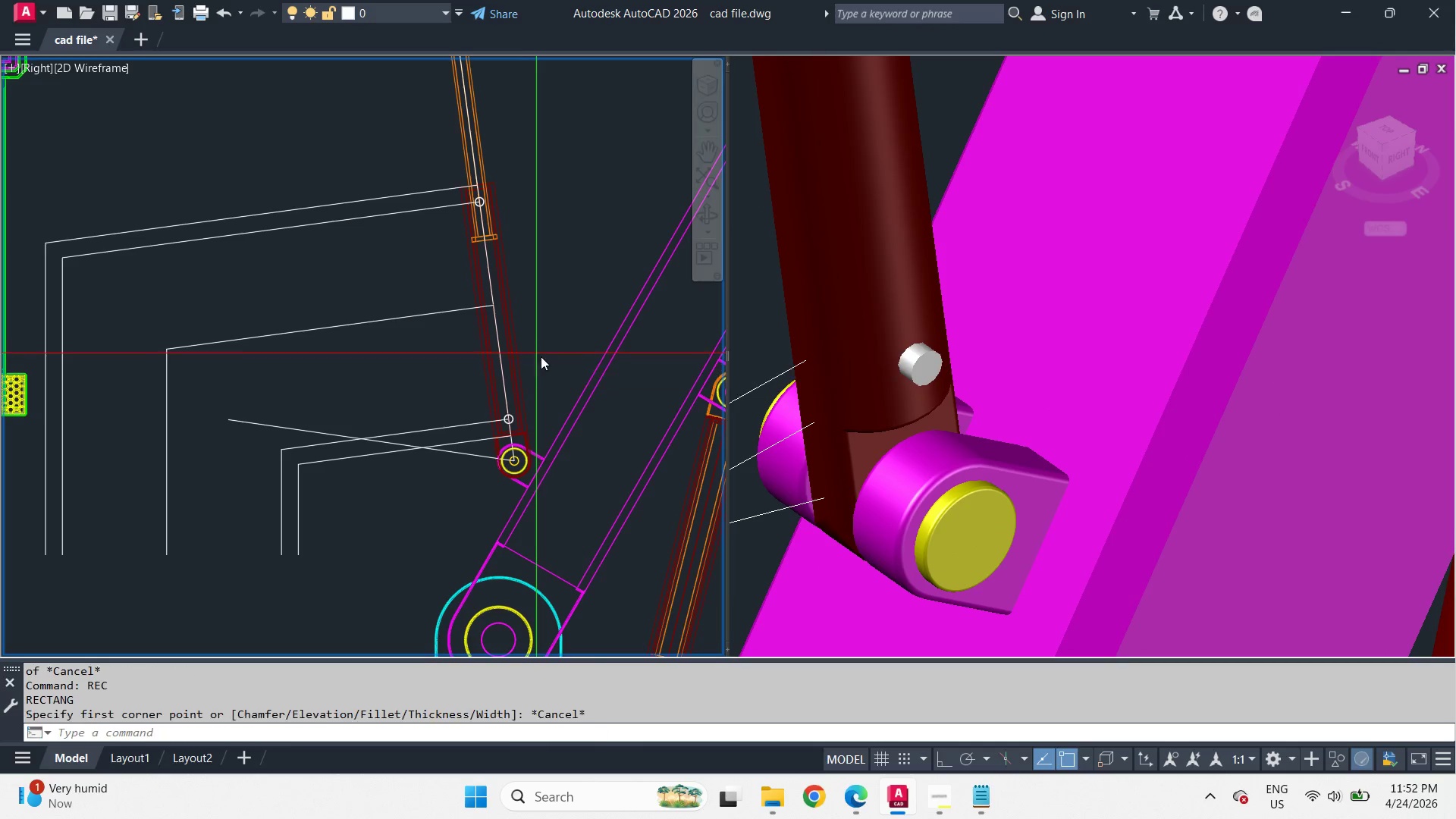 
key(Escape)
key(Escape)
key(Escape)
type(pl )
 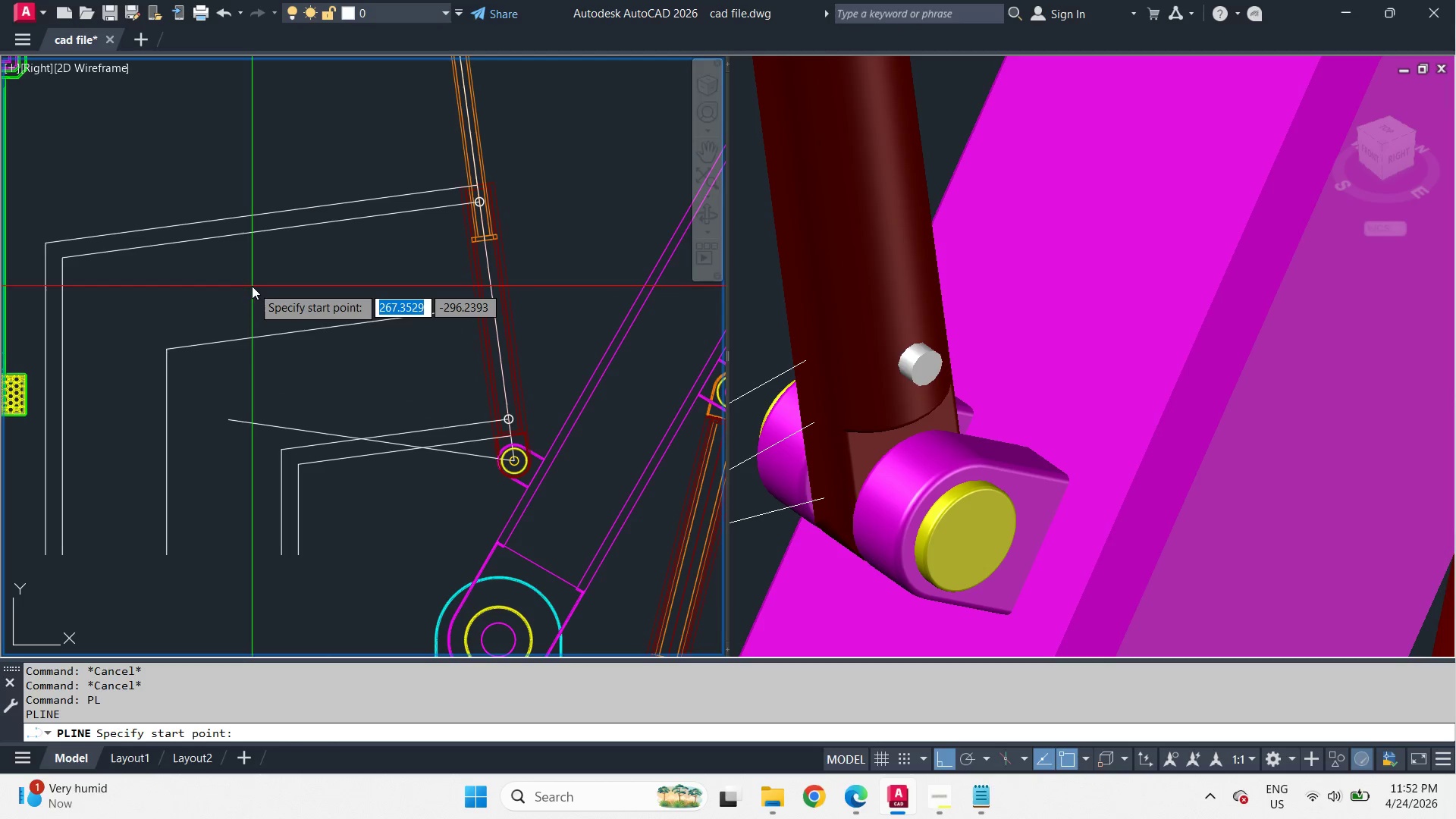 
left_click_drag(start_coordinate=[197, 152], to_coordinate=[243, 165])
 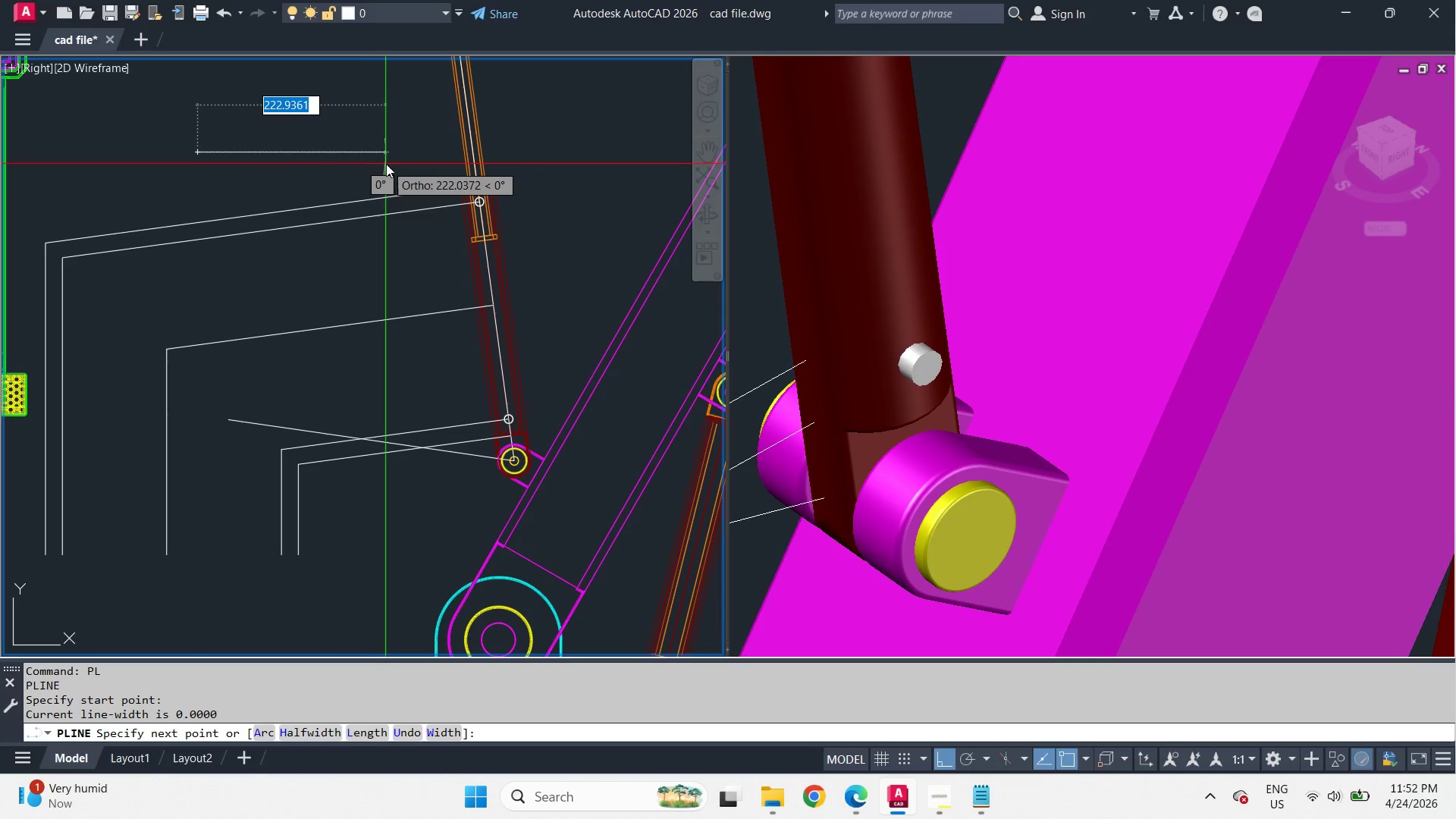 
left_click([388, 163])
 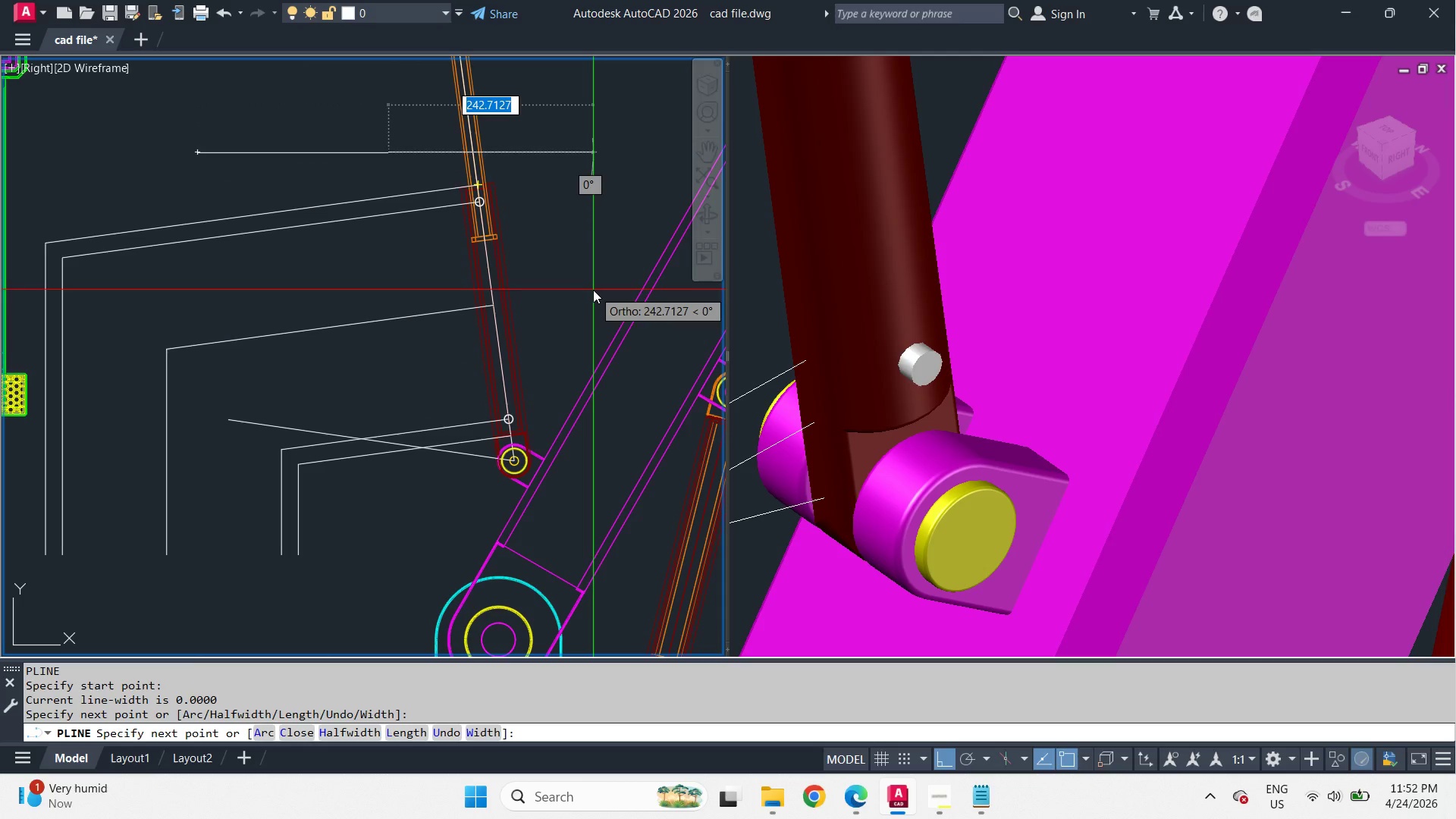 
type(per )
 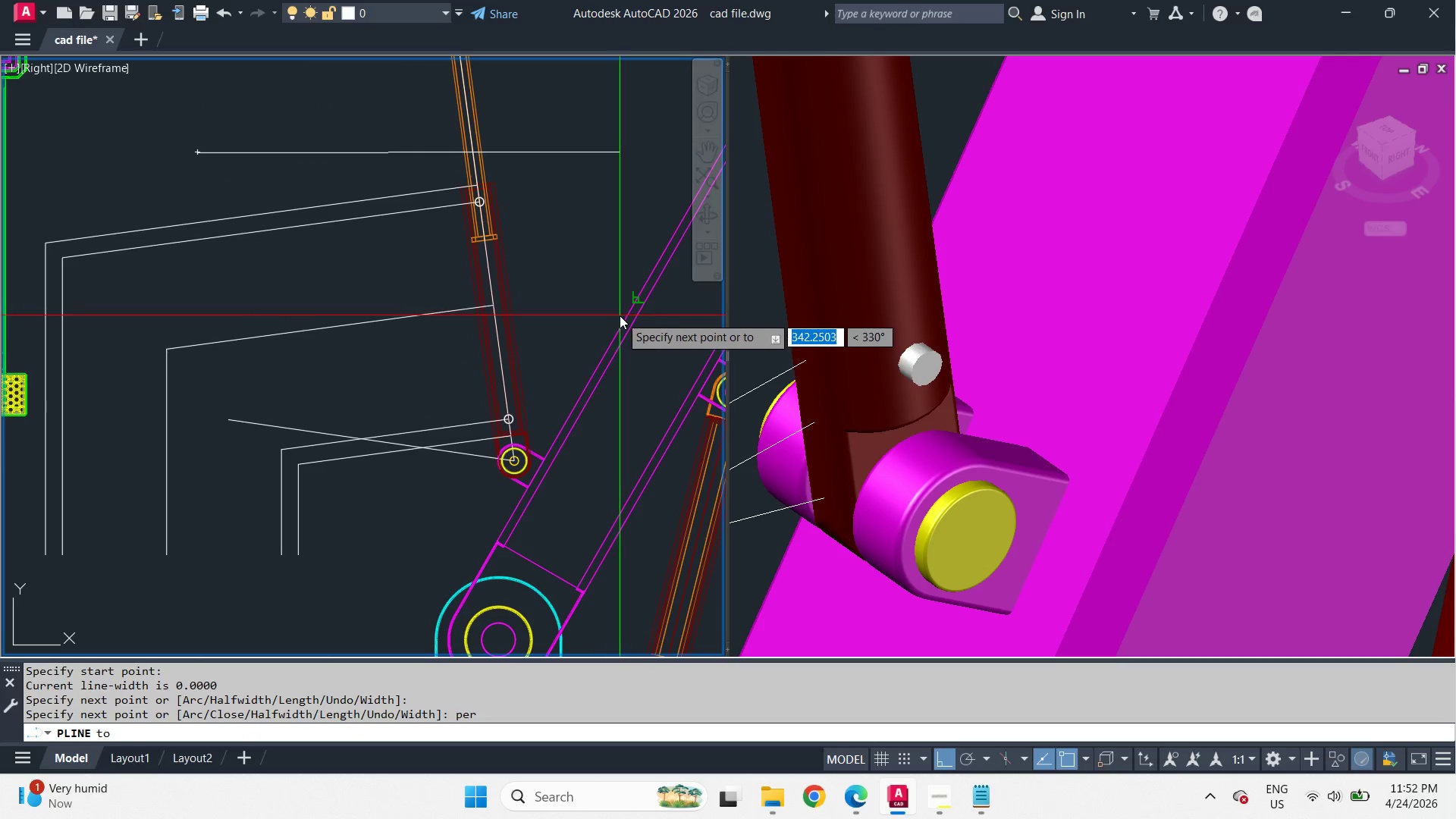 
left_click([620, 315])
 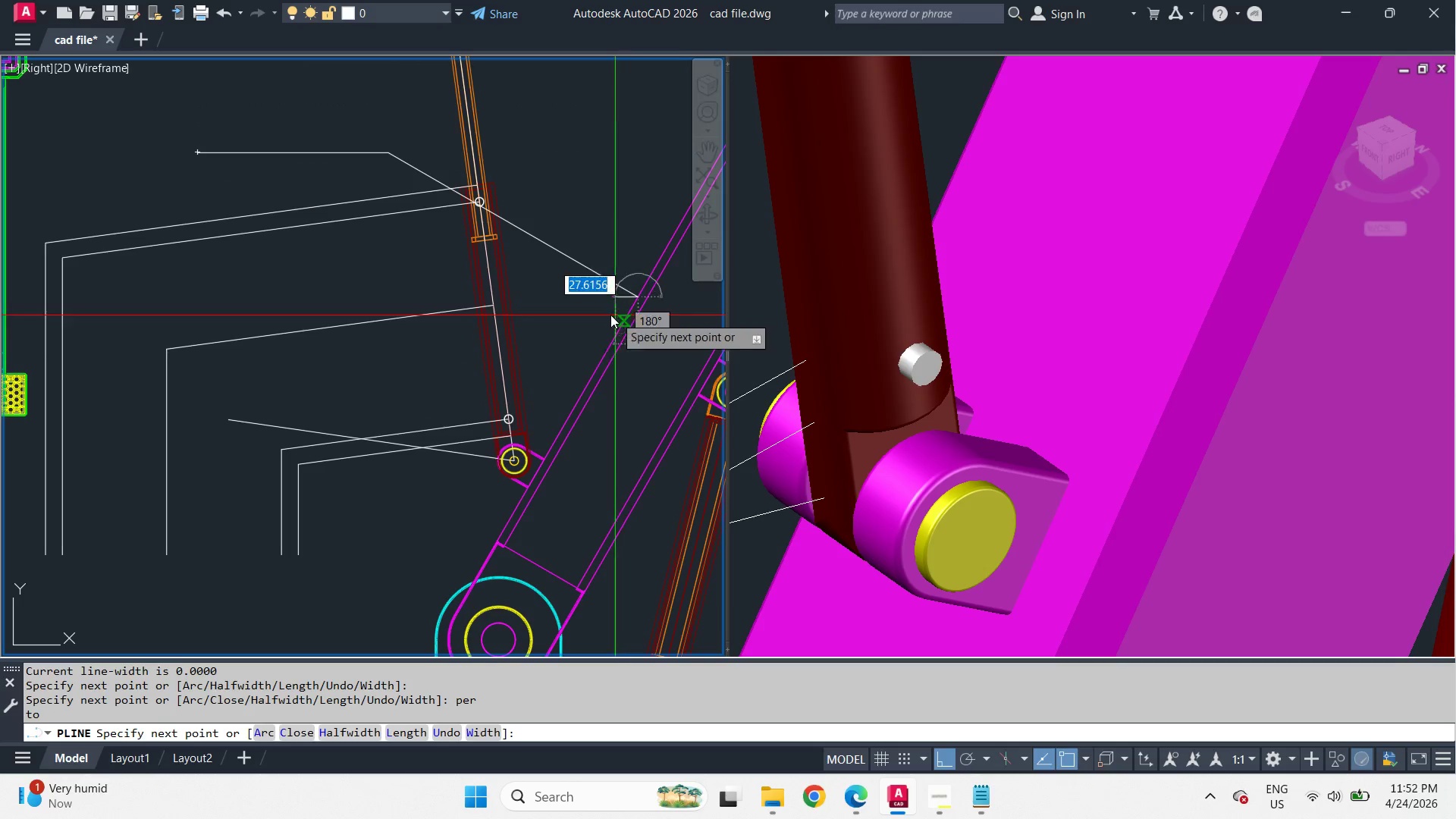 
key(Space)
 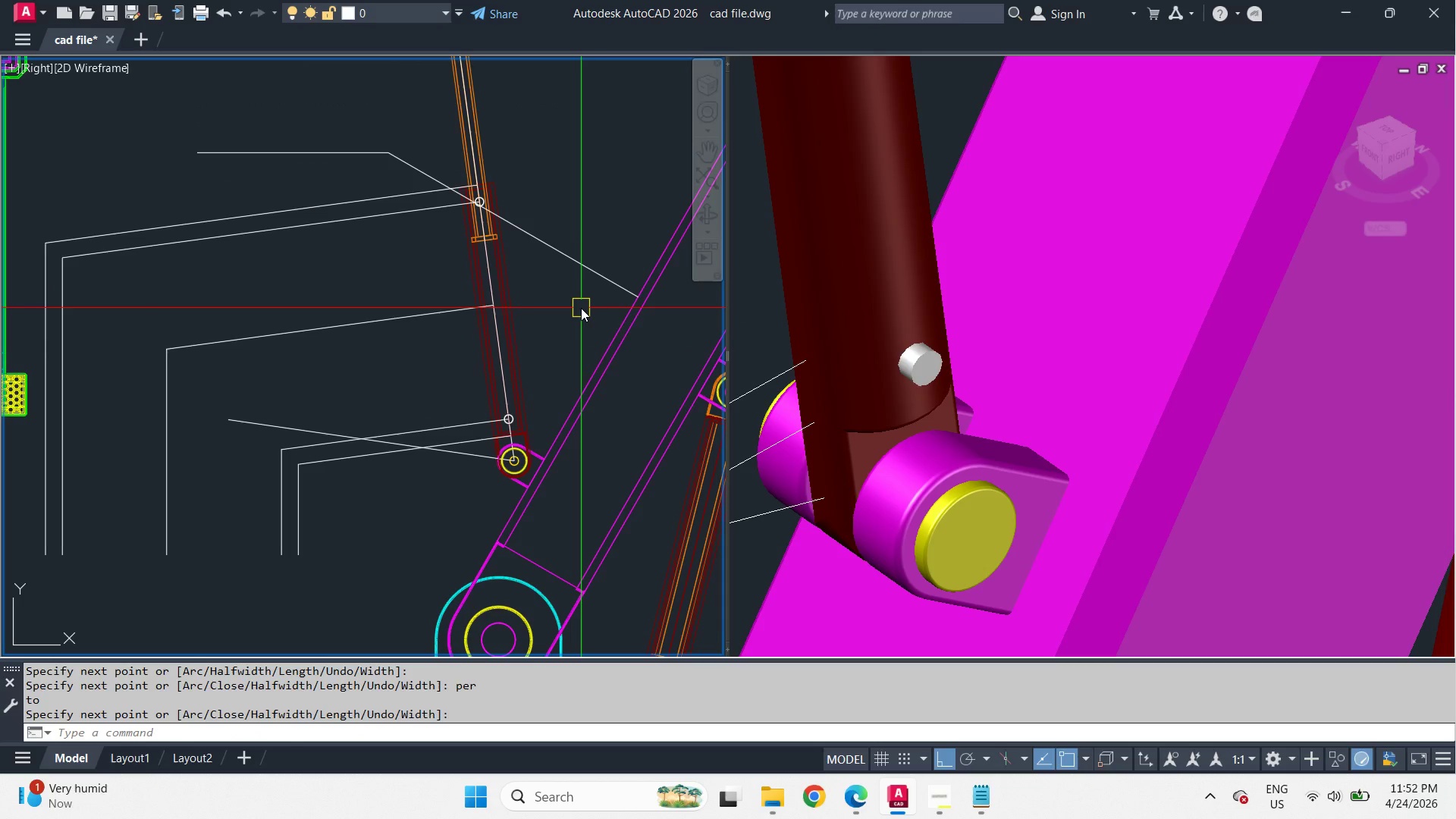 
key(O)
 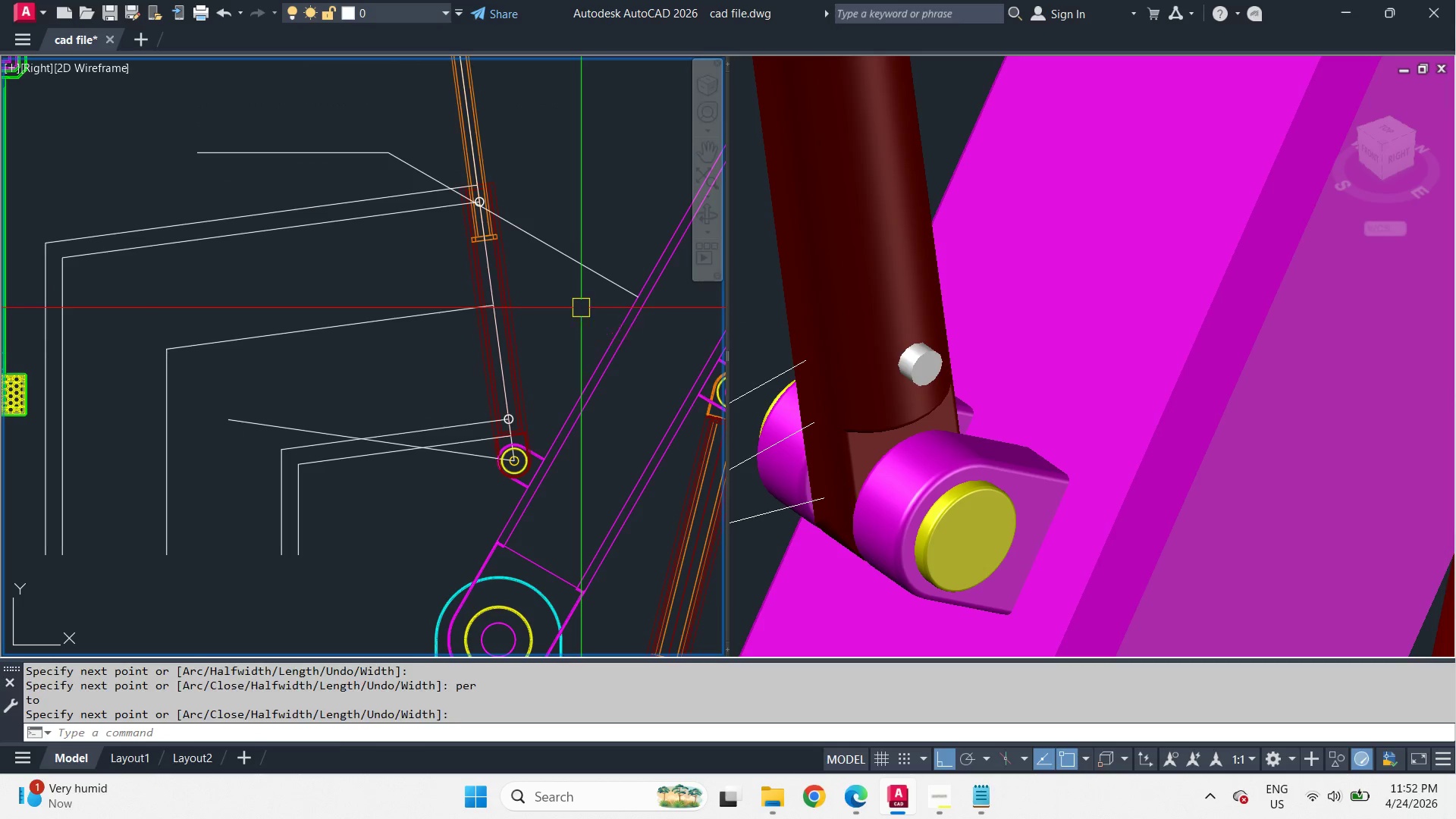 
key(Space)
 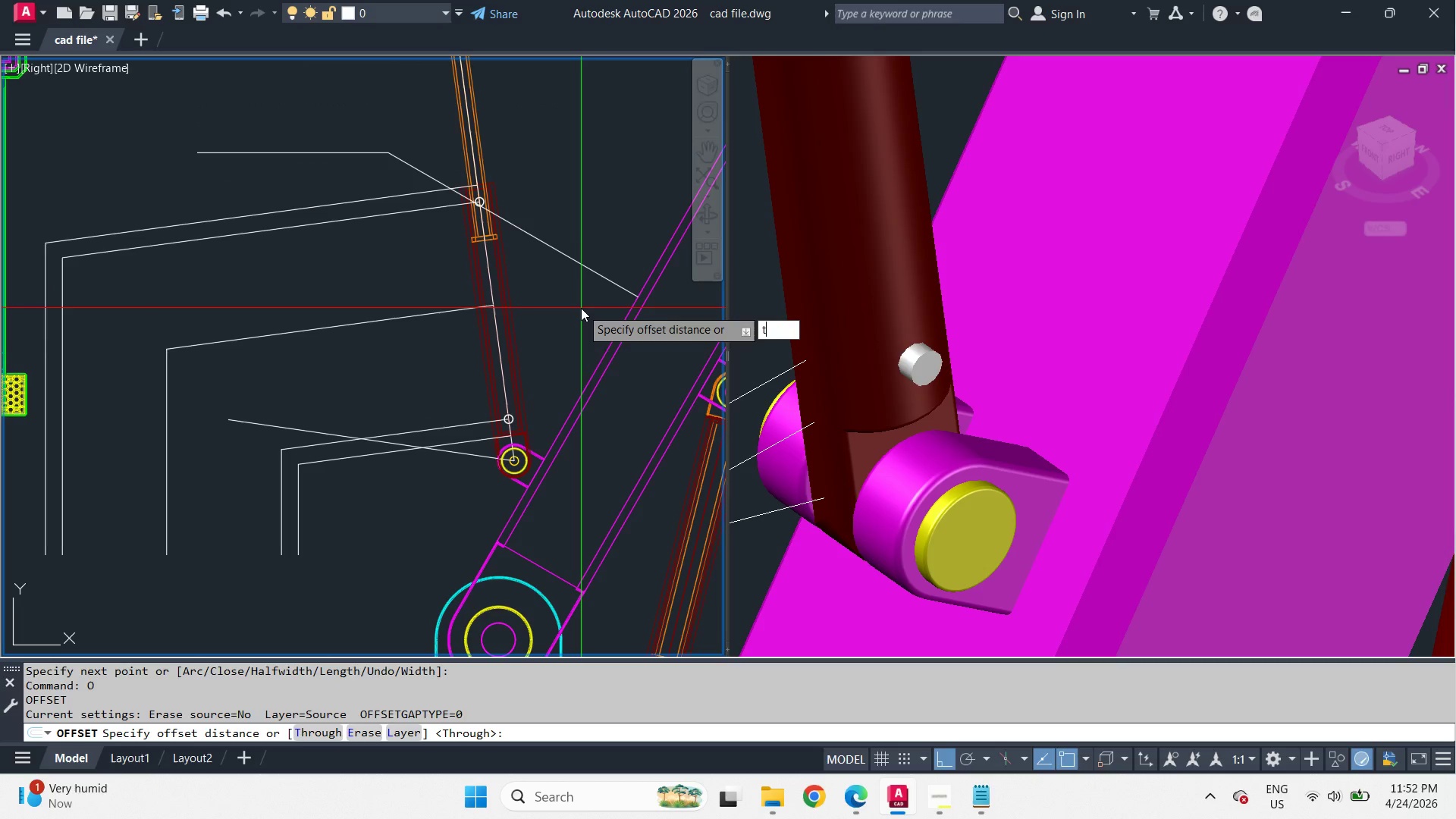 
key(T)
 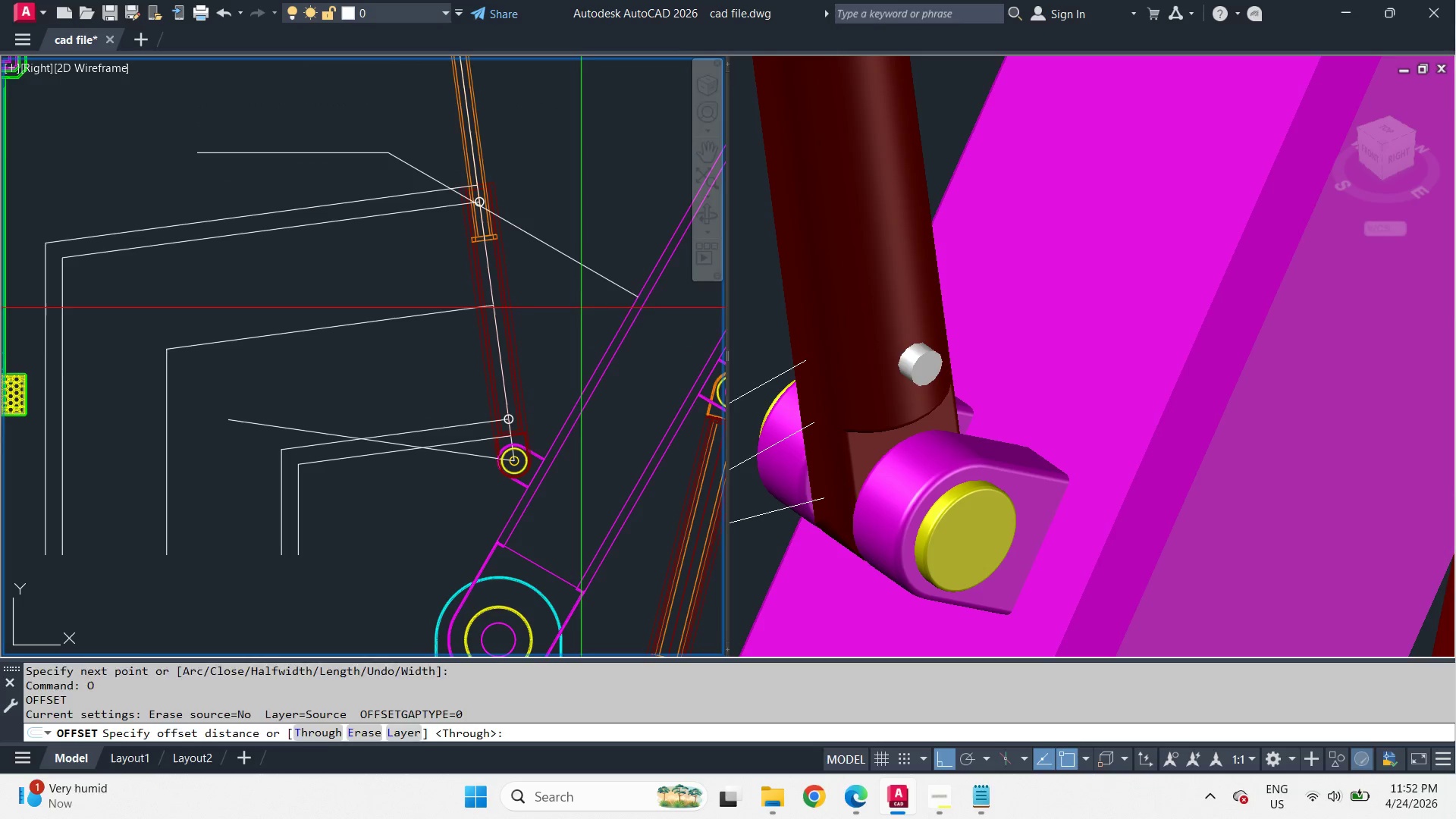 
key(Space)
 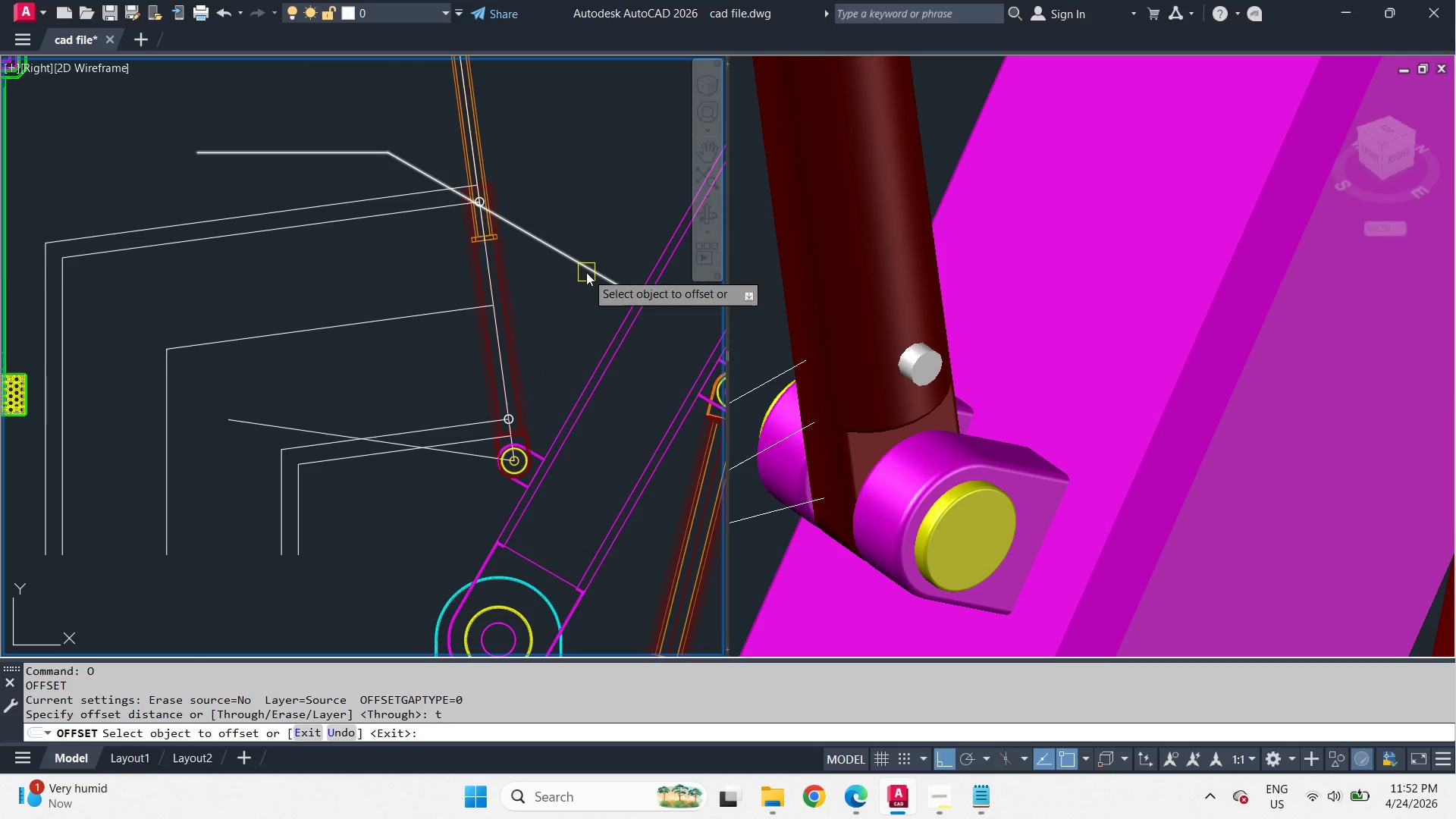 
left_click_drag(start_coordinate=[586, 272], to_coordinate=[586, 285])
 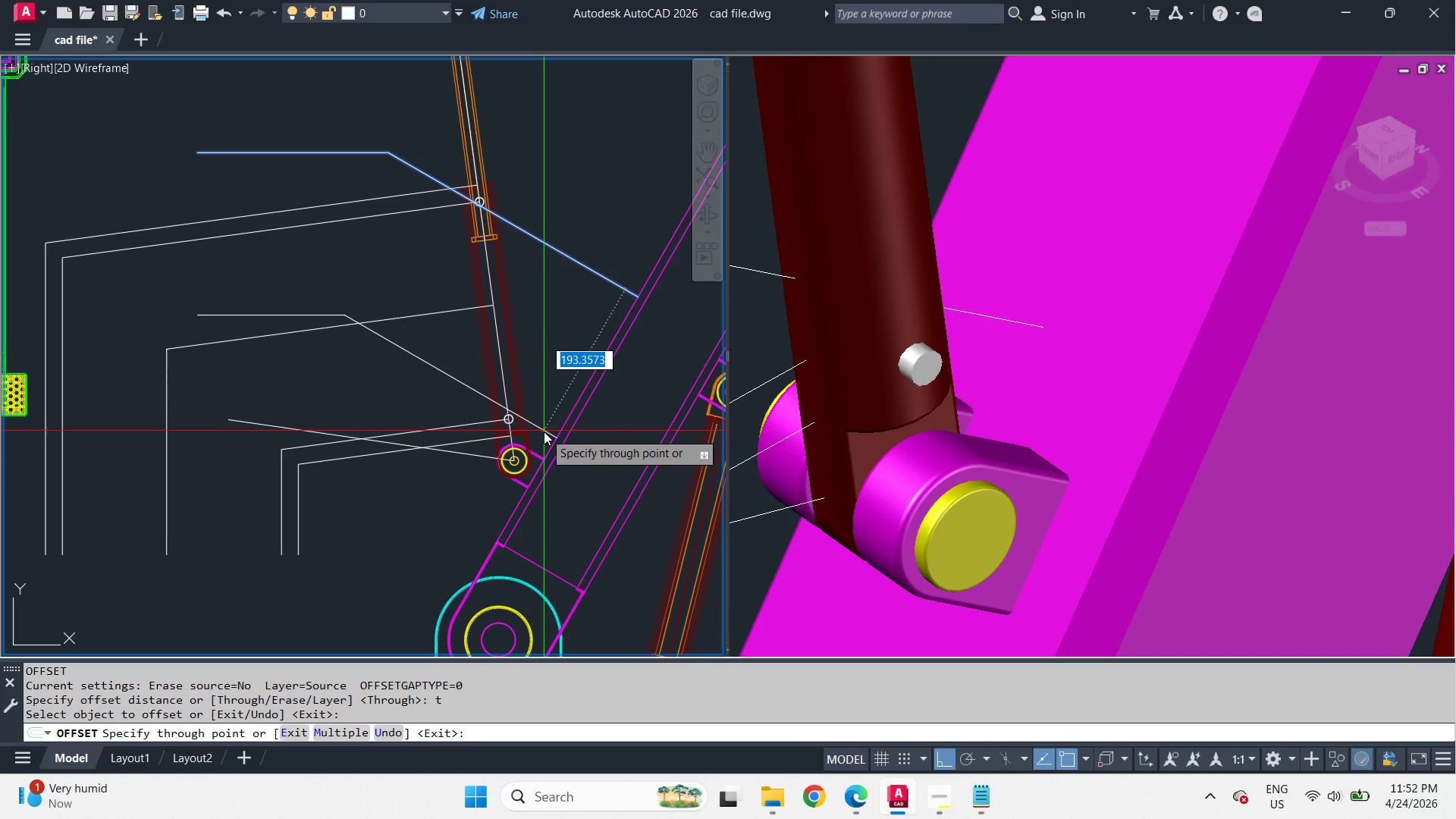 
scroll: coordinate [543, 451], scroll_direction: up, amount: 4.0
 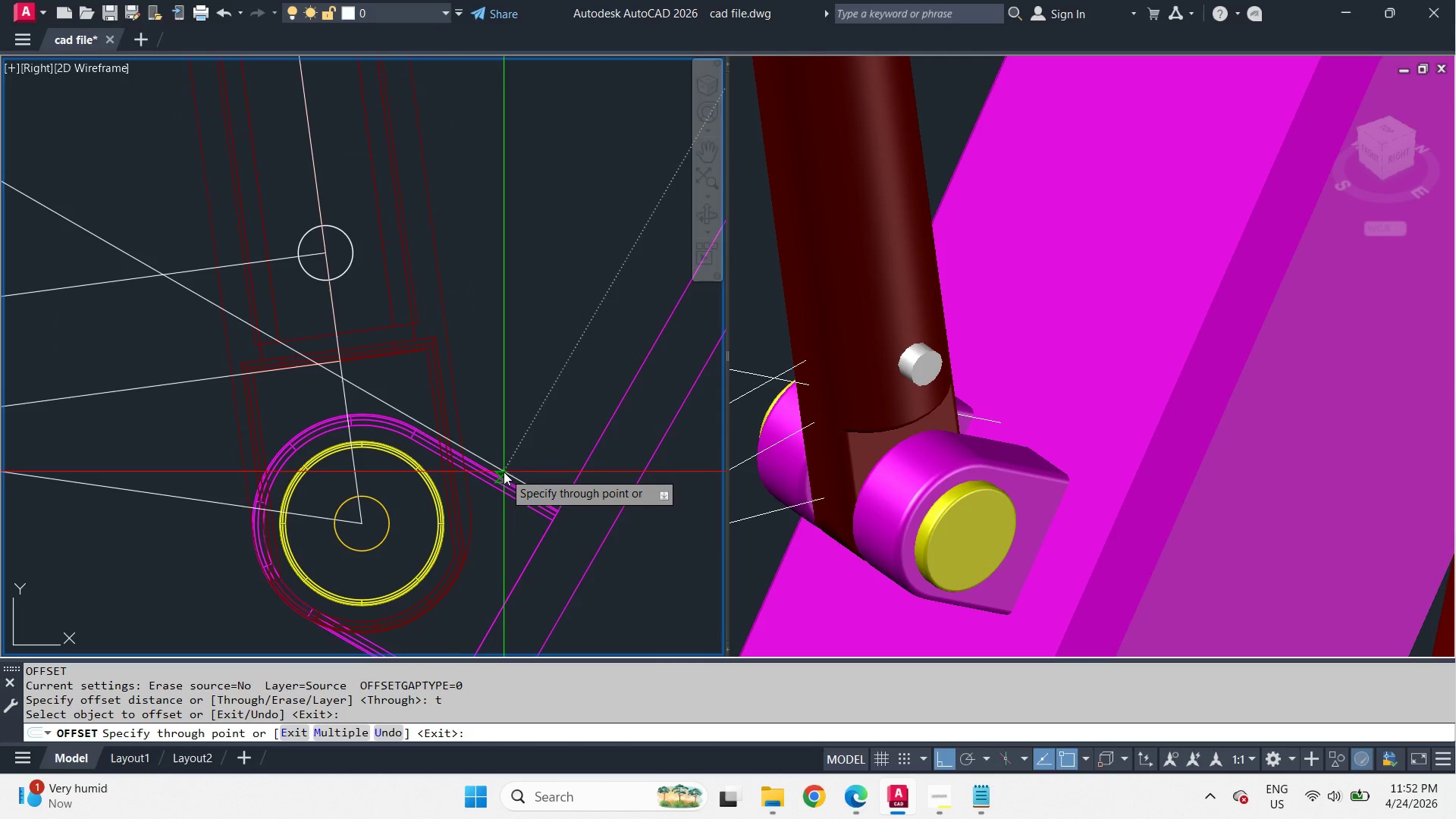 
left_click([504, 471])
 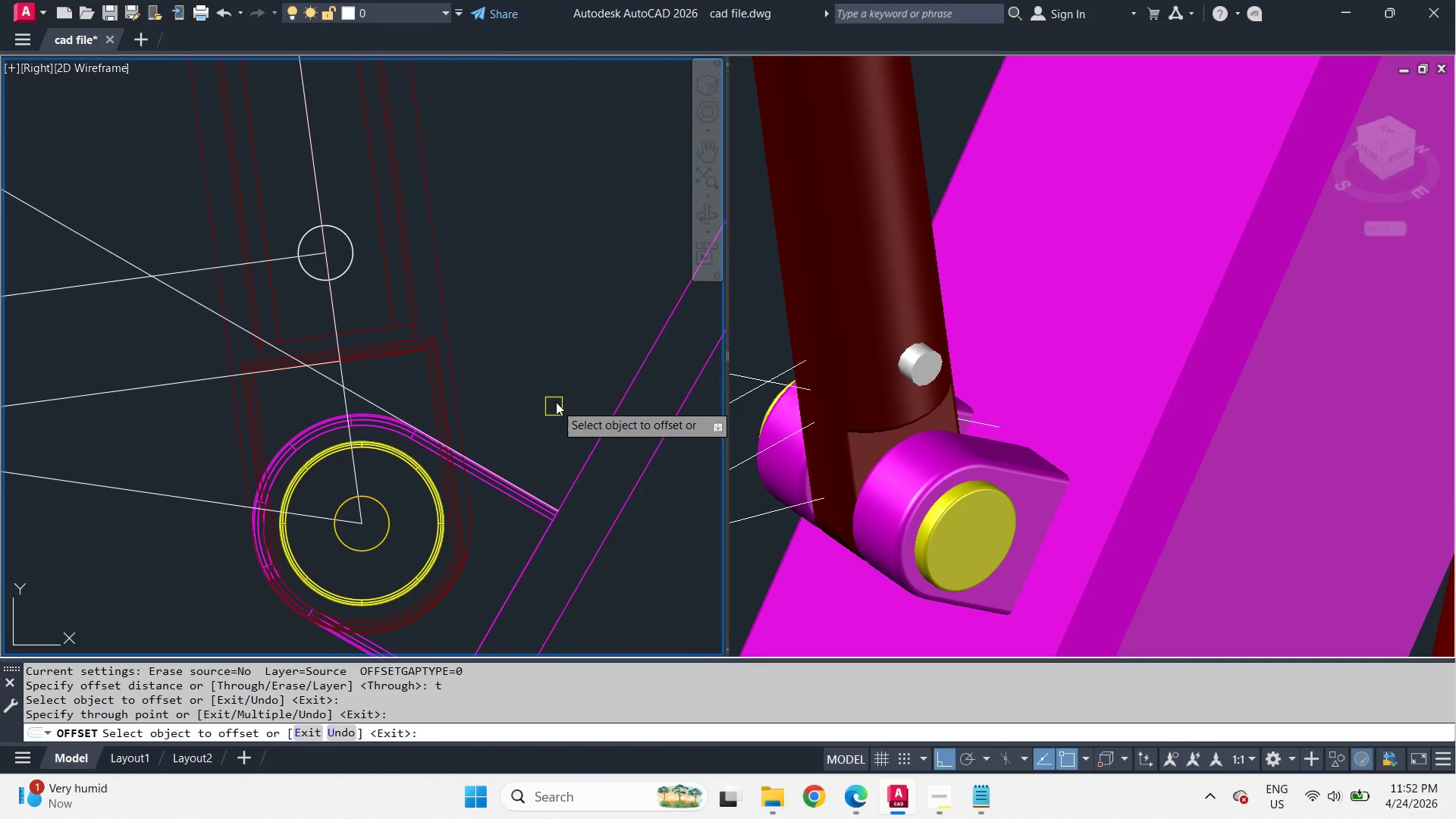 
scroll: coordinate [557, 400], scroll_direction: down, amount: 3.0
 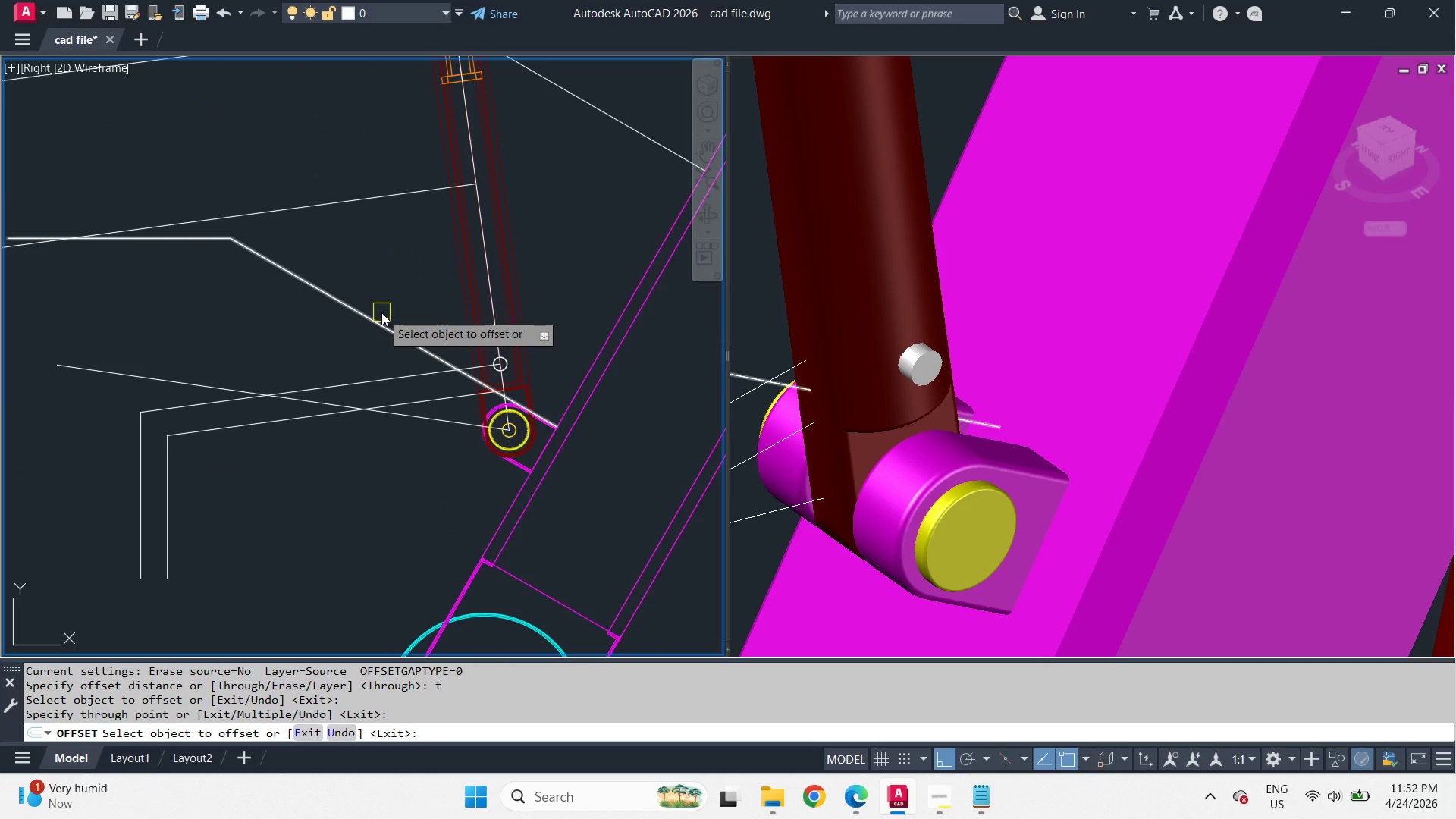 
left_click_drag(start_coordinate=[379, 312], to_coordinate=[379, 306])
 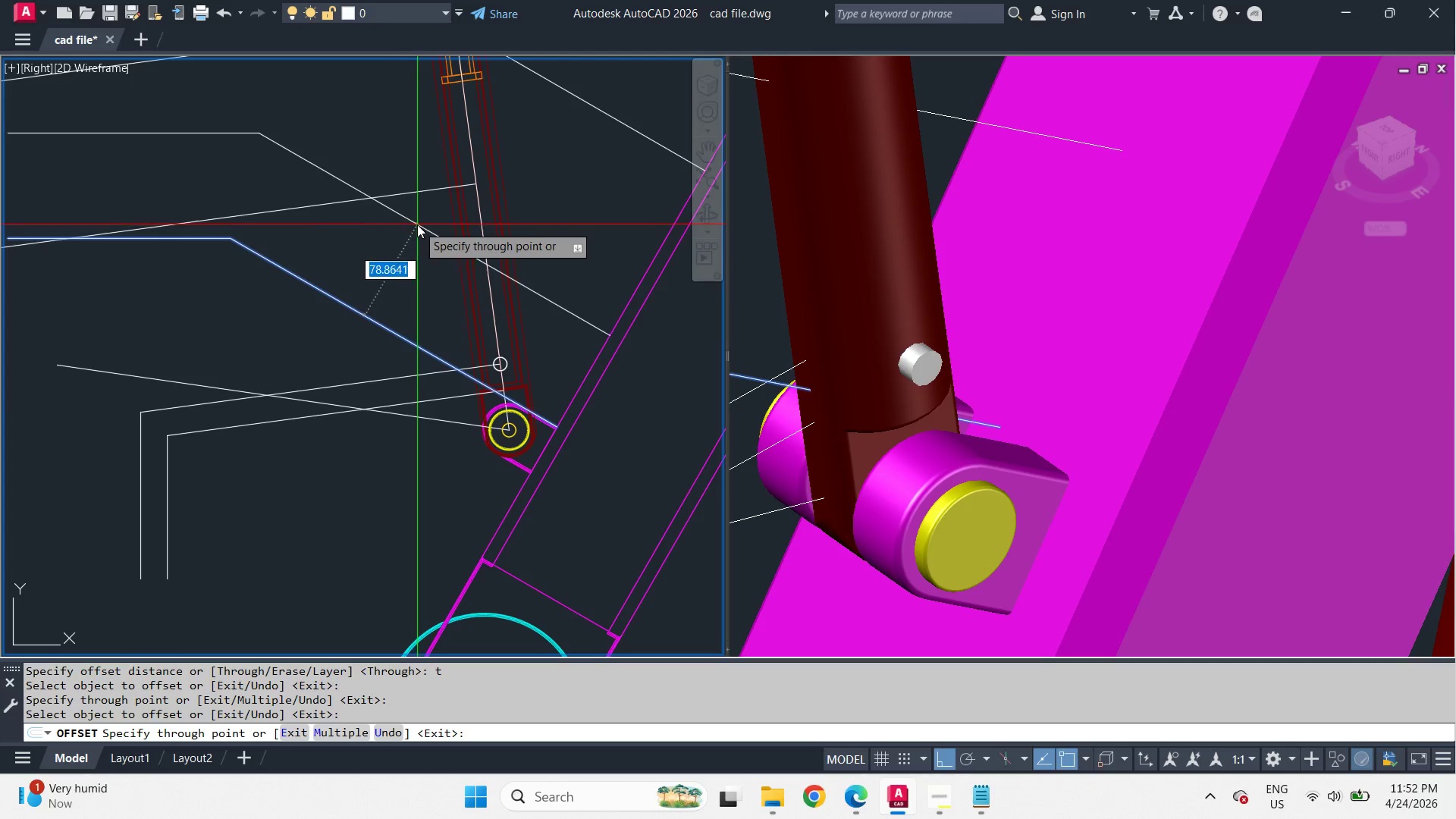 
wait(15.69)
 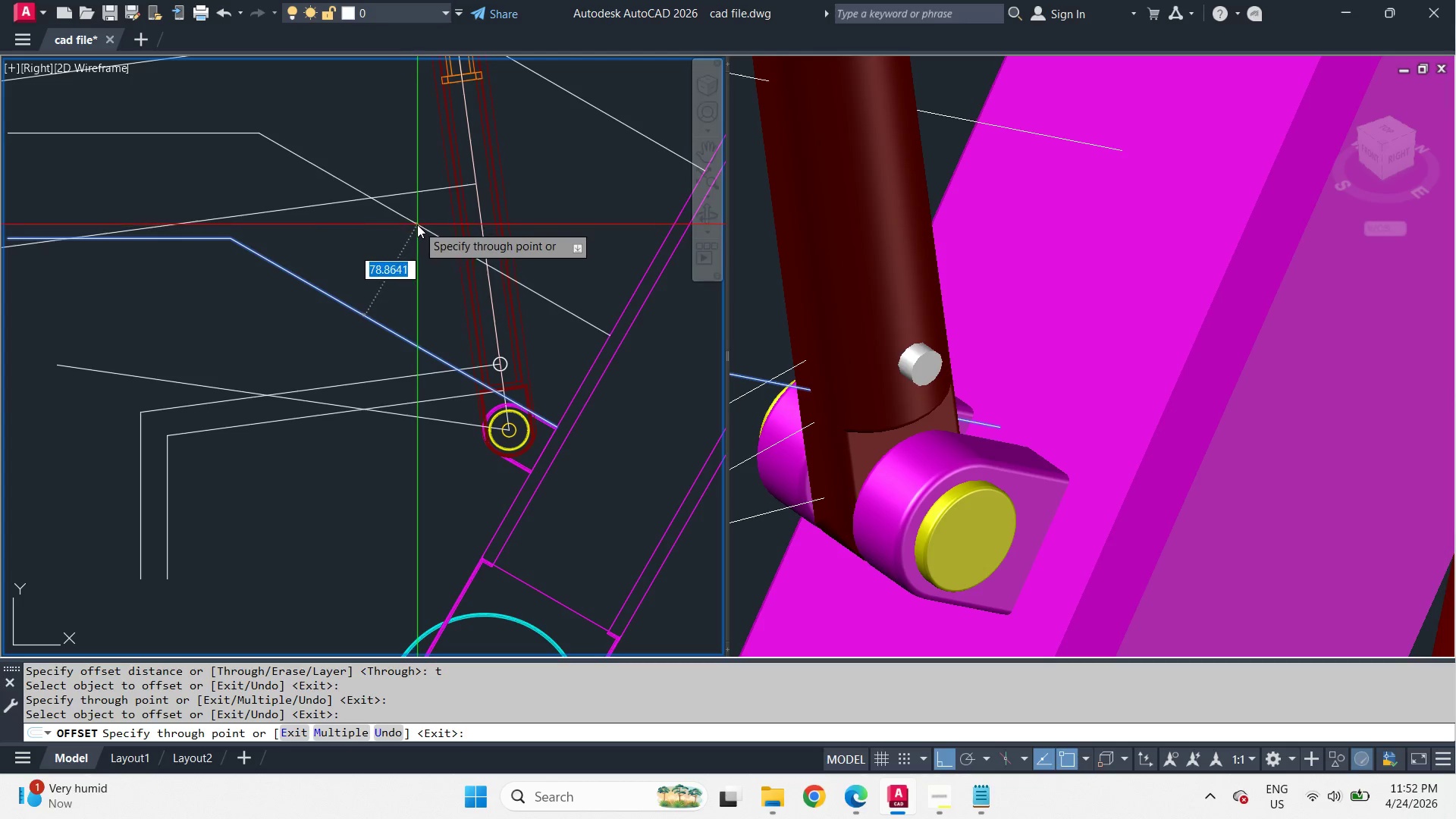 
key(Numpad1)
 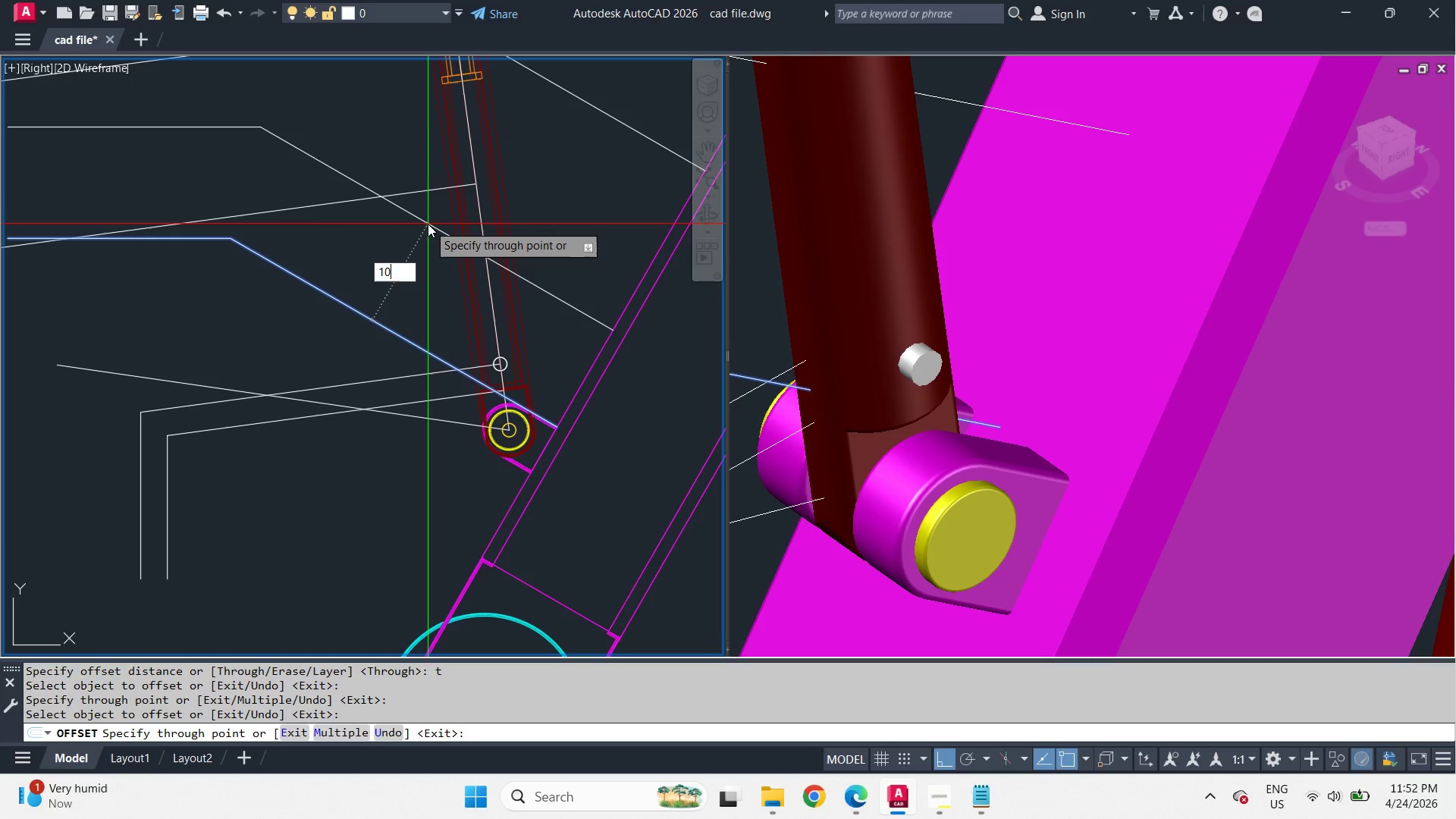 
key(Numpad0)
 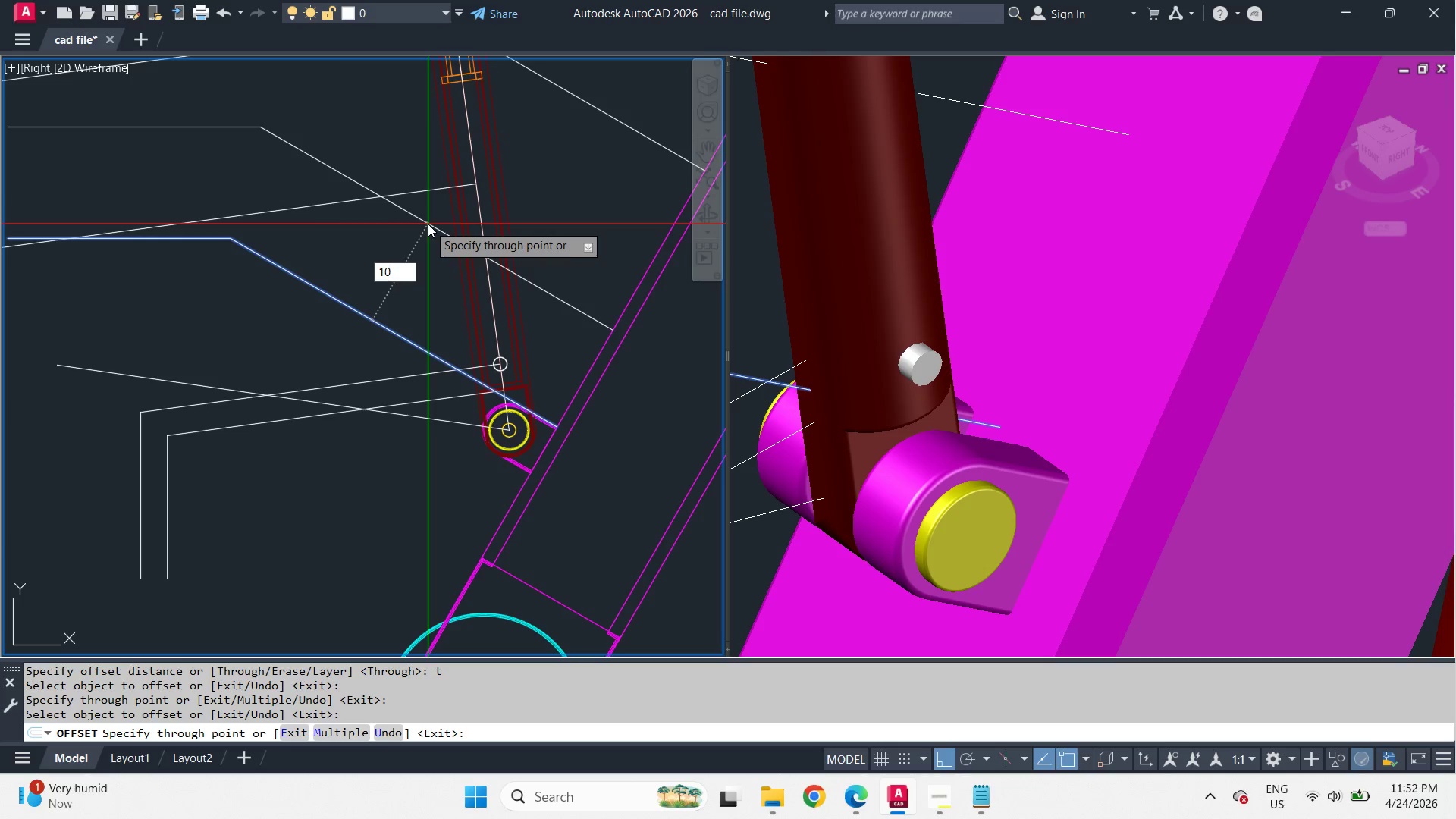 
key(Numpad0)
 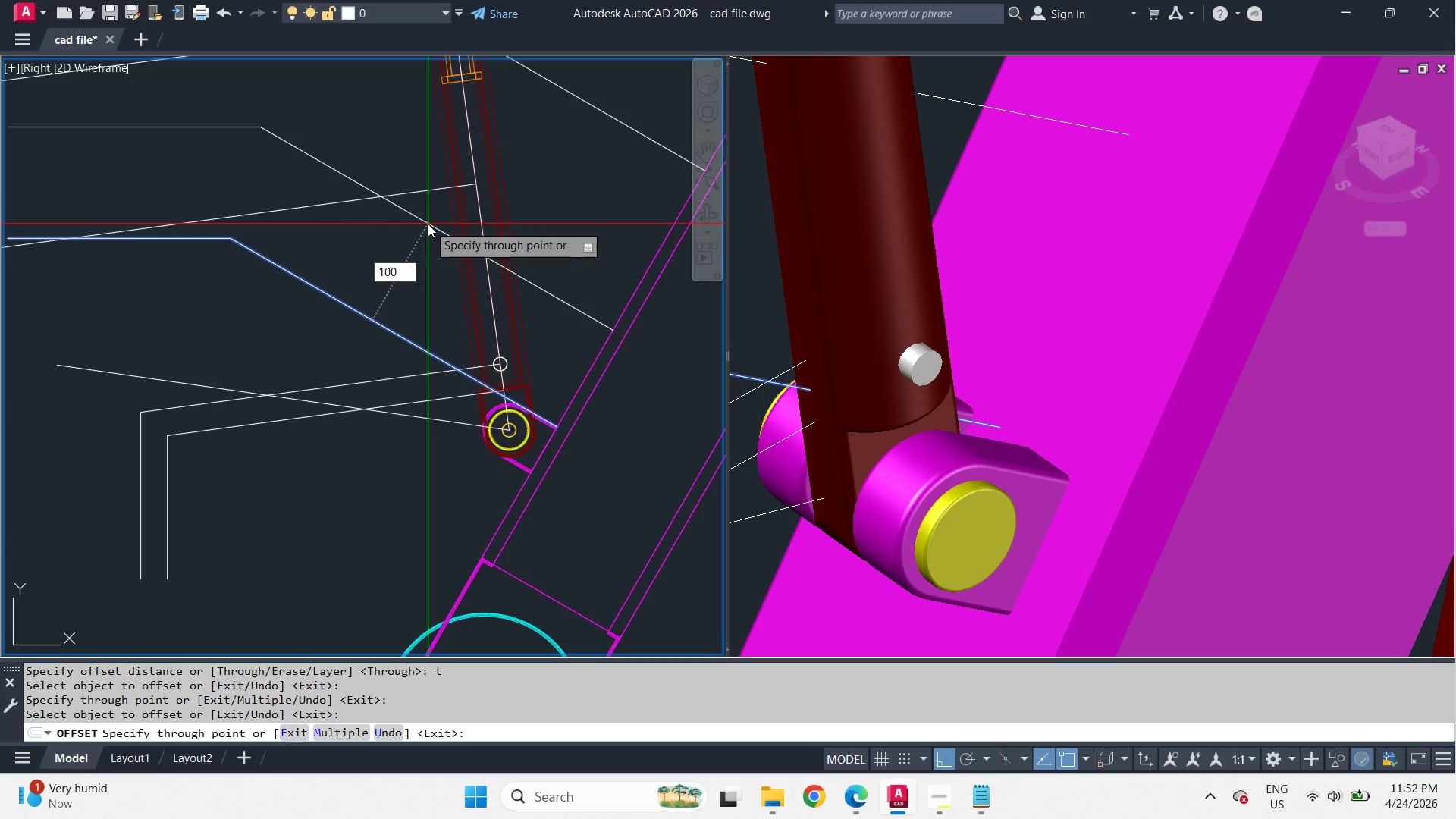 
key(NumpadEnter)
 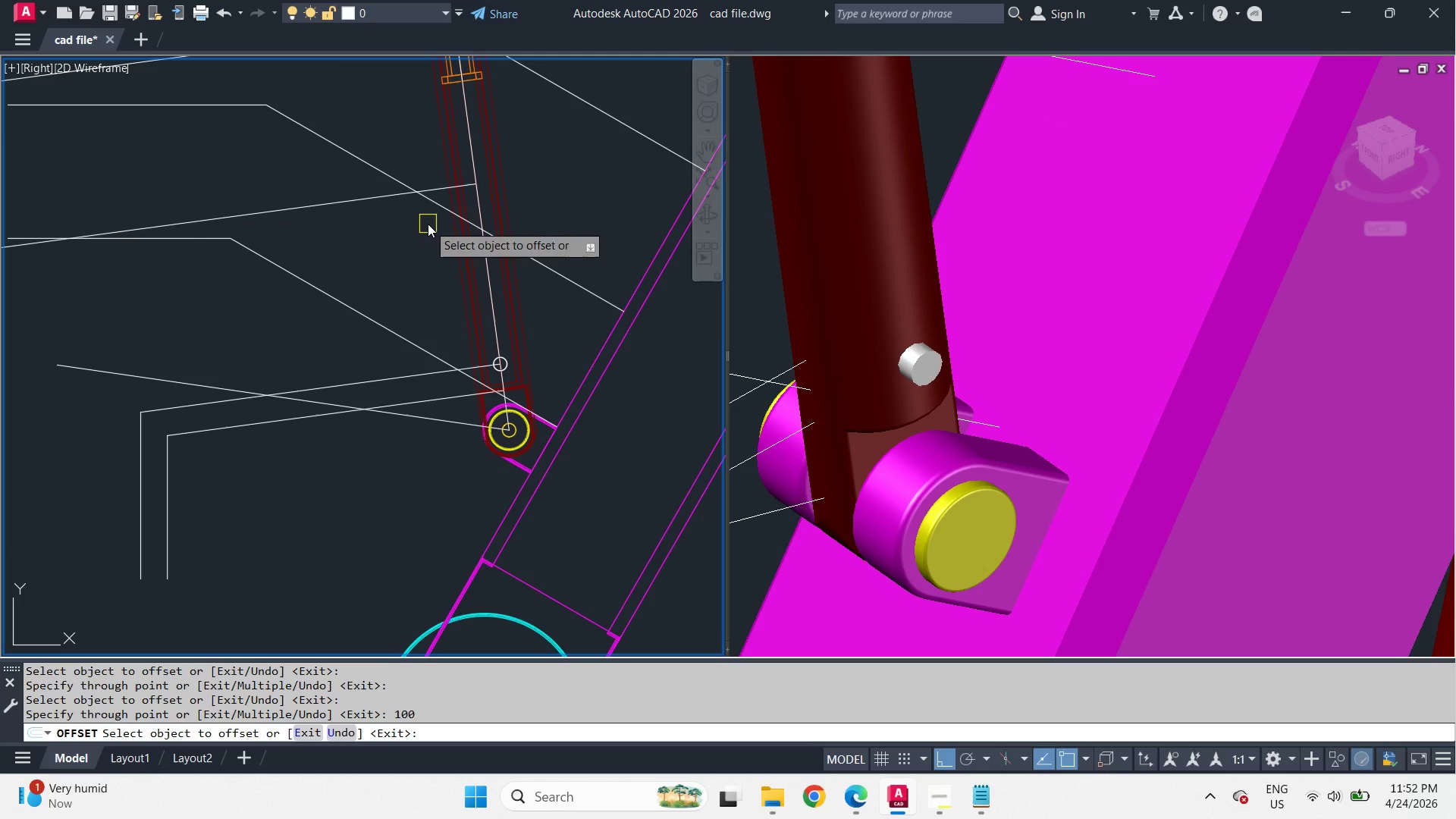 
key(Space)
 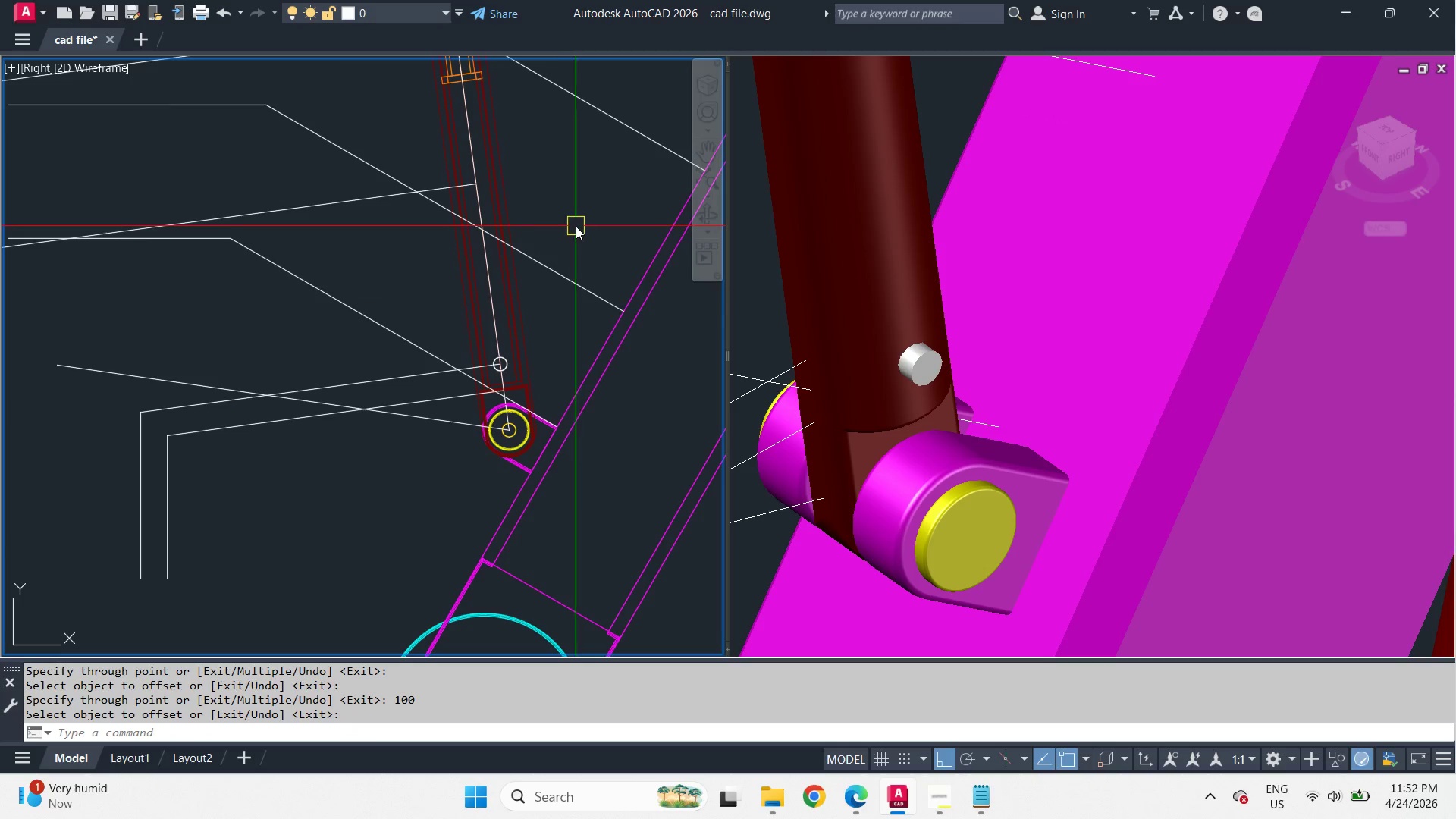 
scroll: coordinate [591, 259], scroll_direction: up, amount: 1.0
 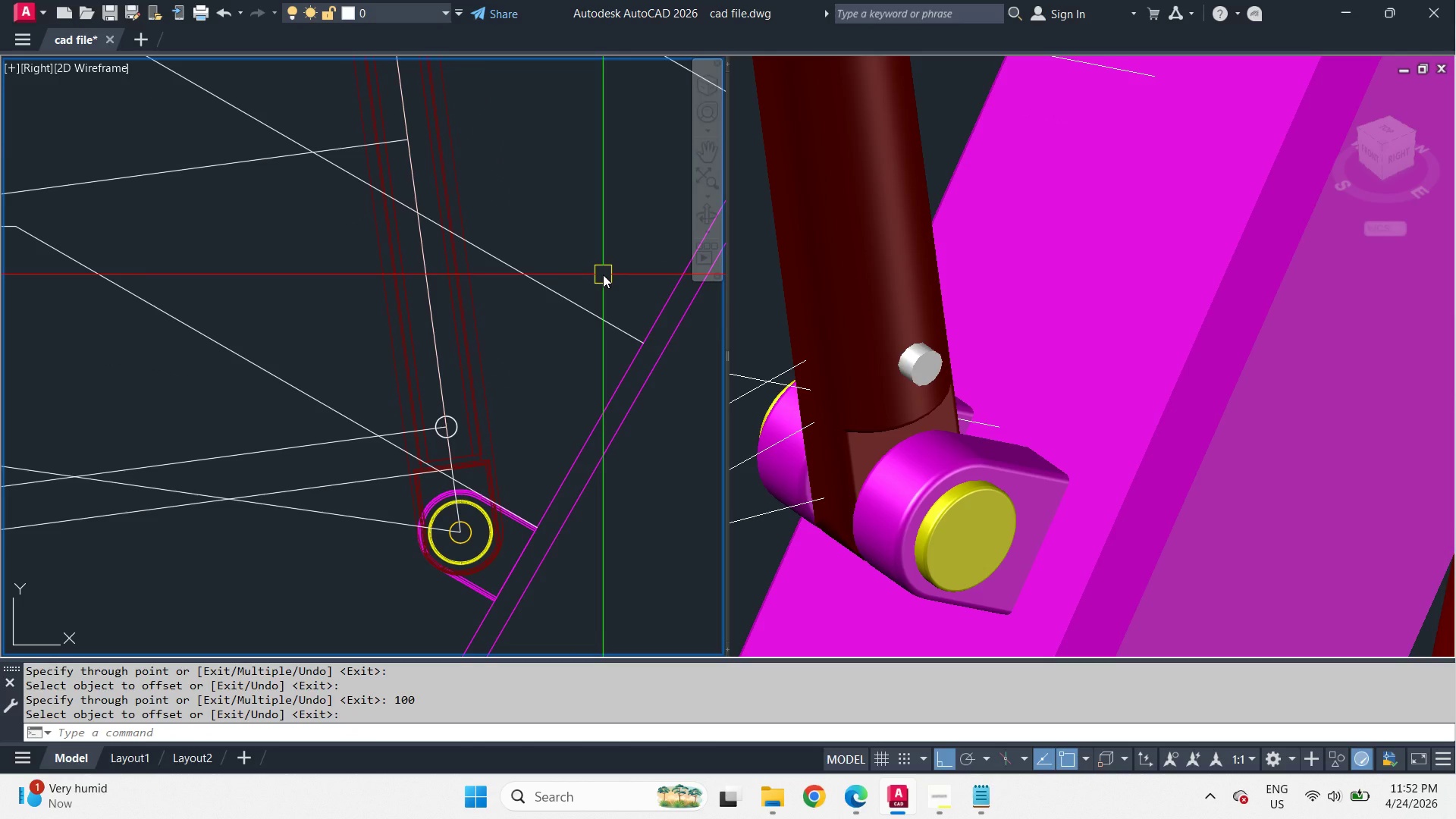 
key(O)
 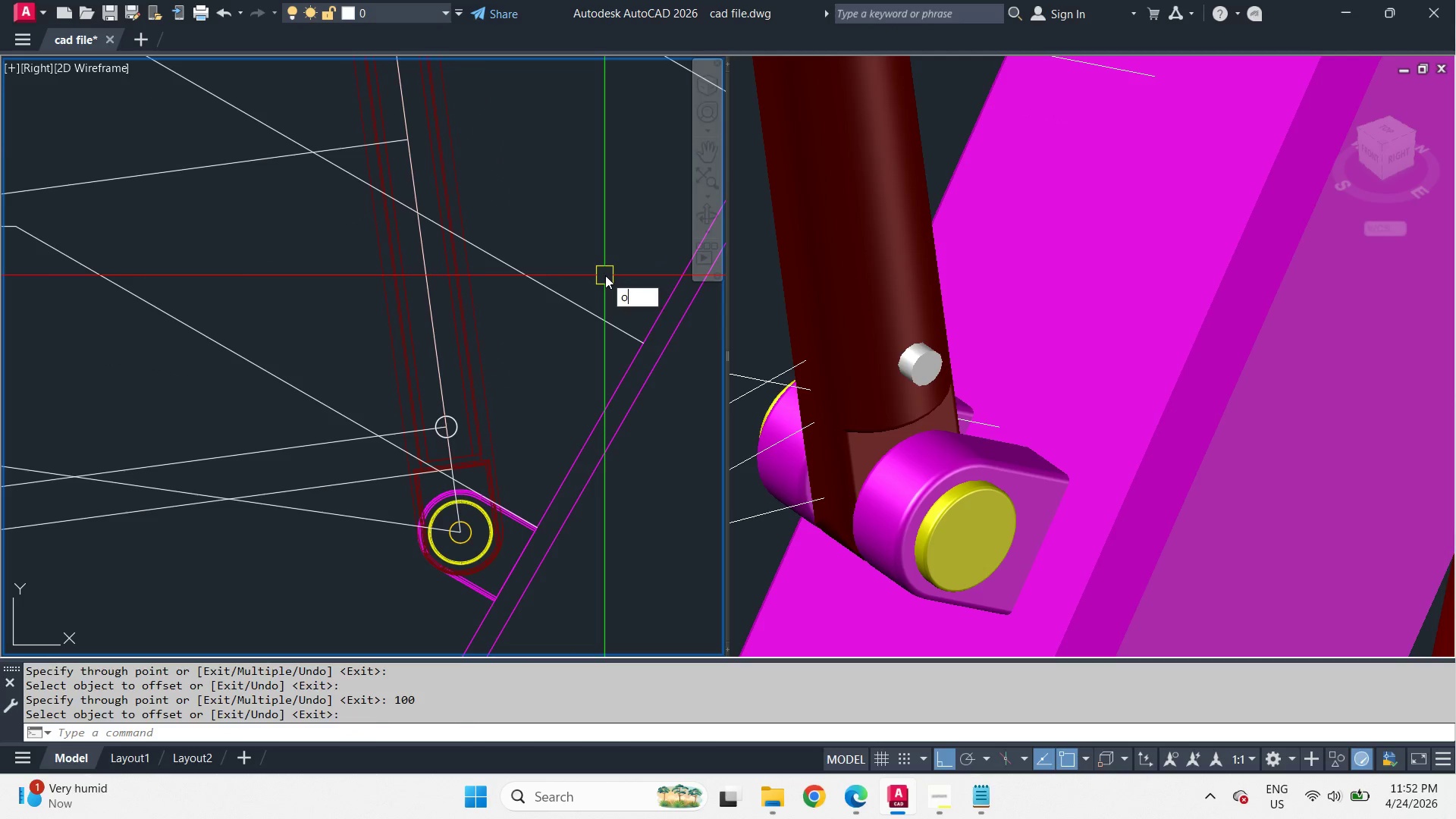 
key(Space)
 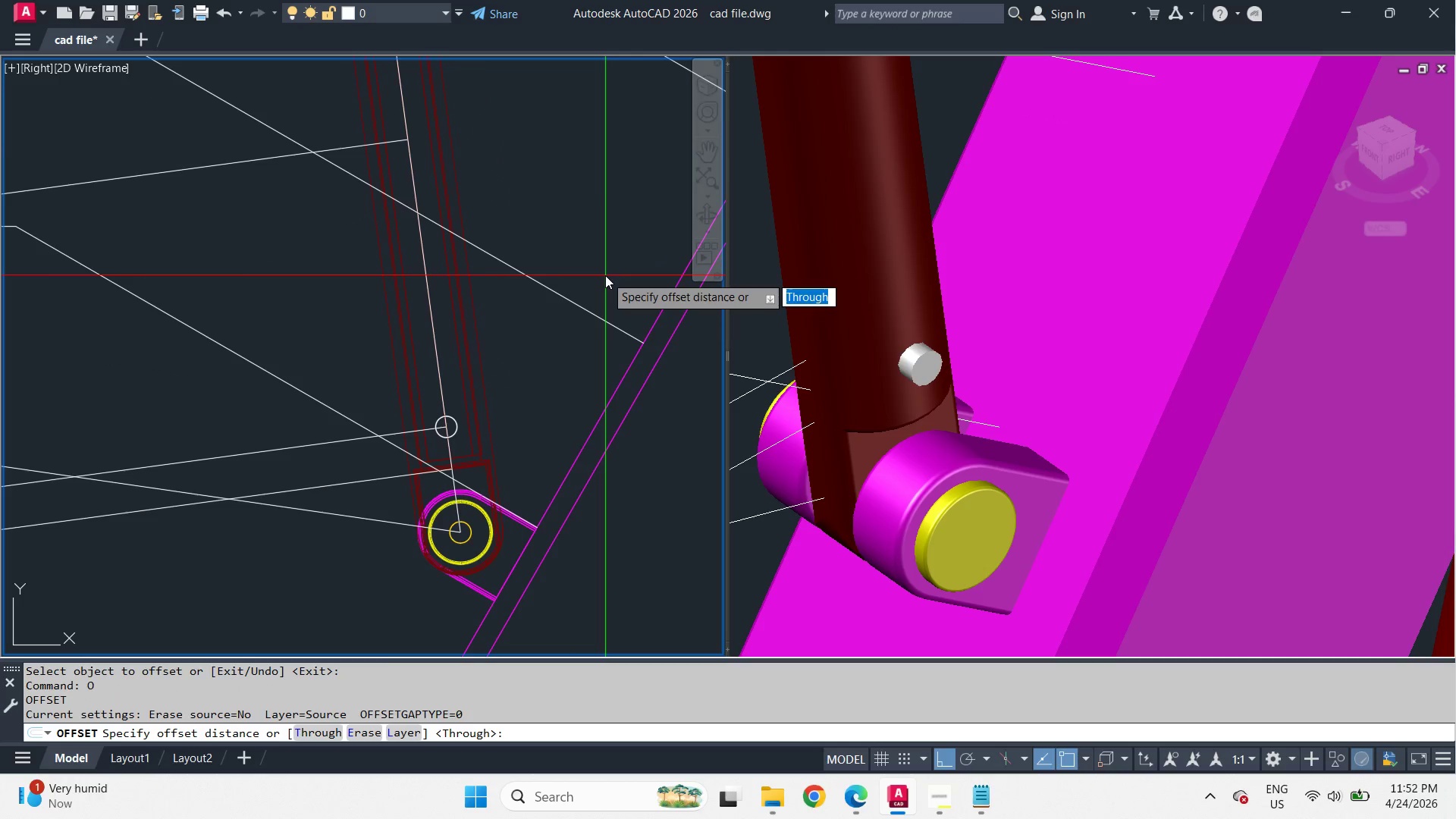 
key(T)
 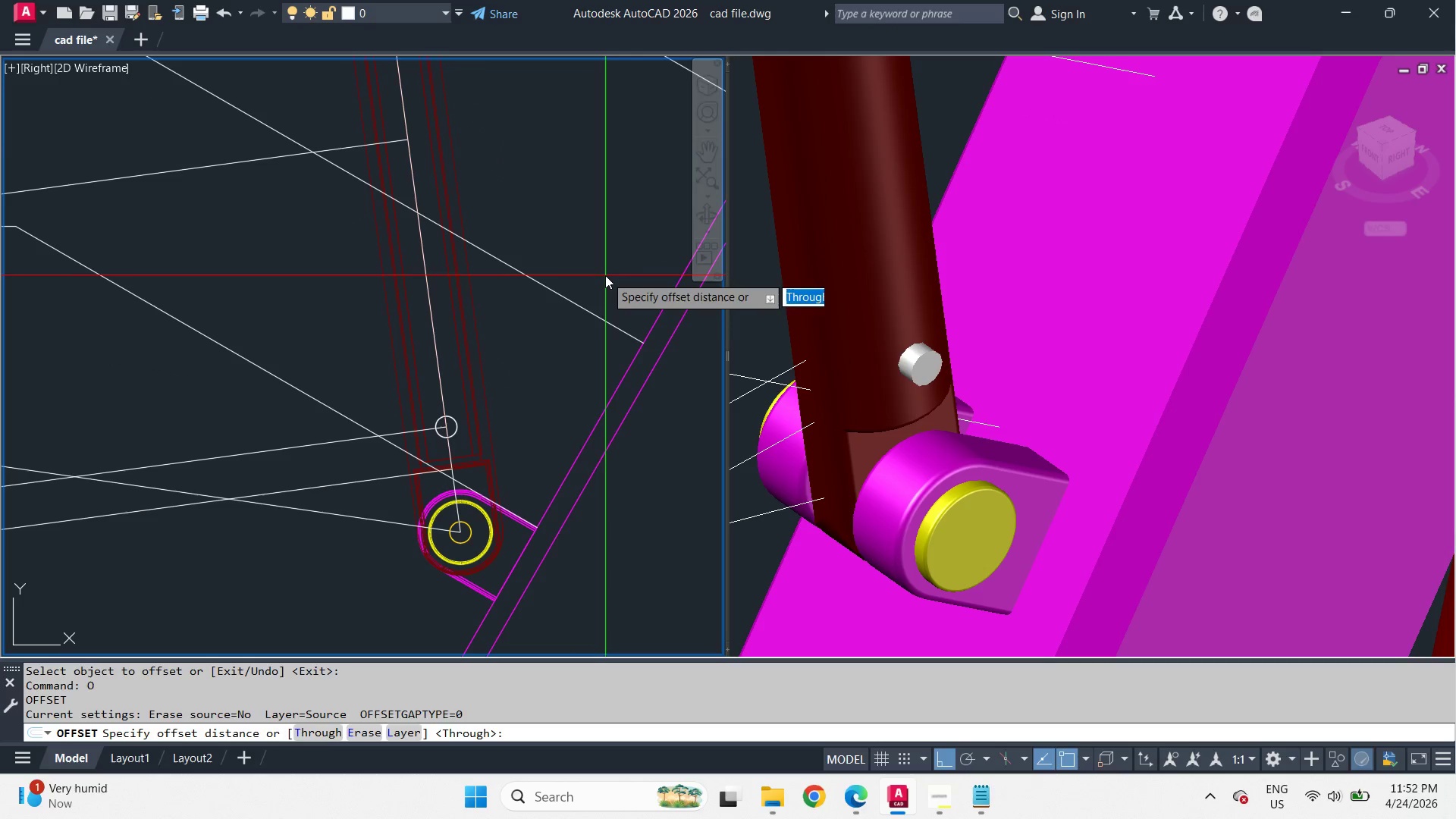 
key(Space)
 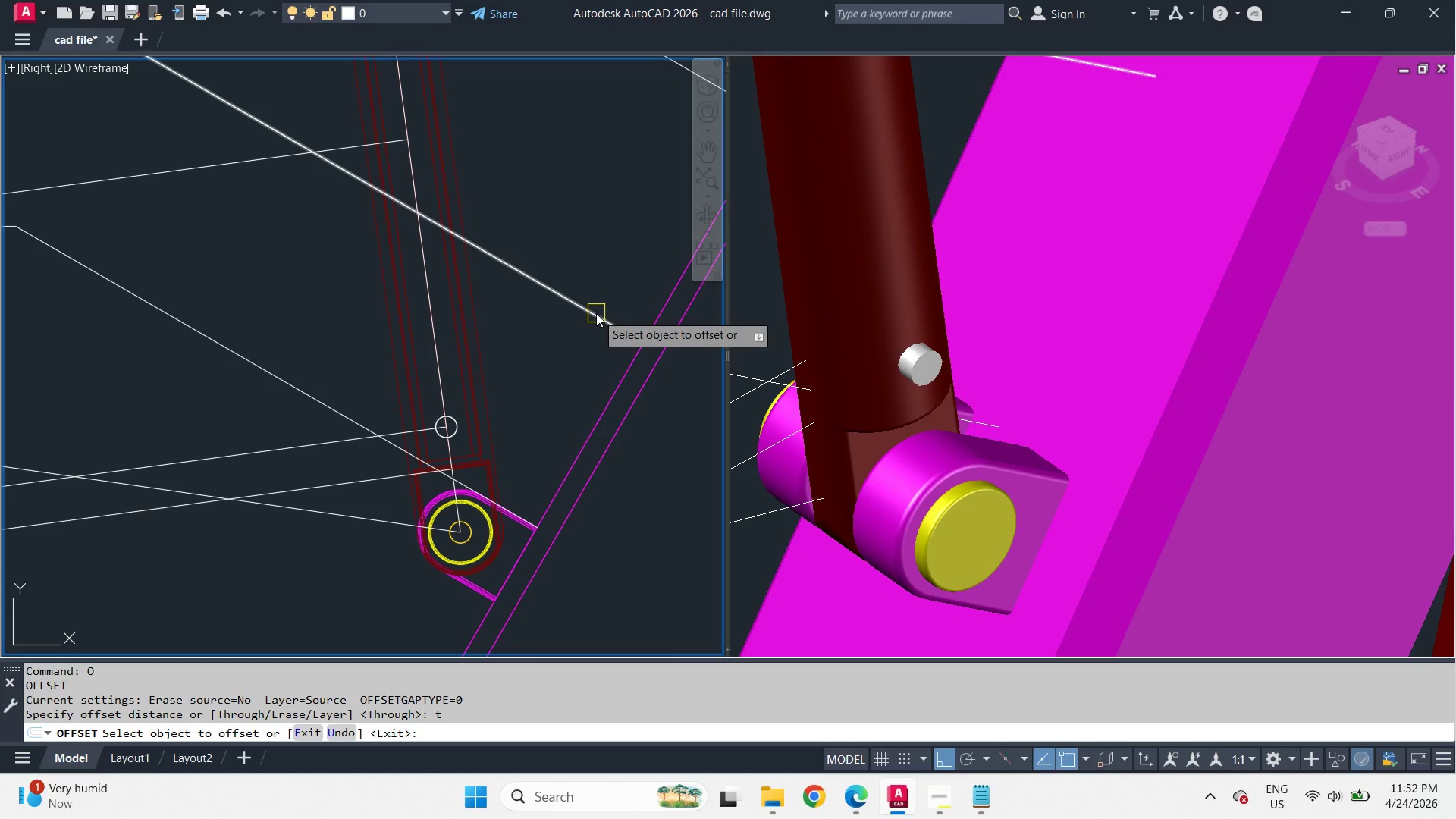 
left_click_drag(start_coordinate=[596, 313], to_coordinate=[595, 319])
 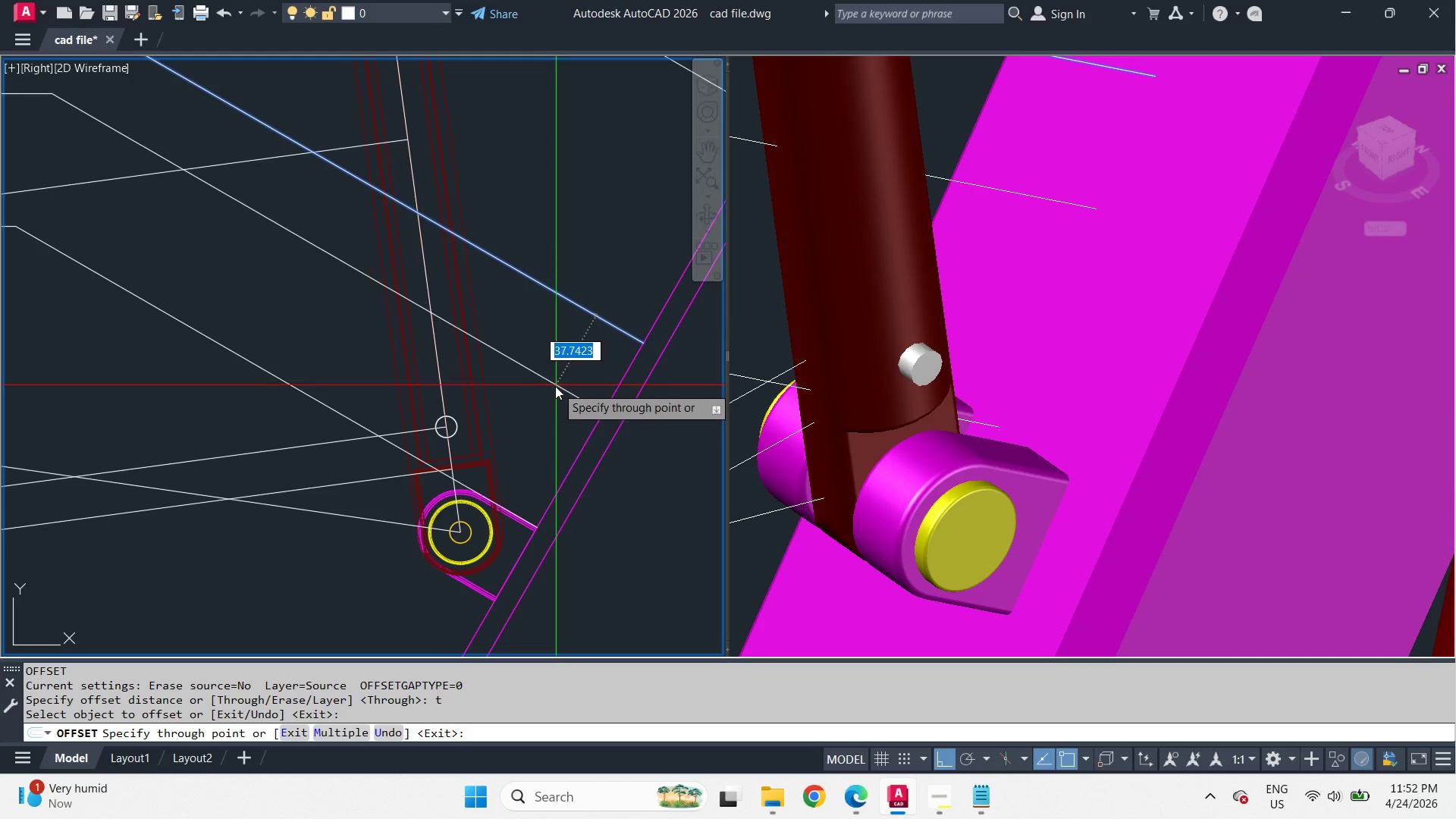 
wait(8.98)
 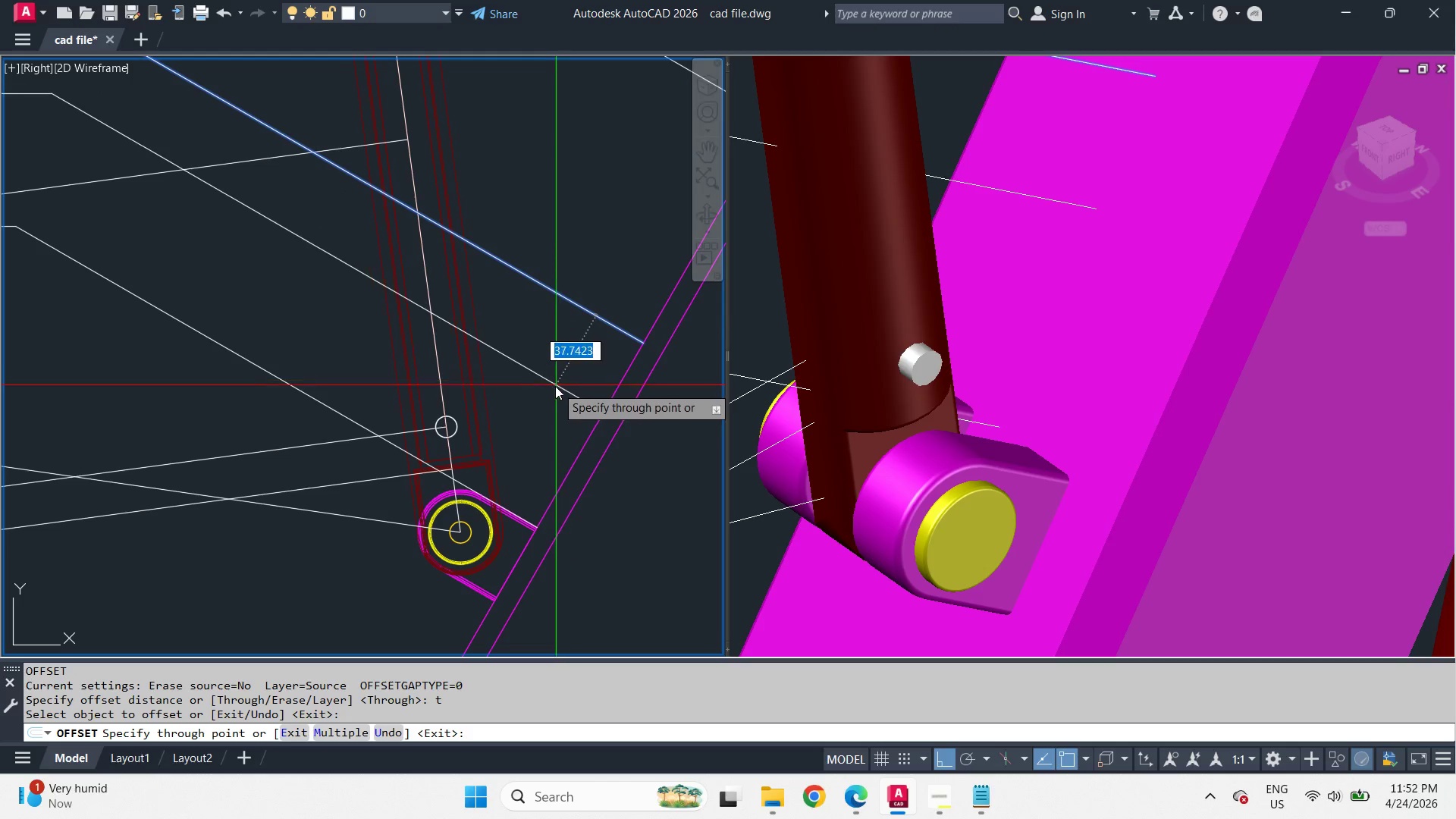 
key(Numpad5)
 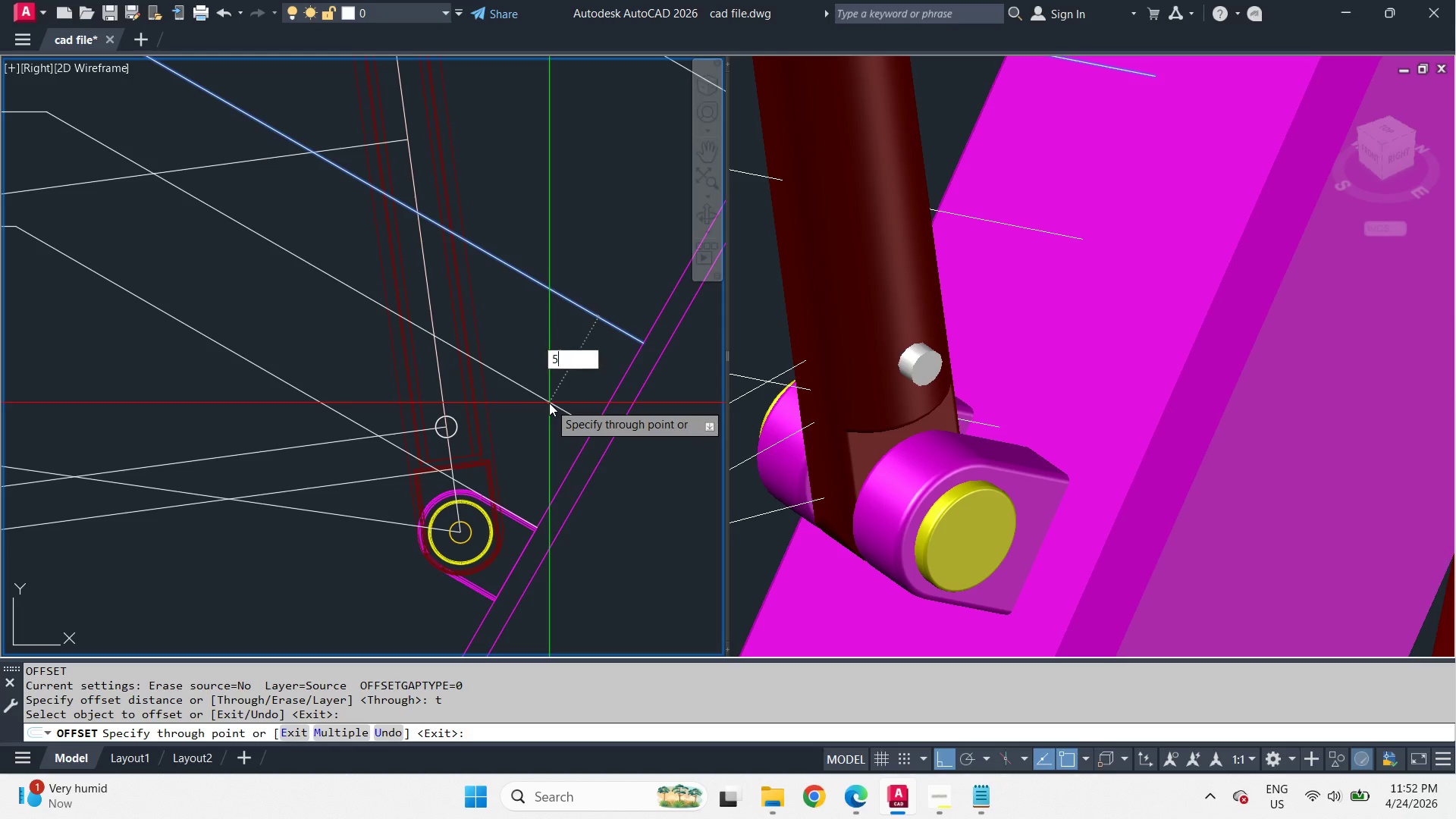 
key(Numpad0)
 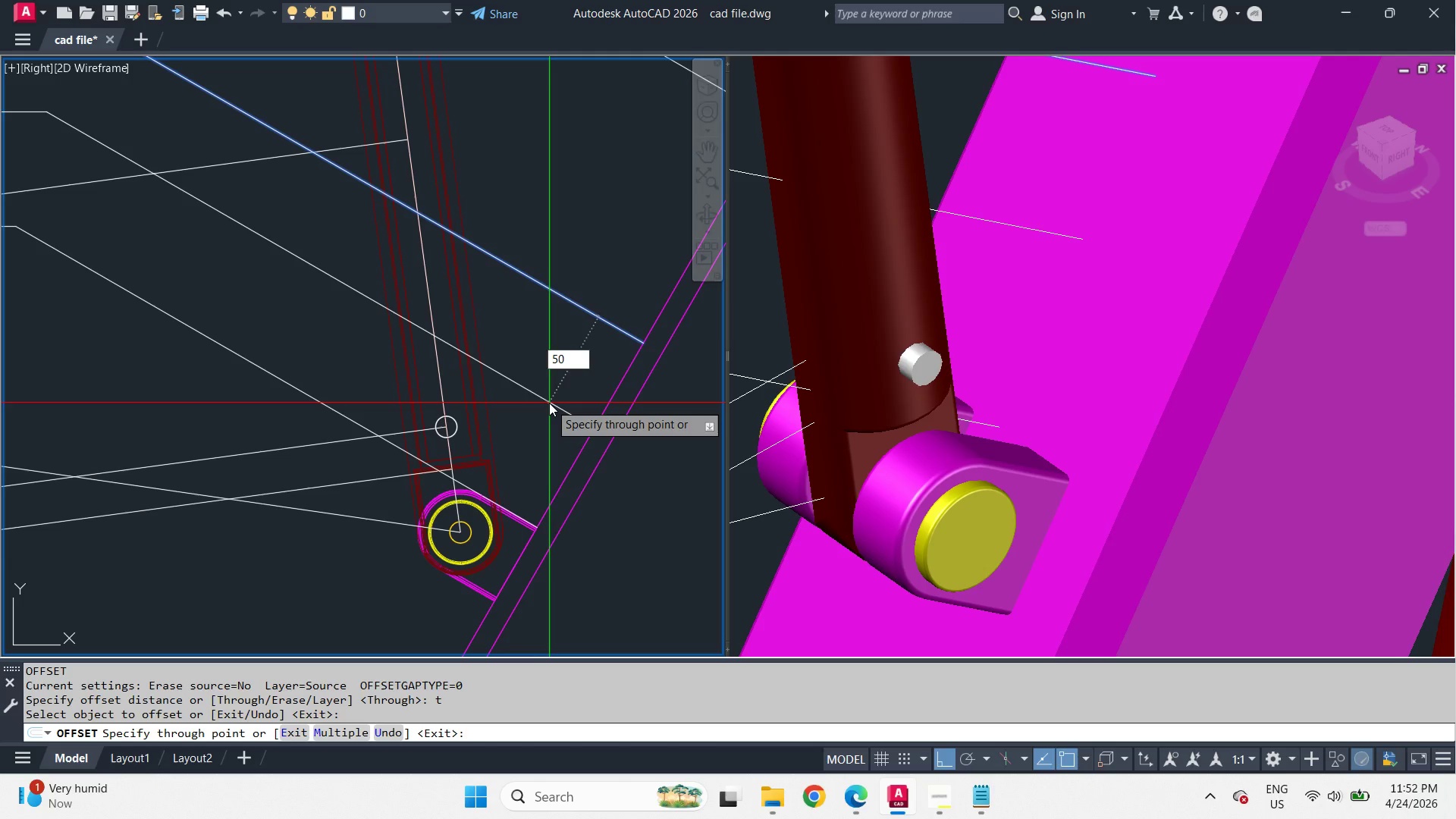 
key(NumpadEnter)
 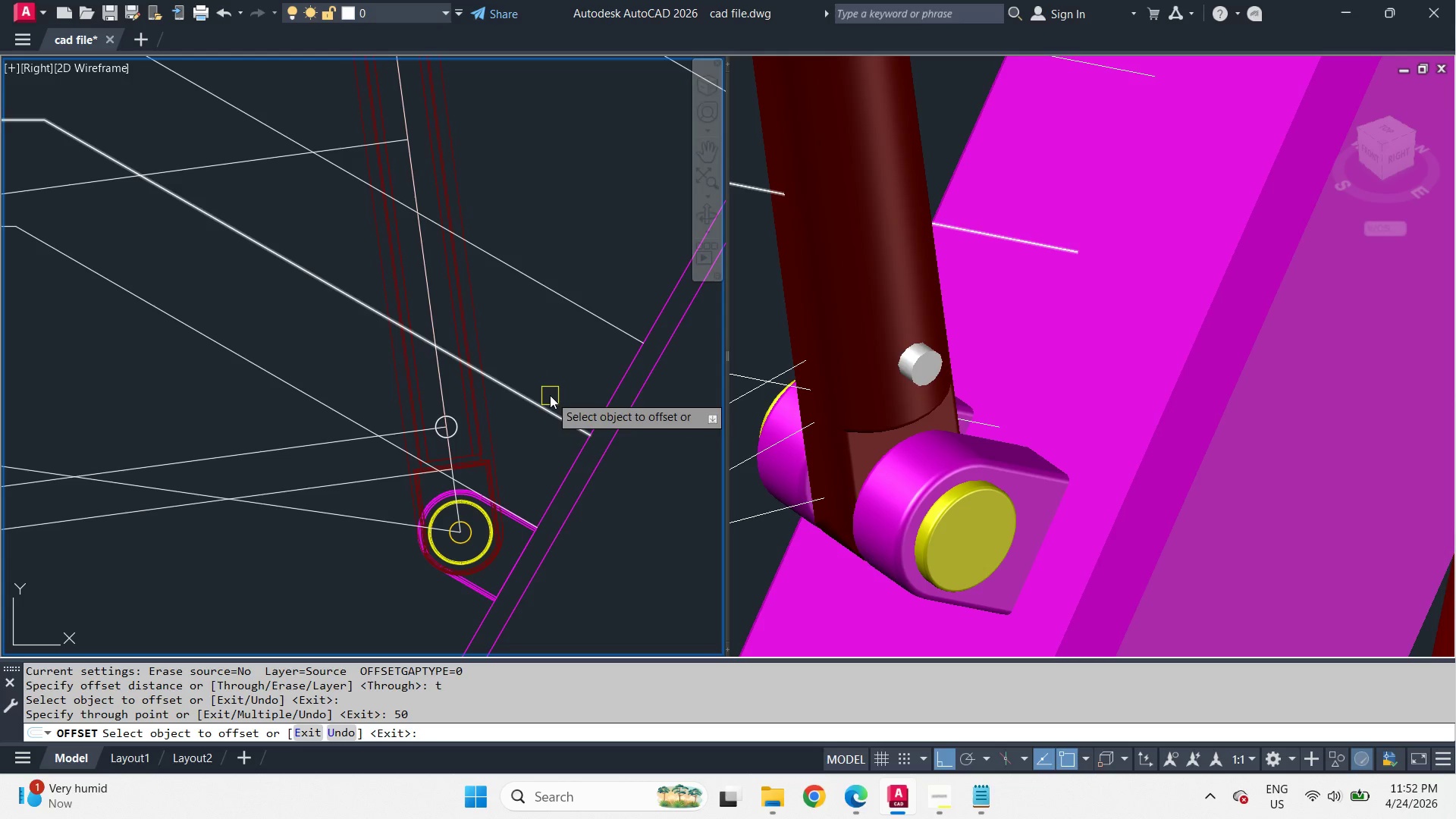 
key(Space)
 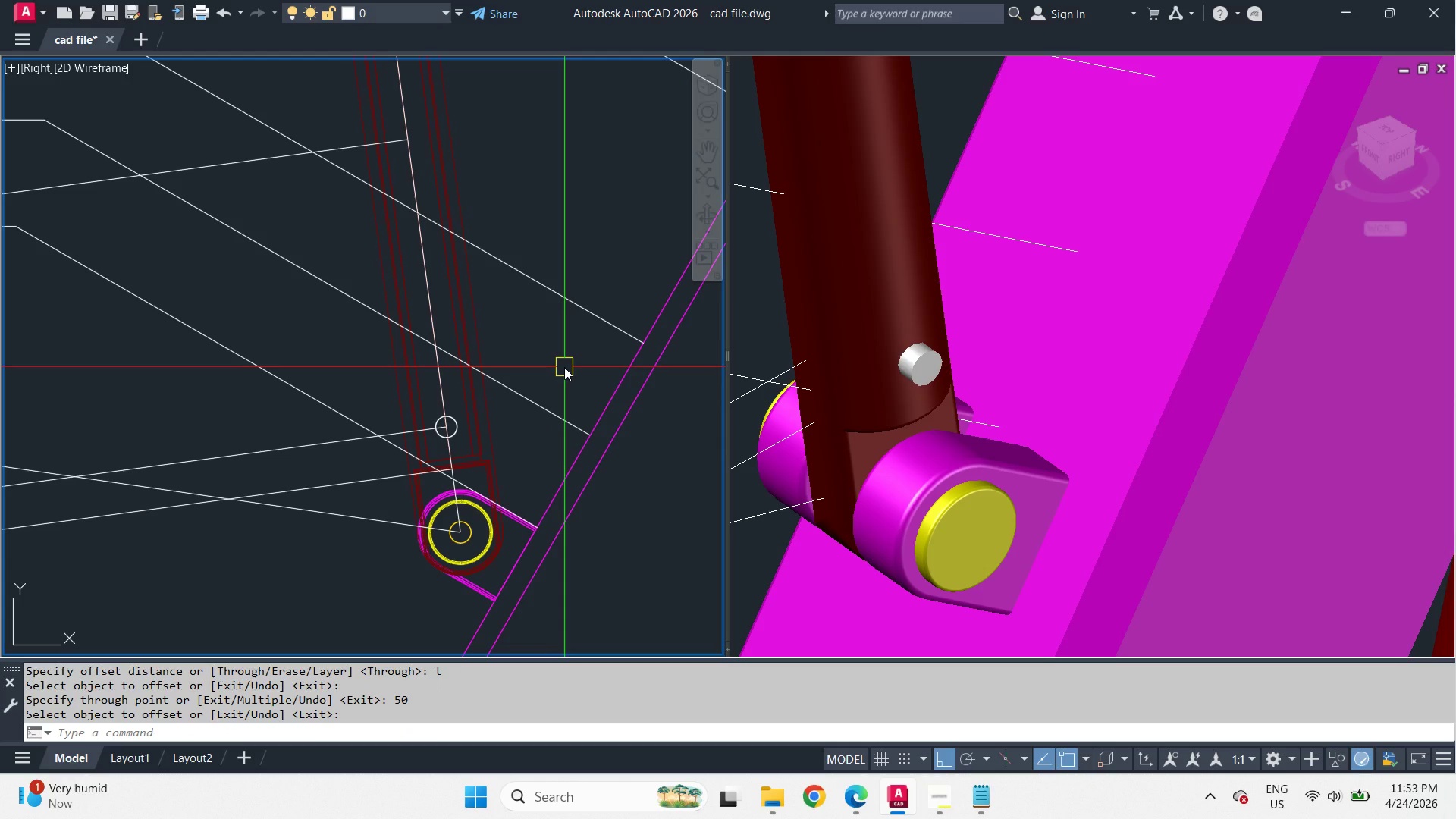 
scroll: coordinate [564, 367], scroll_direction: down, amount: 1.0
 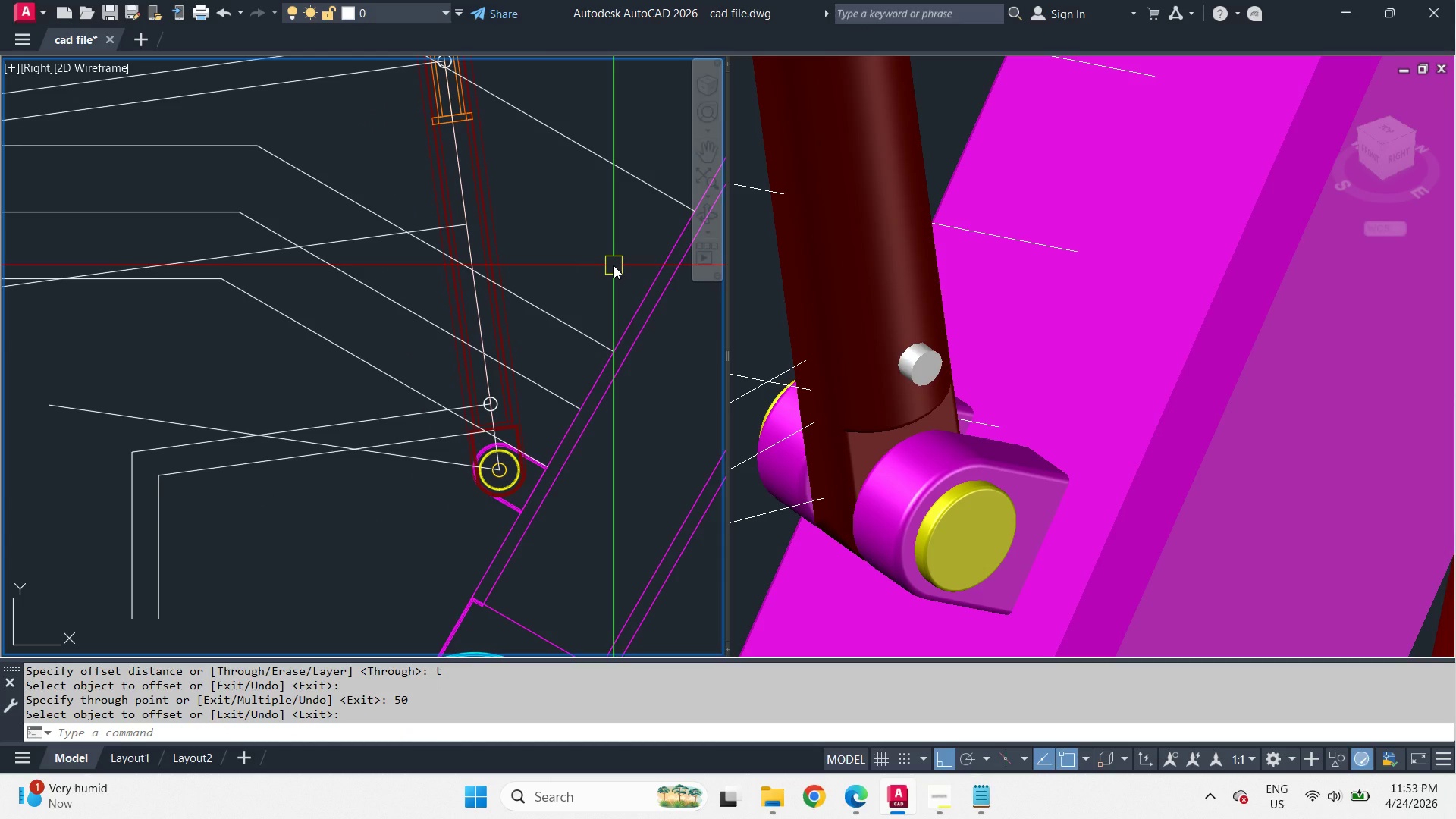 
type(pl )
 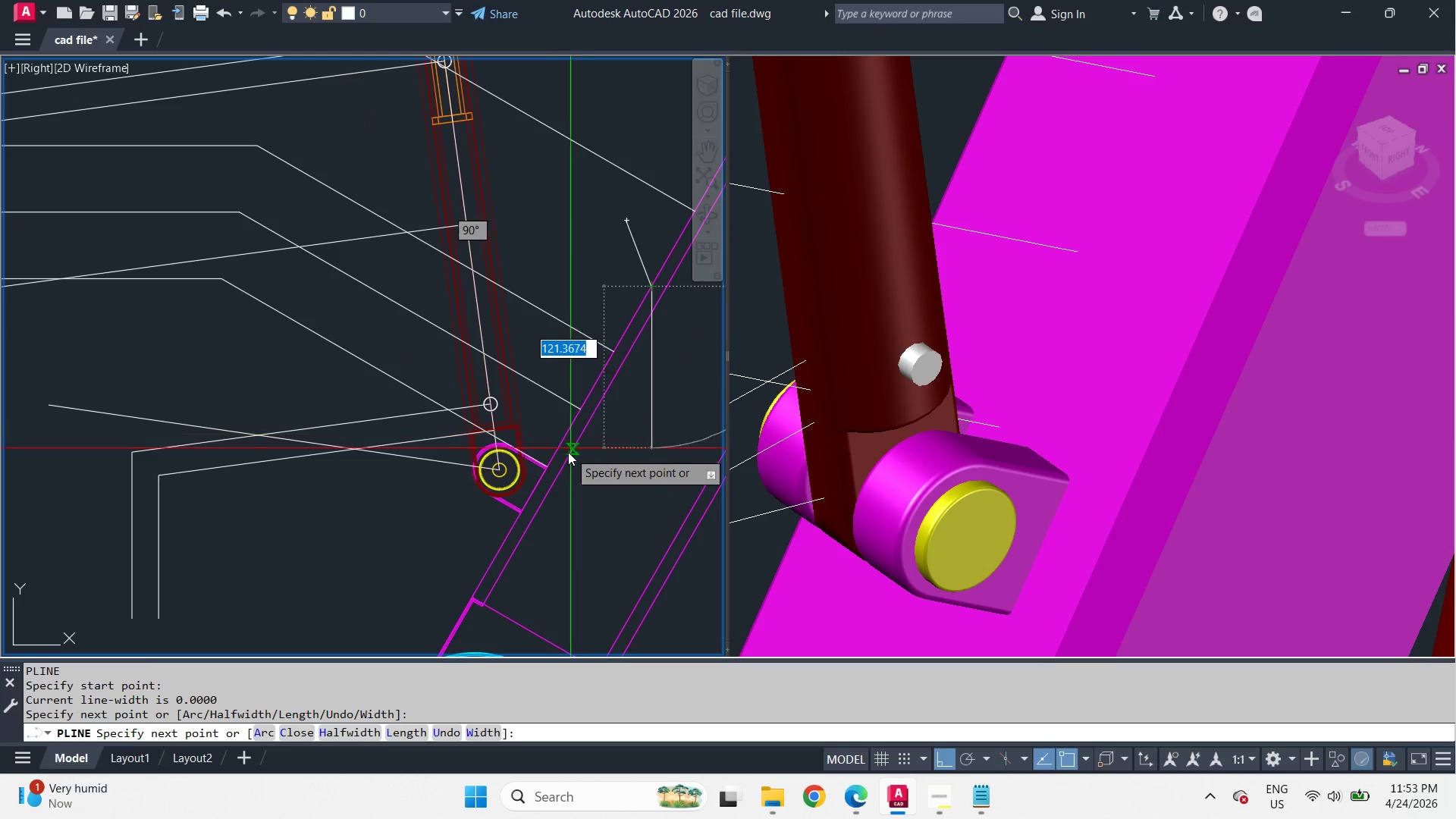 
left_click([561, 438])
 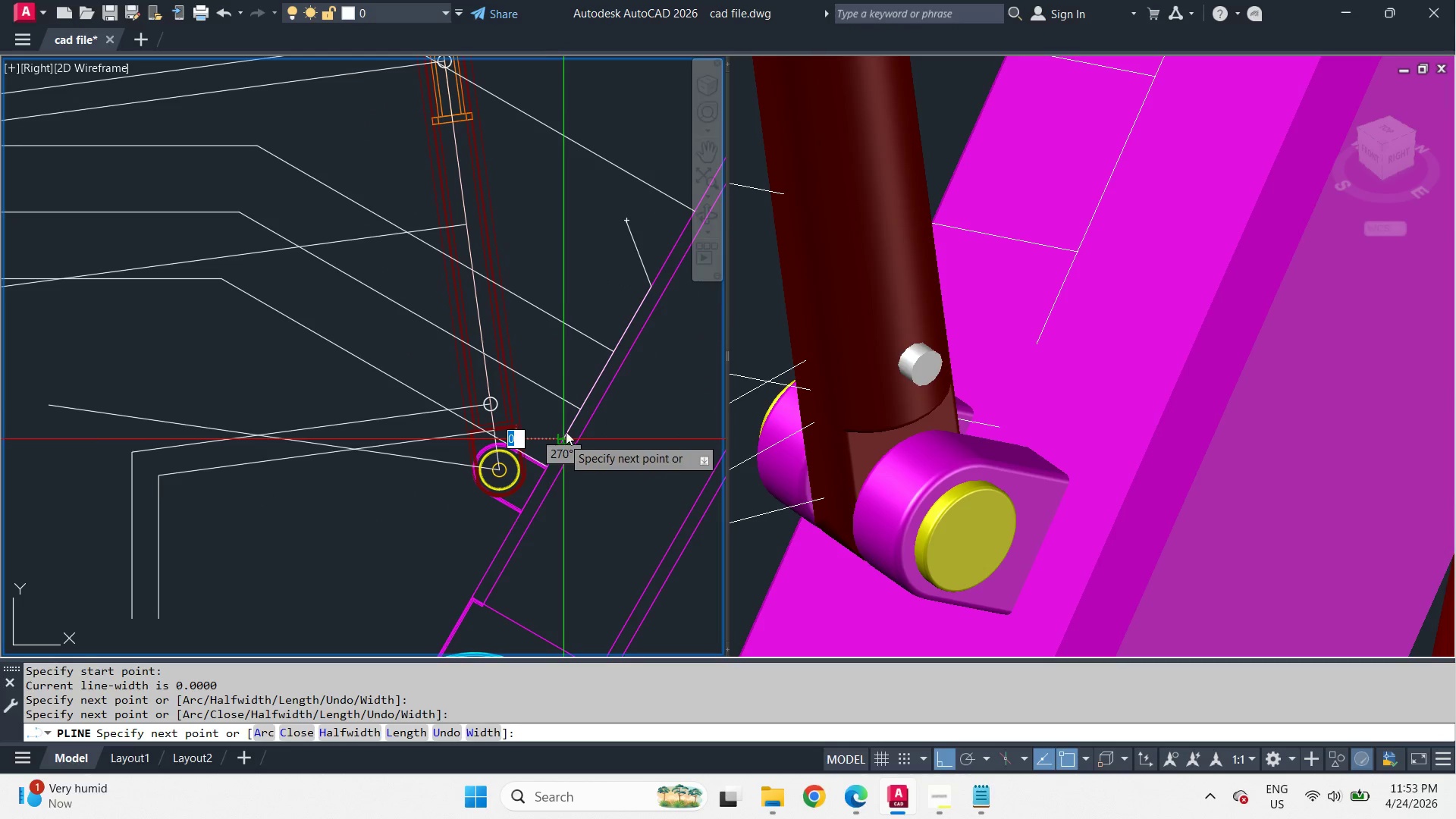 
key(Space)
 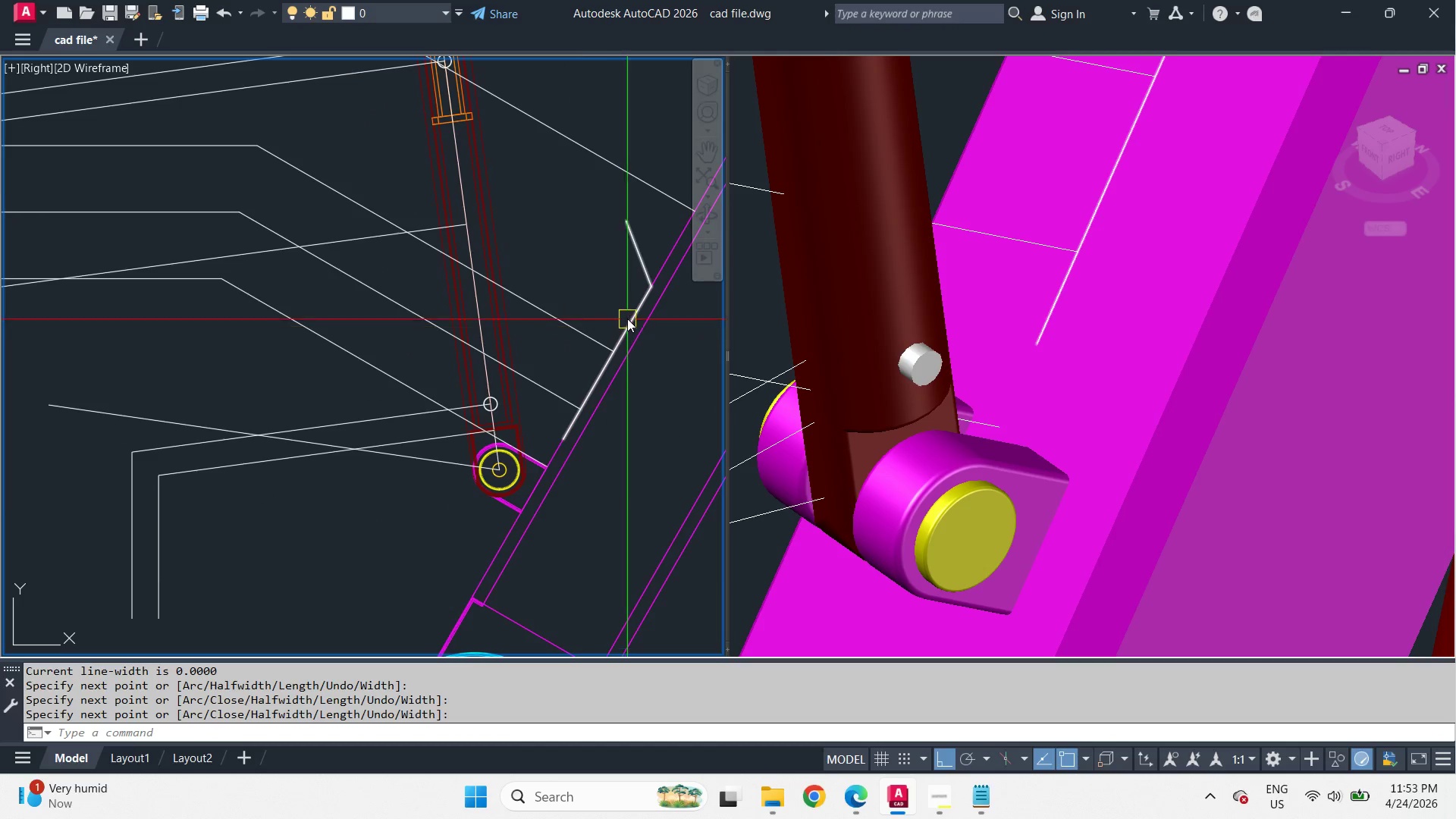 
scroll: coordinate [628, 317], scroll_direction: up, amount: 1.0
 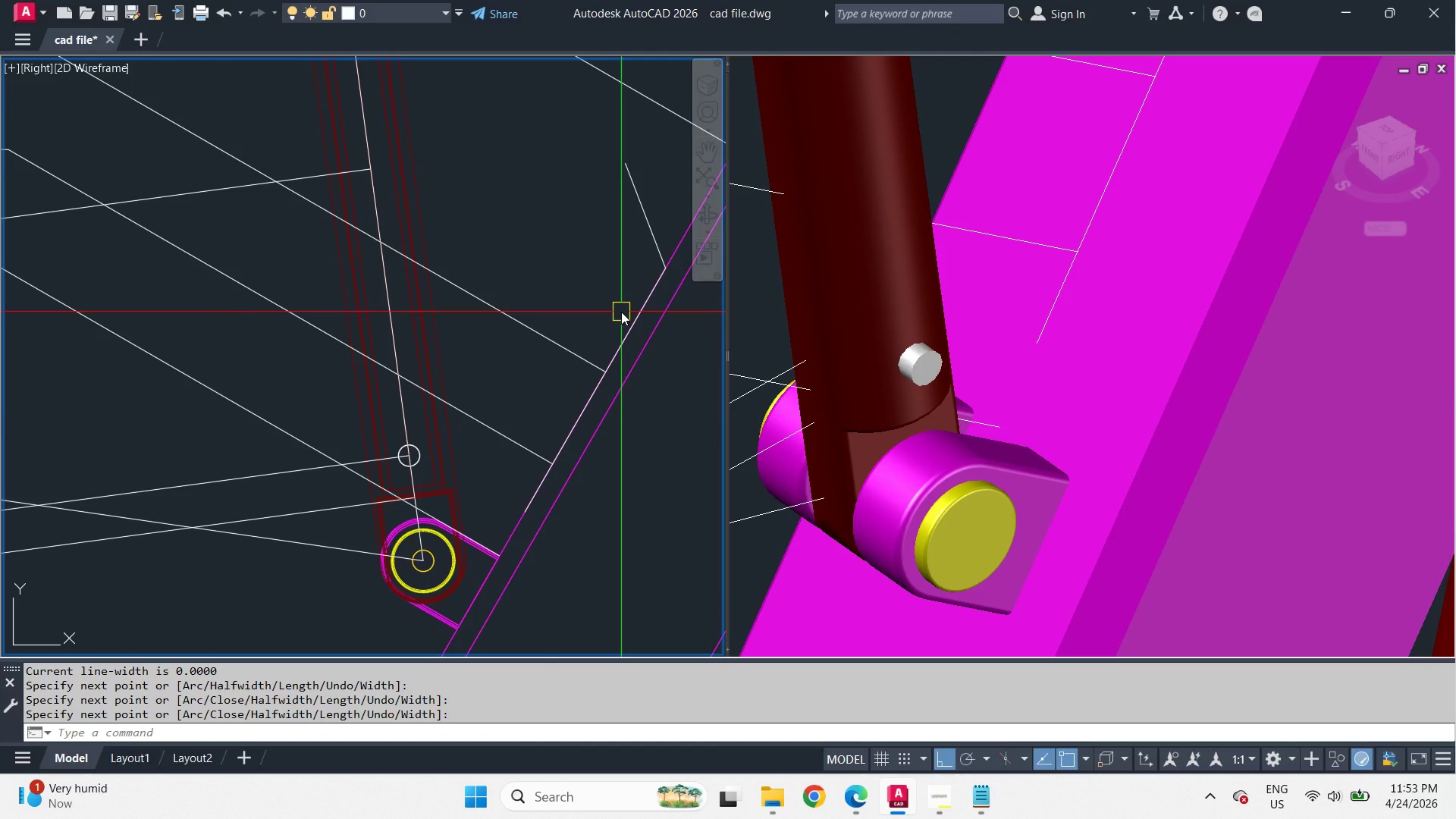 
key(O)
 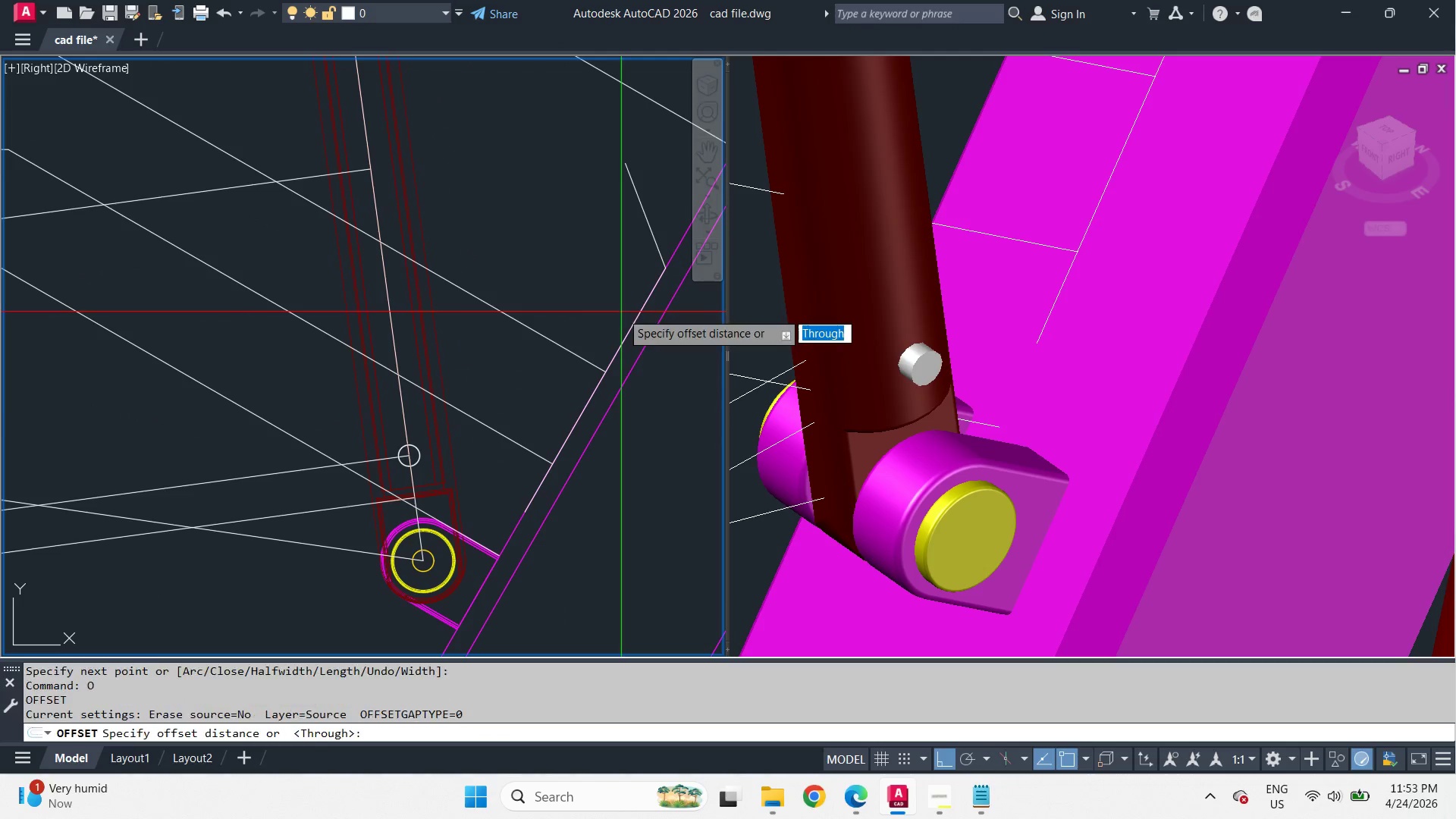 
key(Space)
 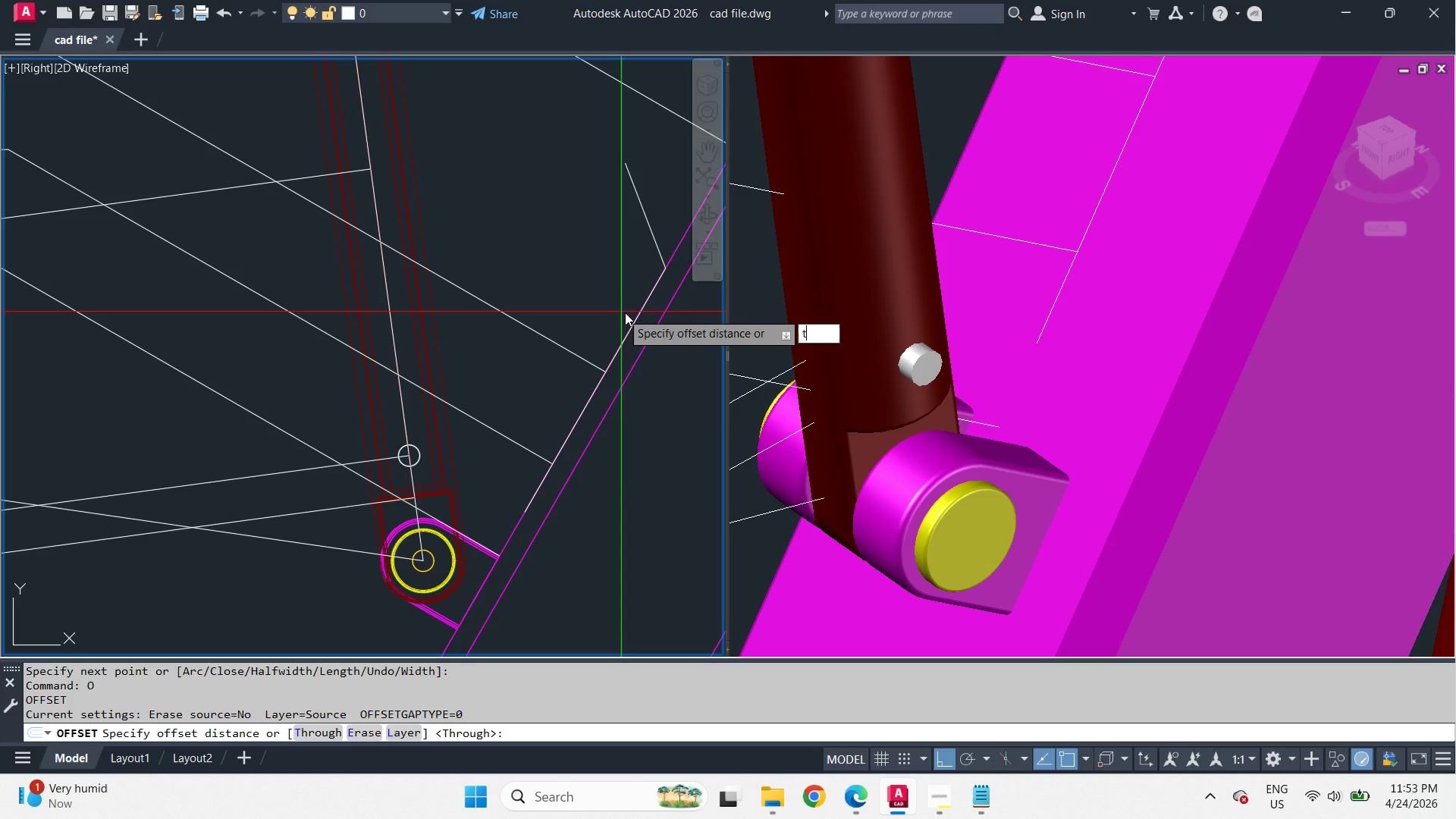 
key(T)
 